 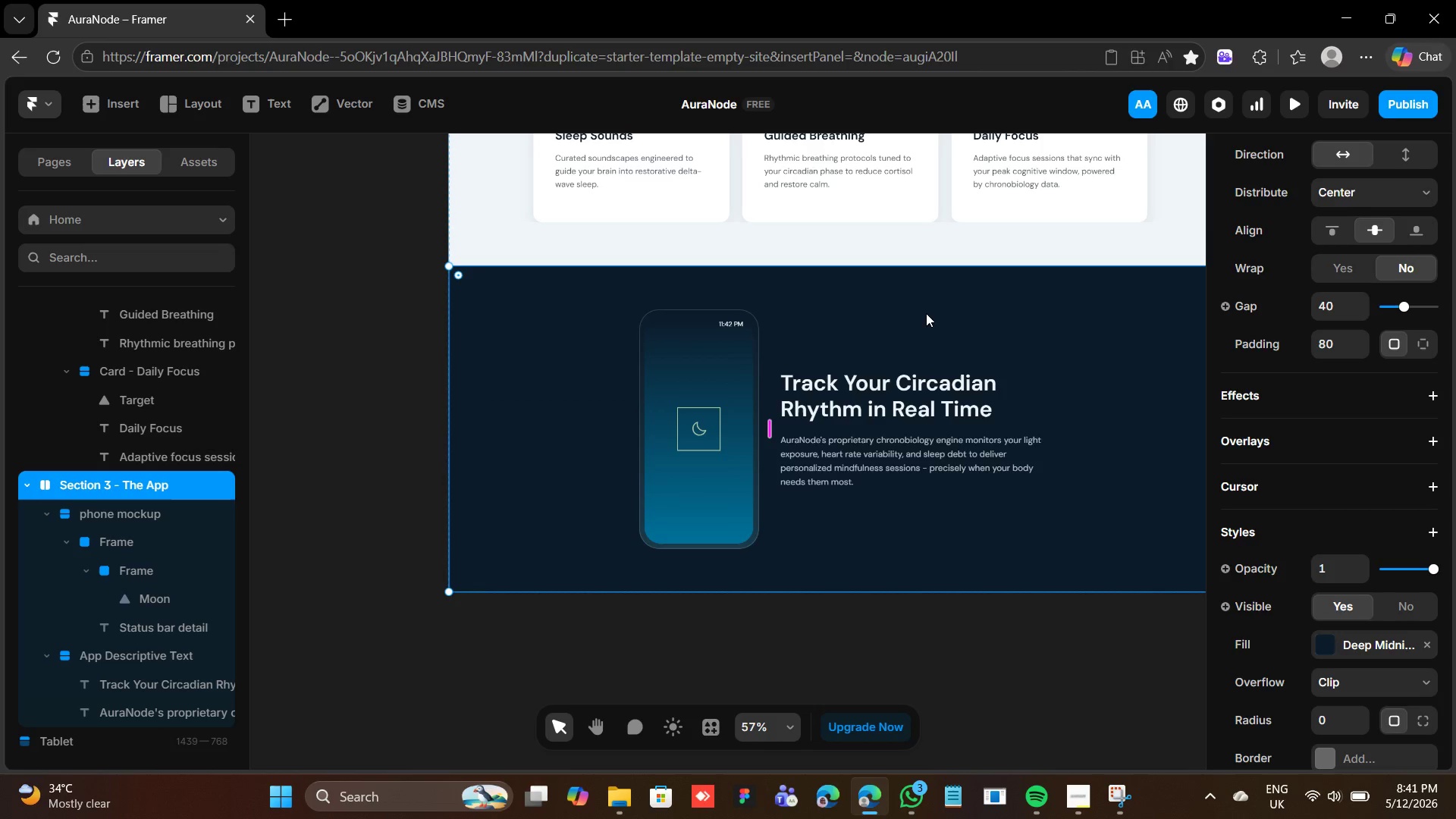 
key(Control+ControlRight)
 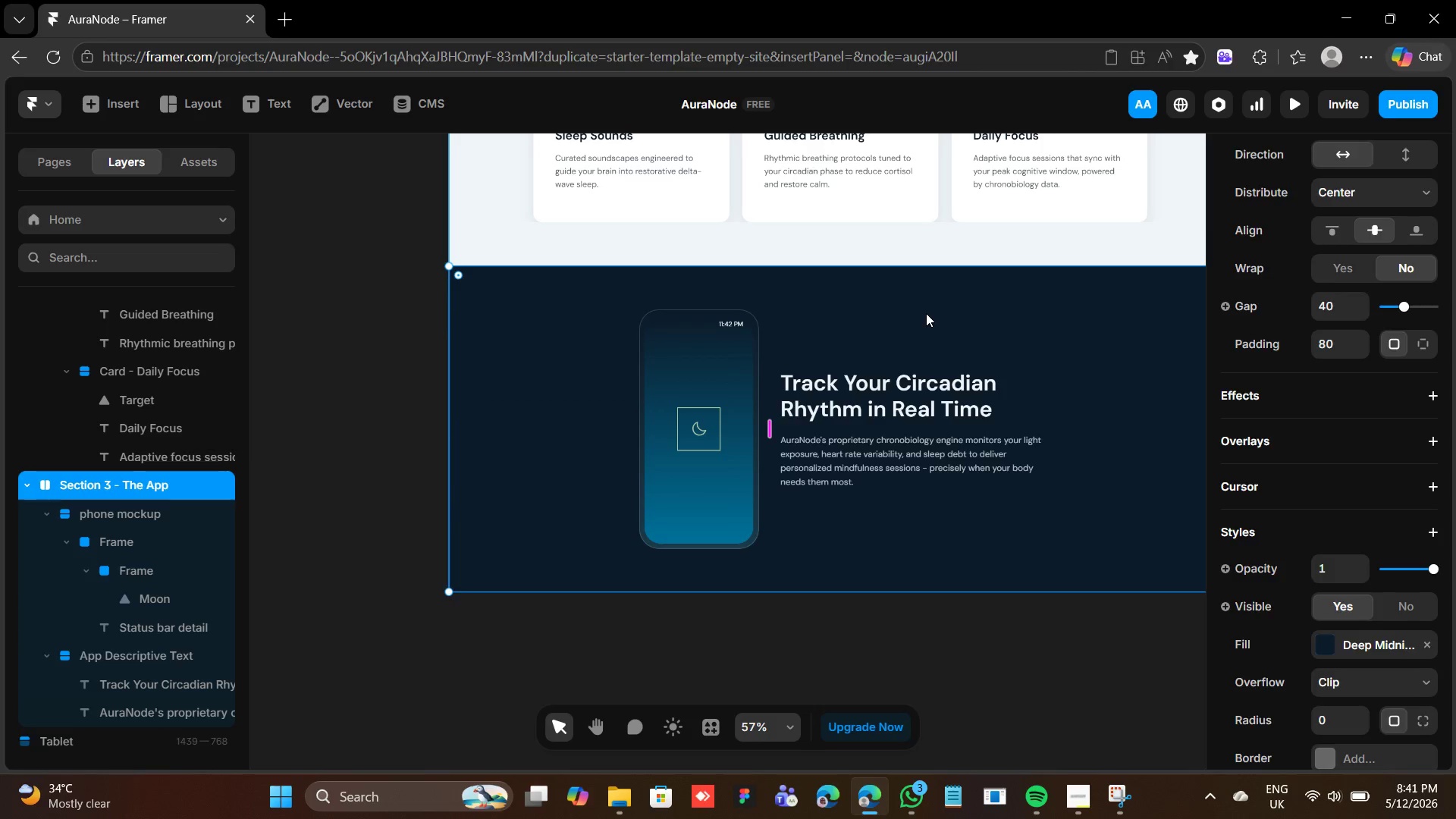 
key(Control+D)
 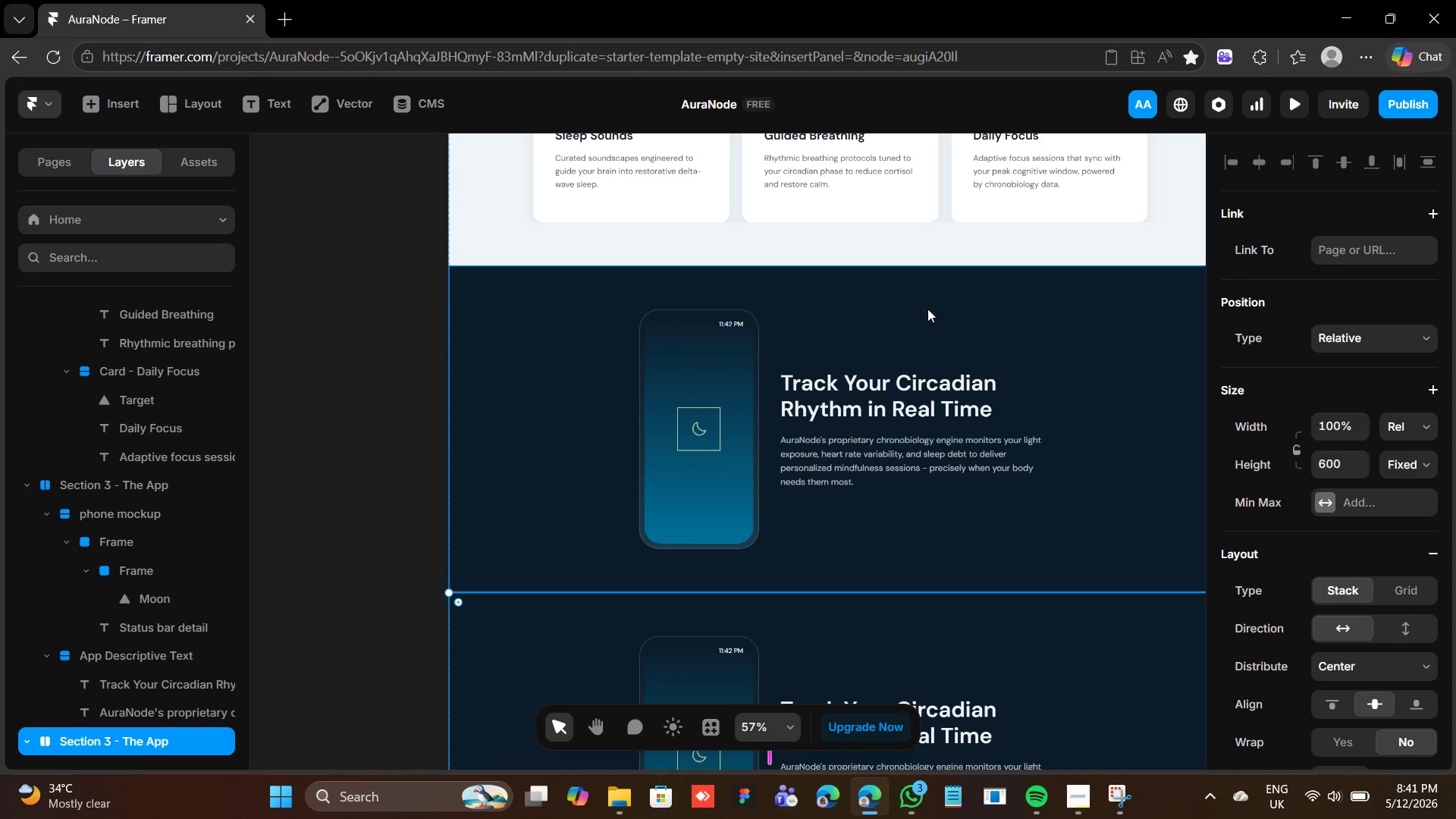 
wait(14.95)
 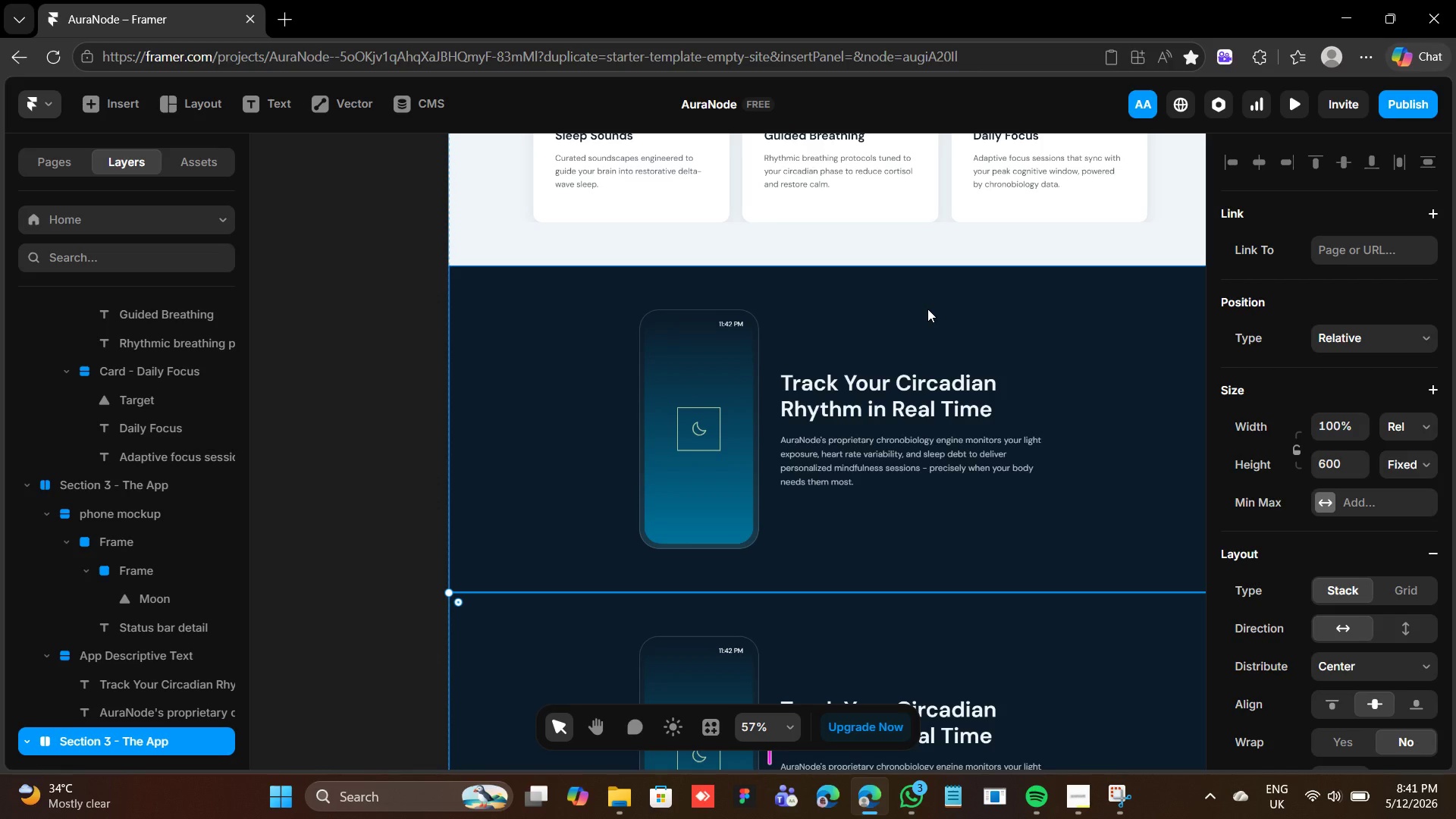 
scroll: coordinate [1058, 458], scroll_direction: down, amount: 8.0
 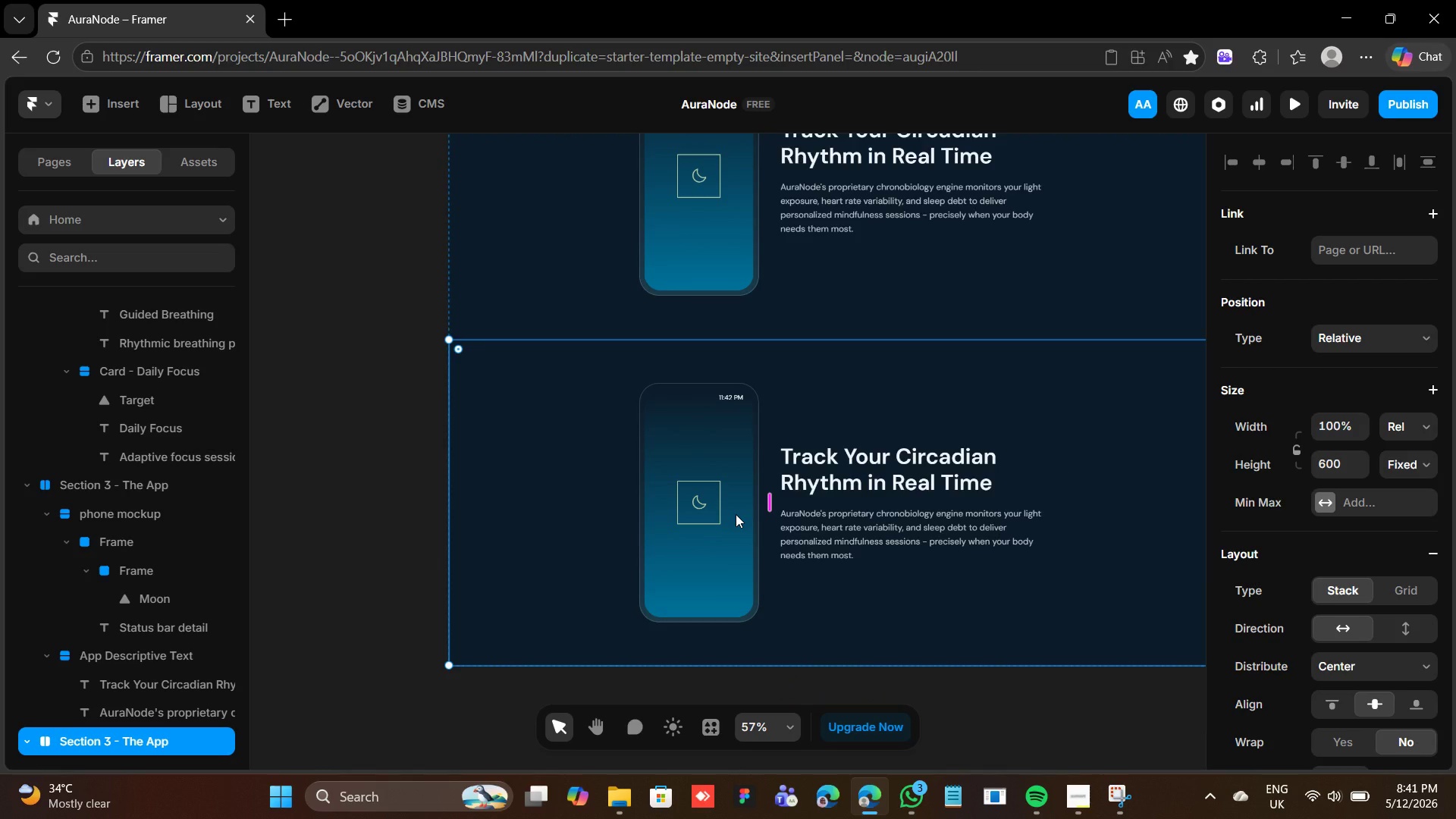 
double_click([737, 511])
 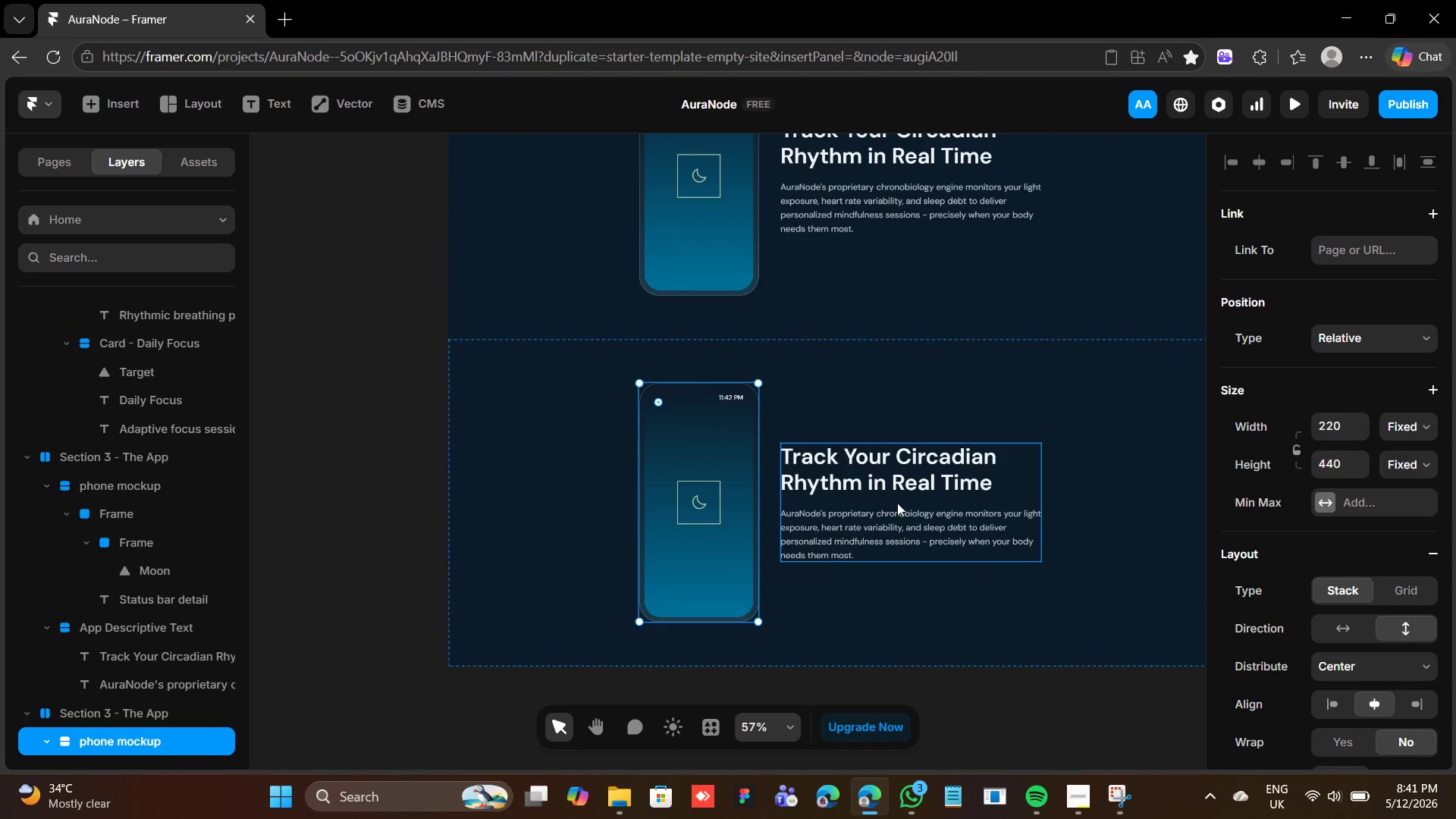 
key(Backspace)
 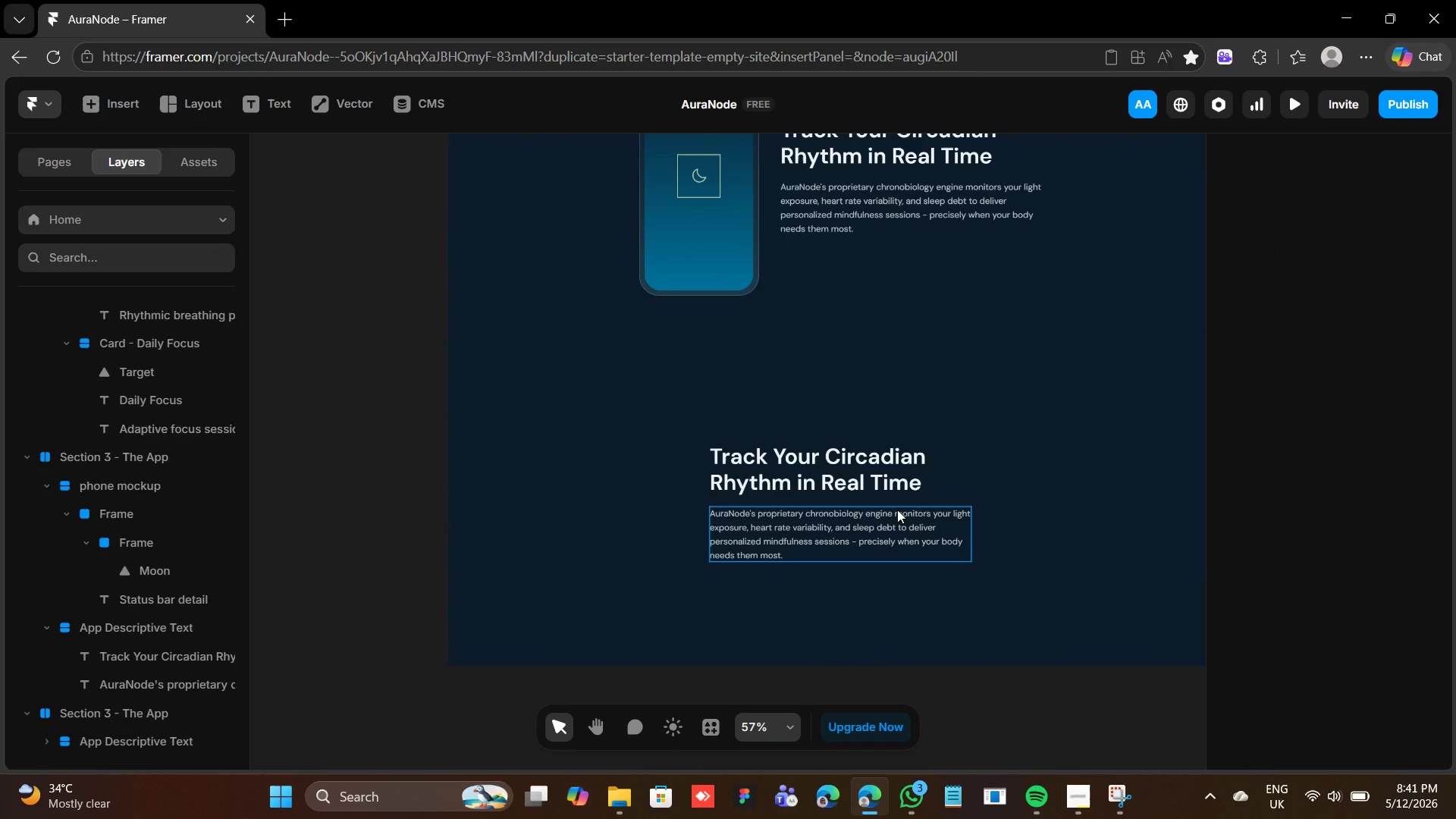 
left_click([897, 510])
 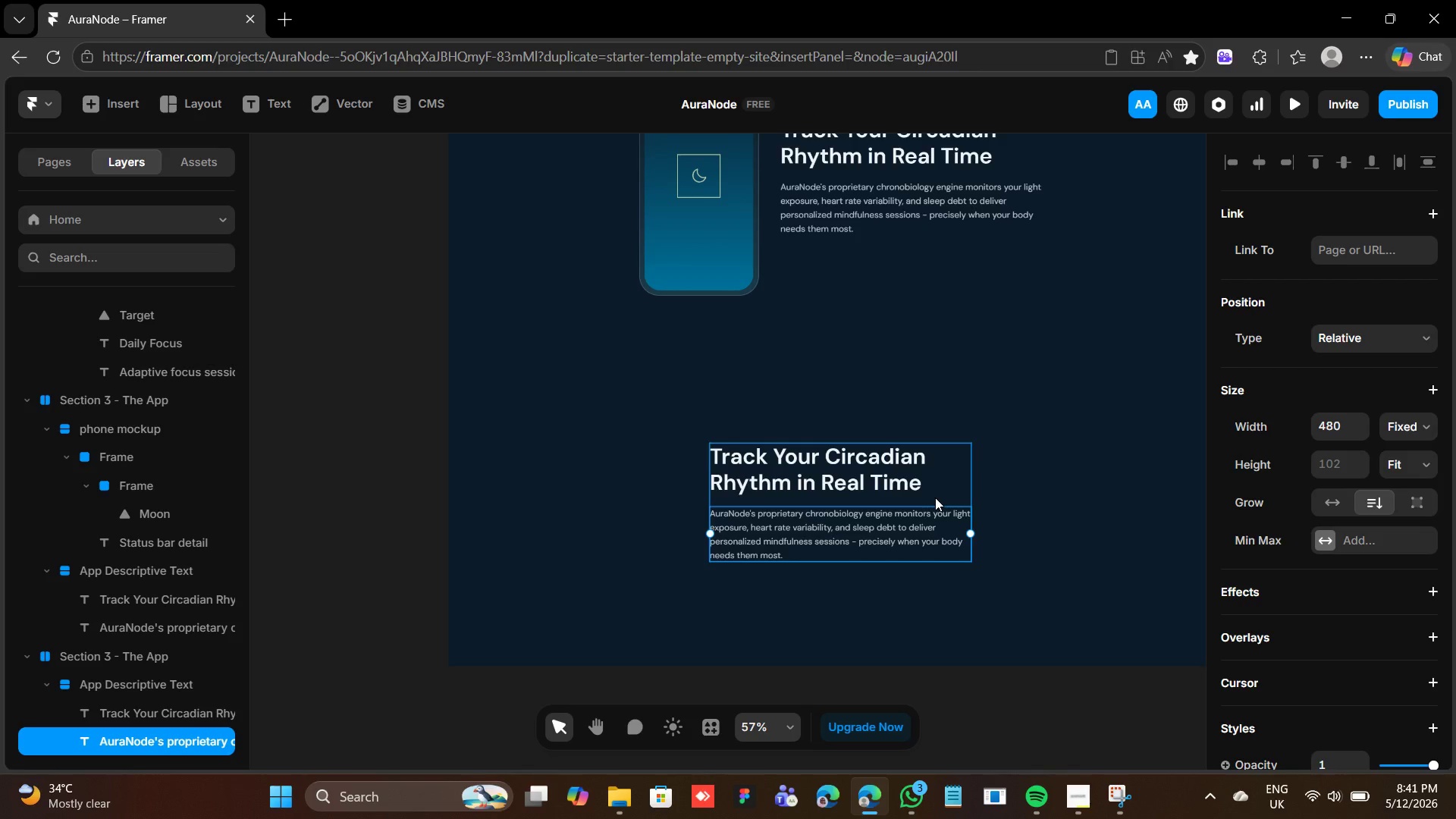 
left_click([937, 495])
 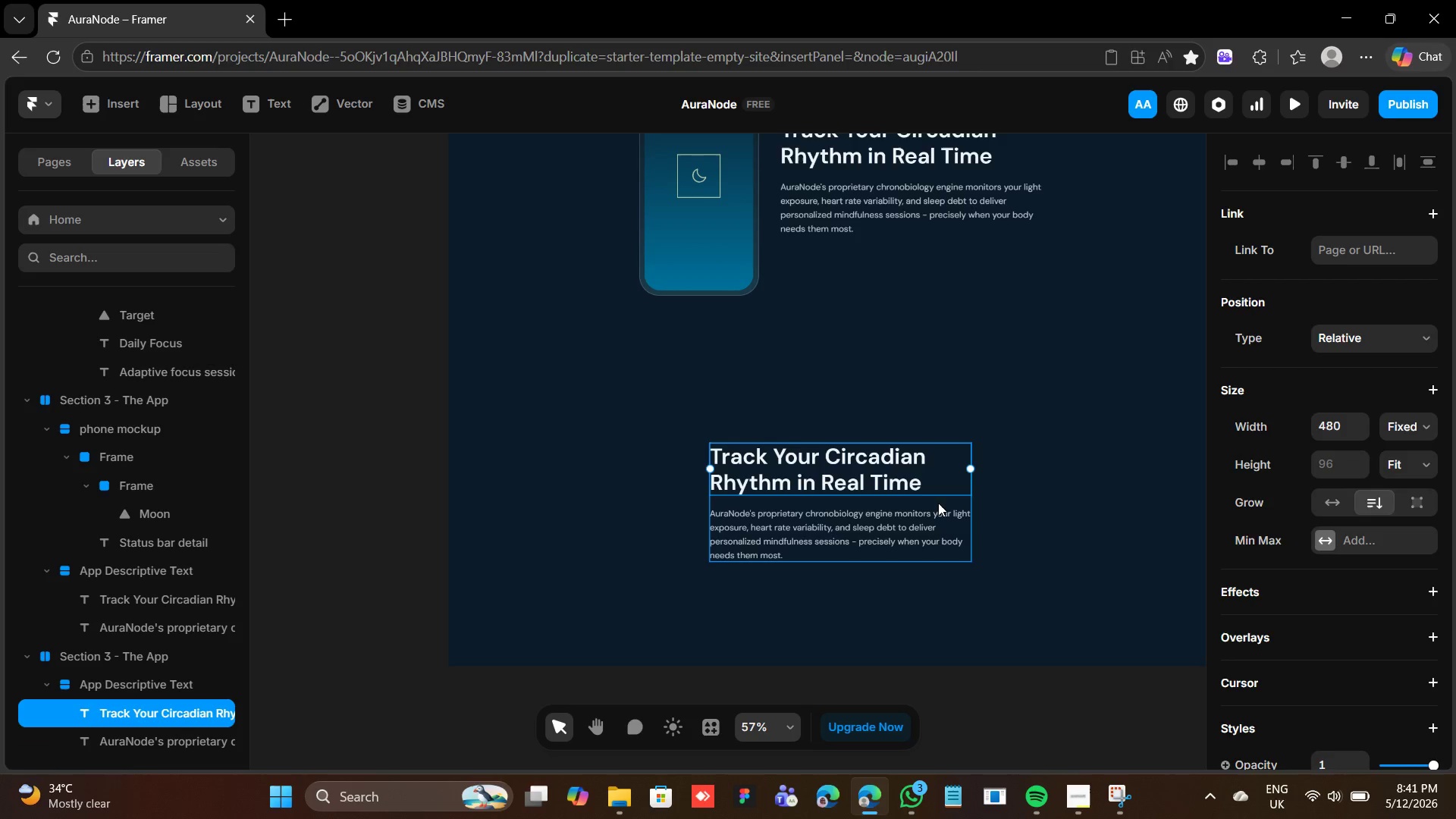 
left_click([939, 503])
 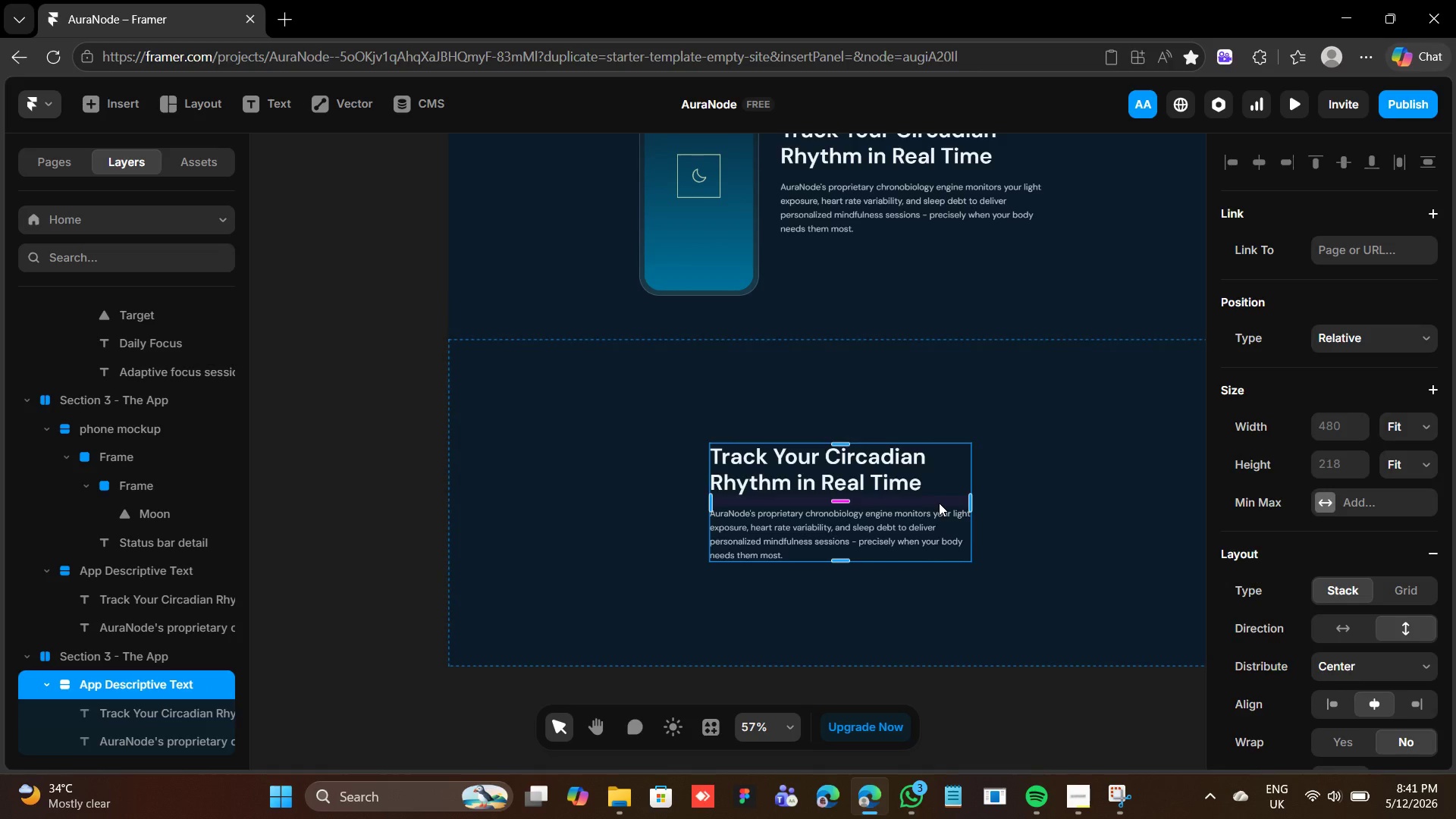 
key(Backspace)
 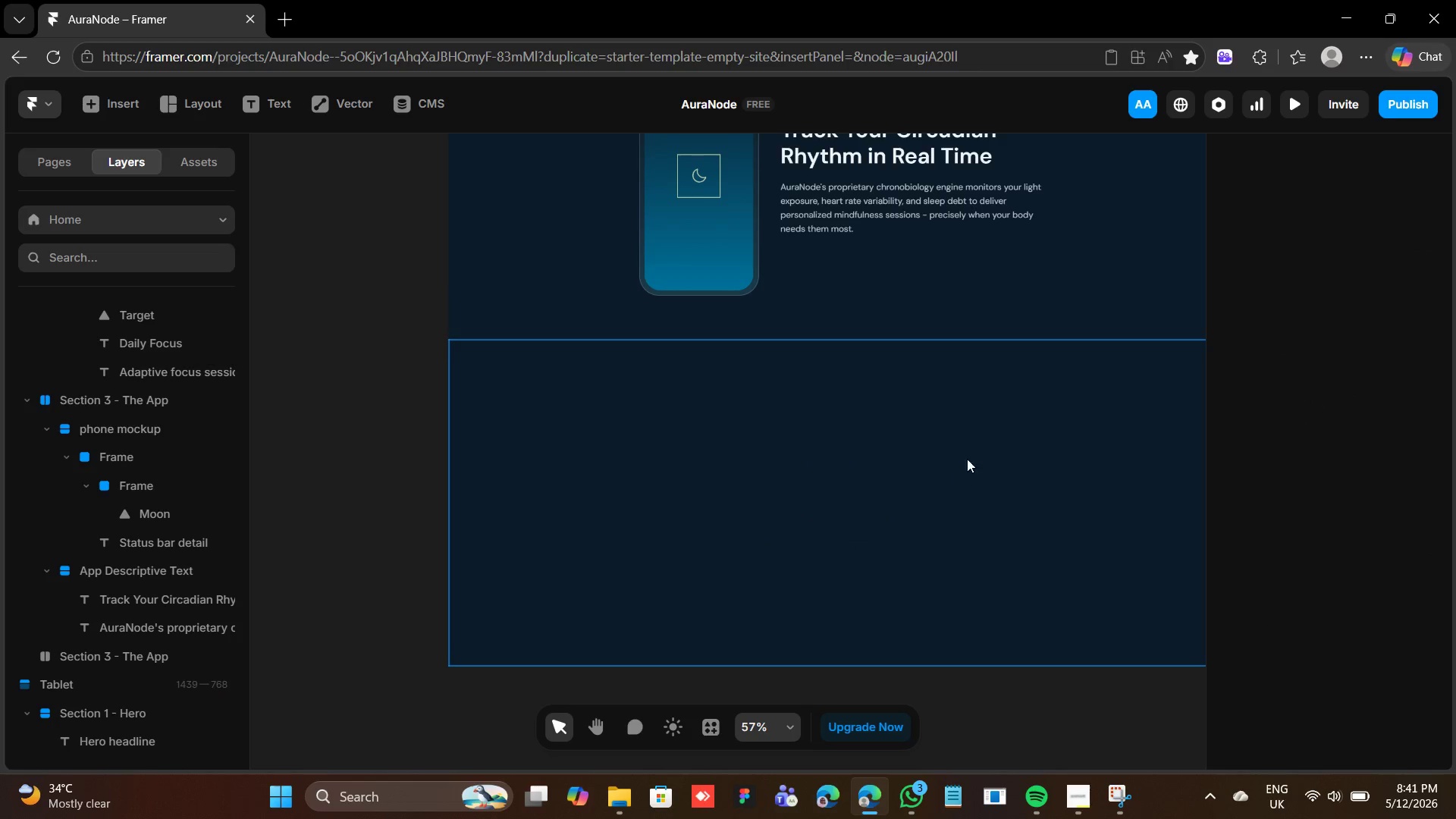 
left_click([969, 455])
 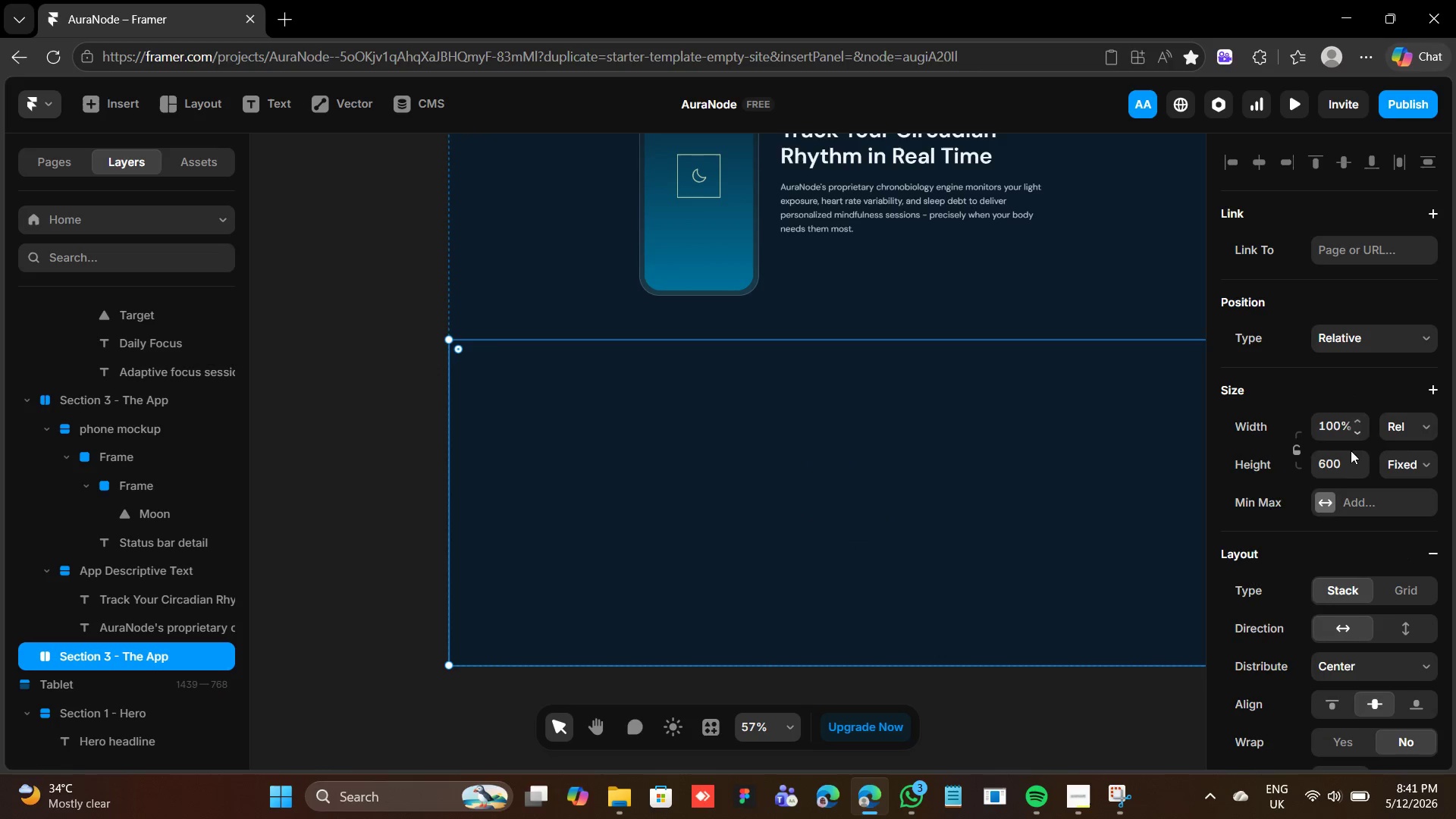 
left_click([1335, 460])
 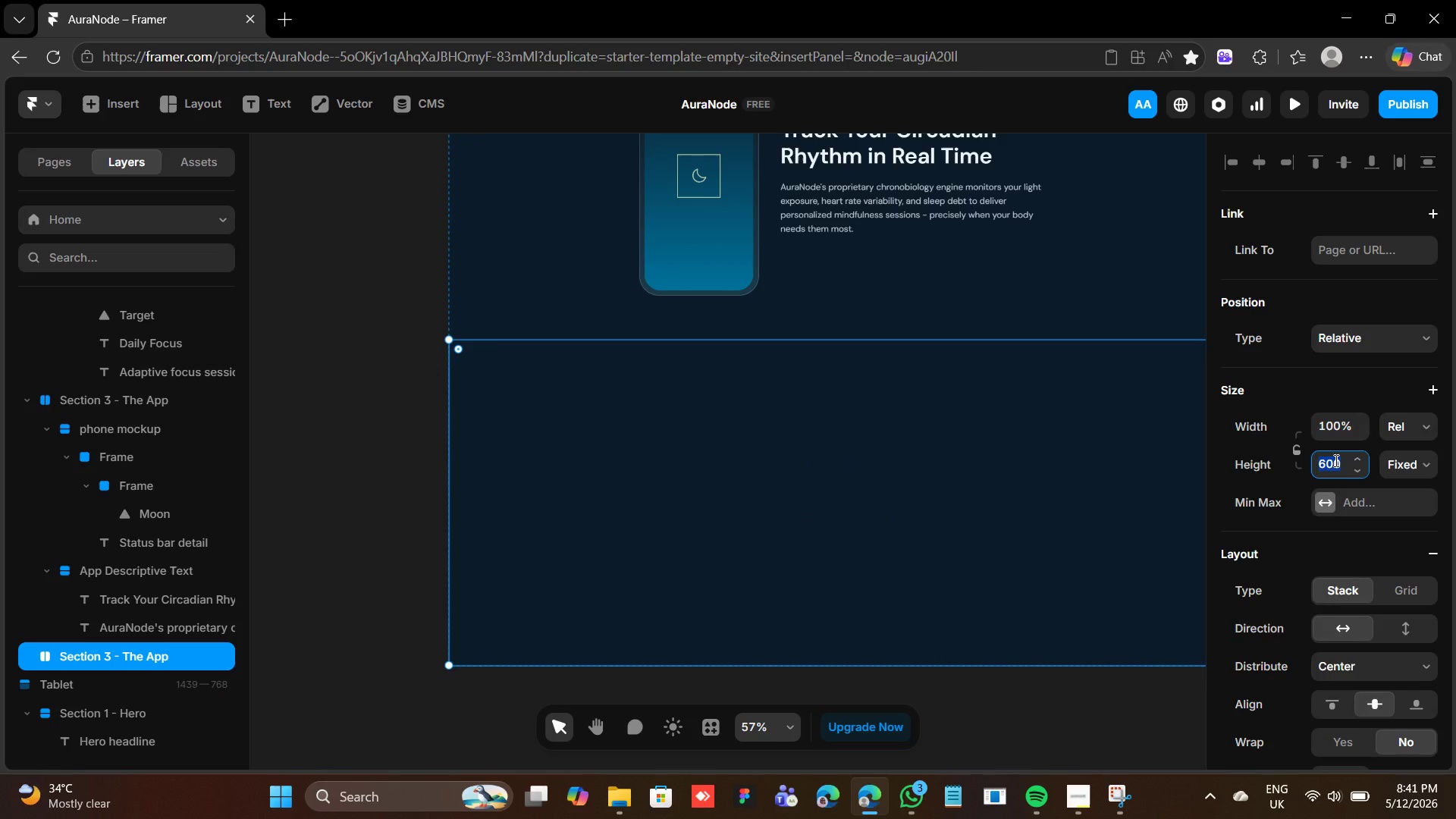 
type(400)
 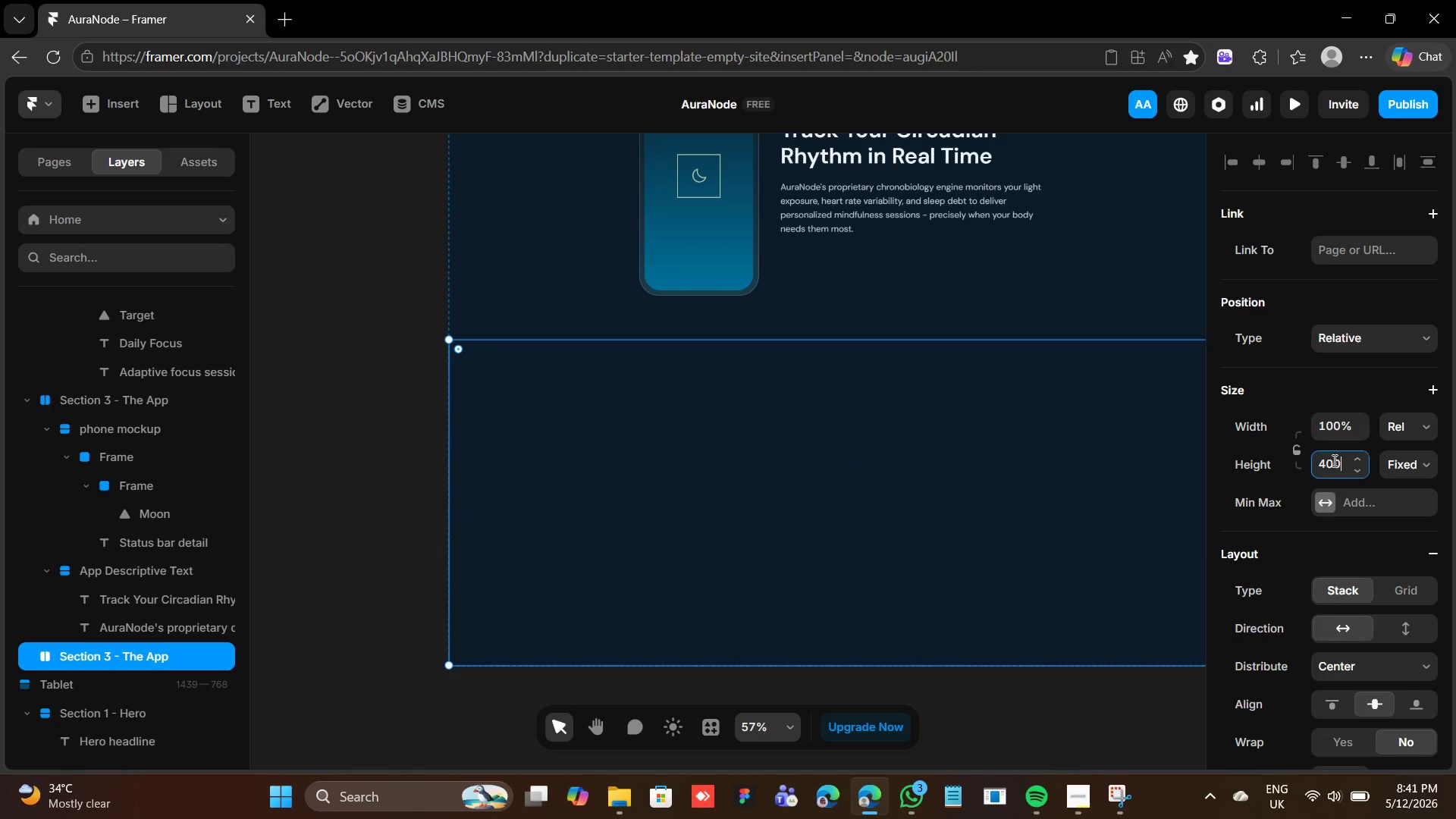 
key(Enter)
 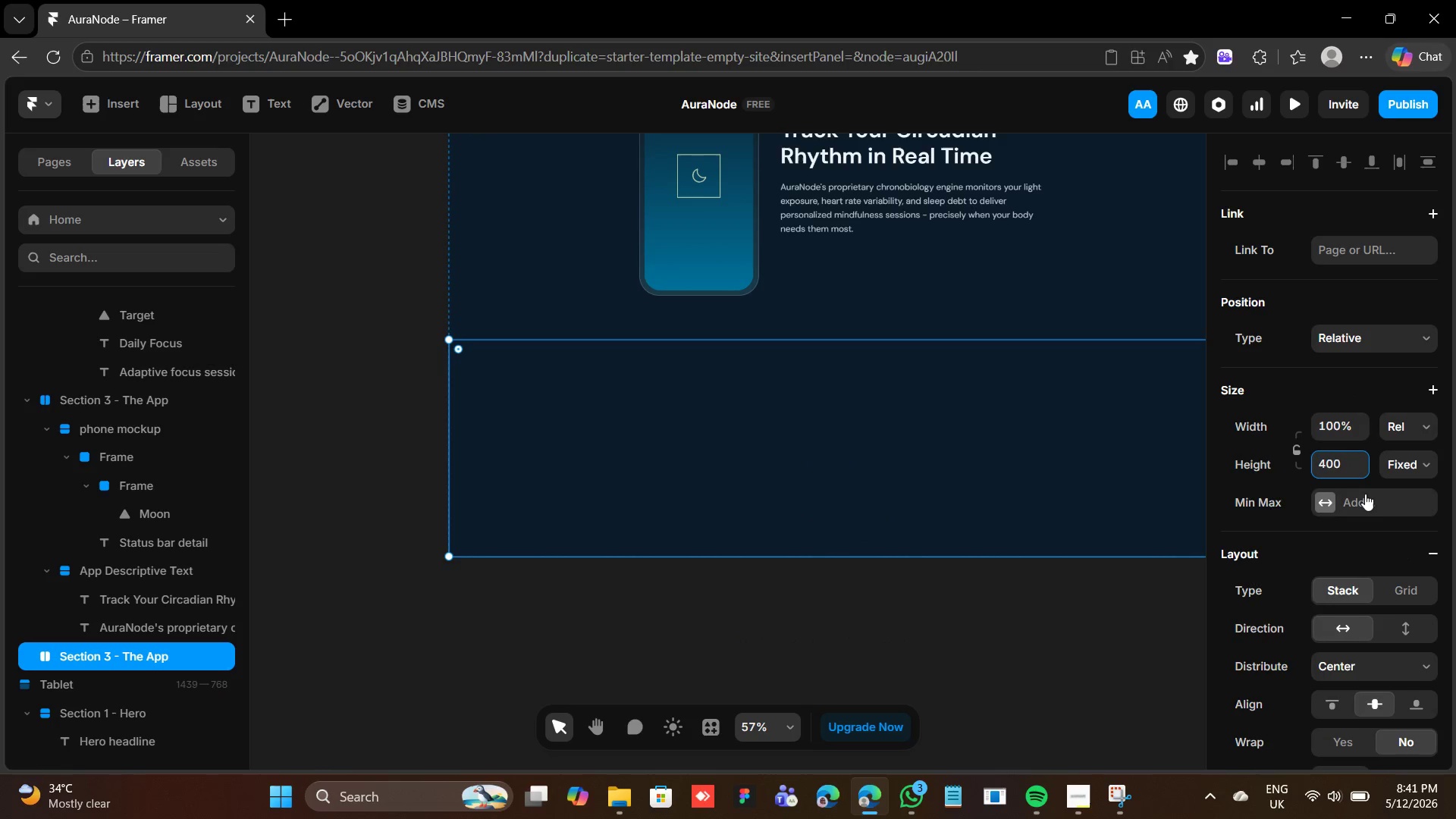 
scroll: coordinate [1352, 635], scroll_direction: down, amount: 6.0
 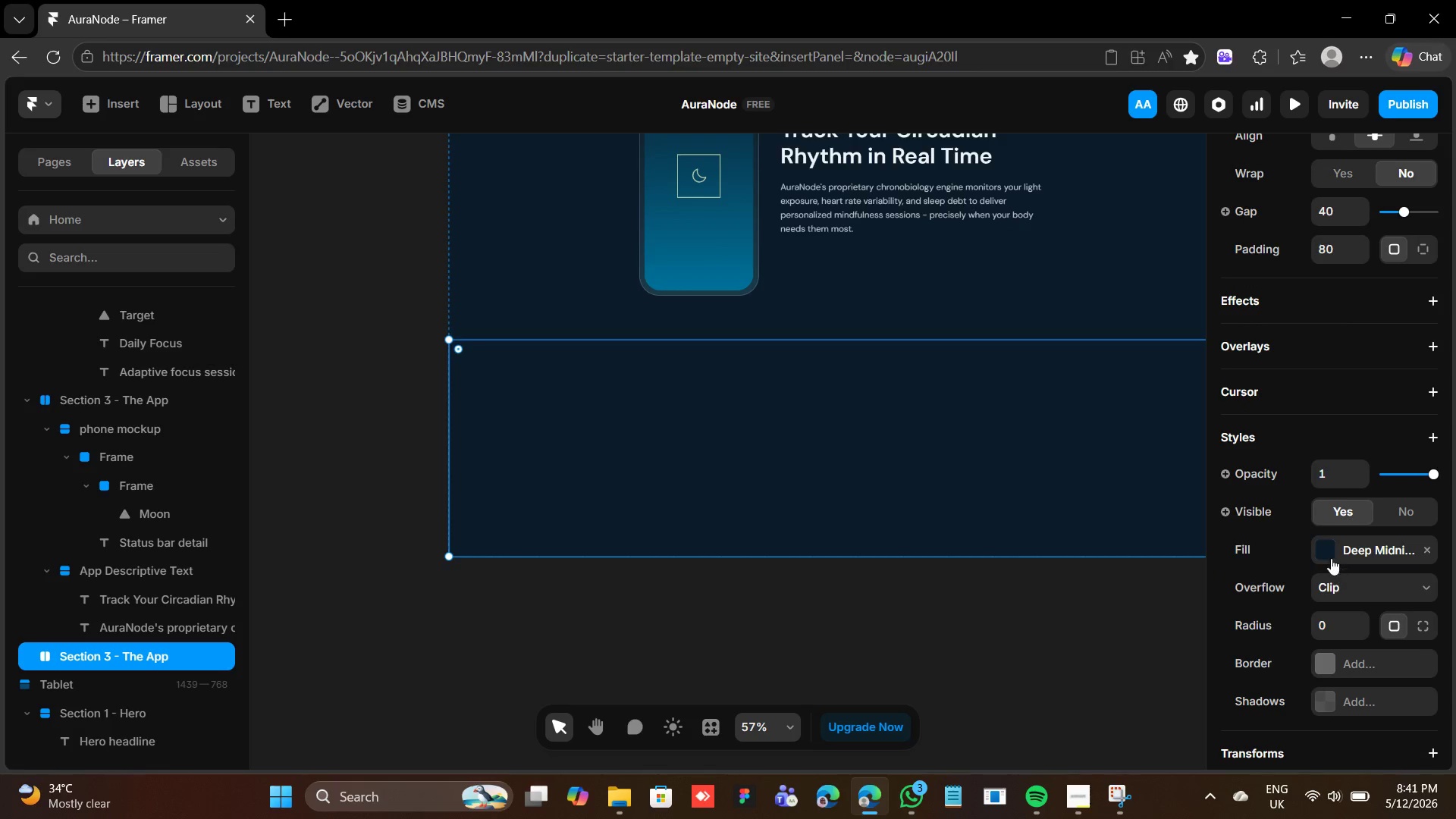 
left_click([1326, 551])
 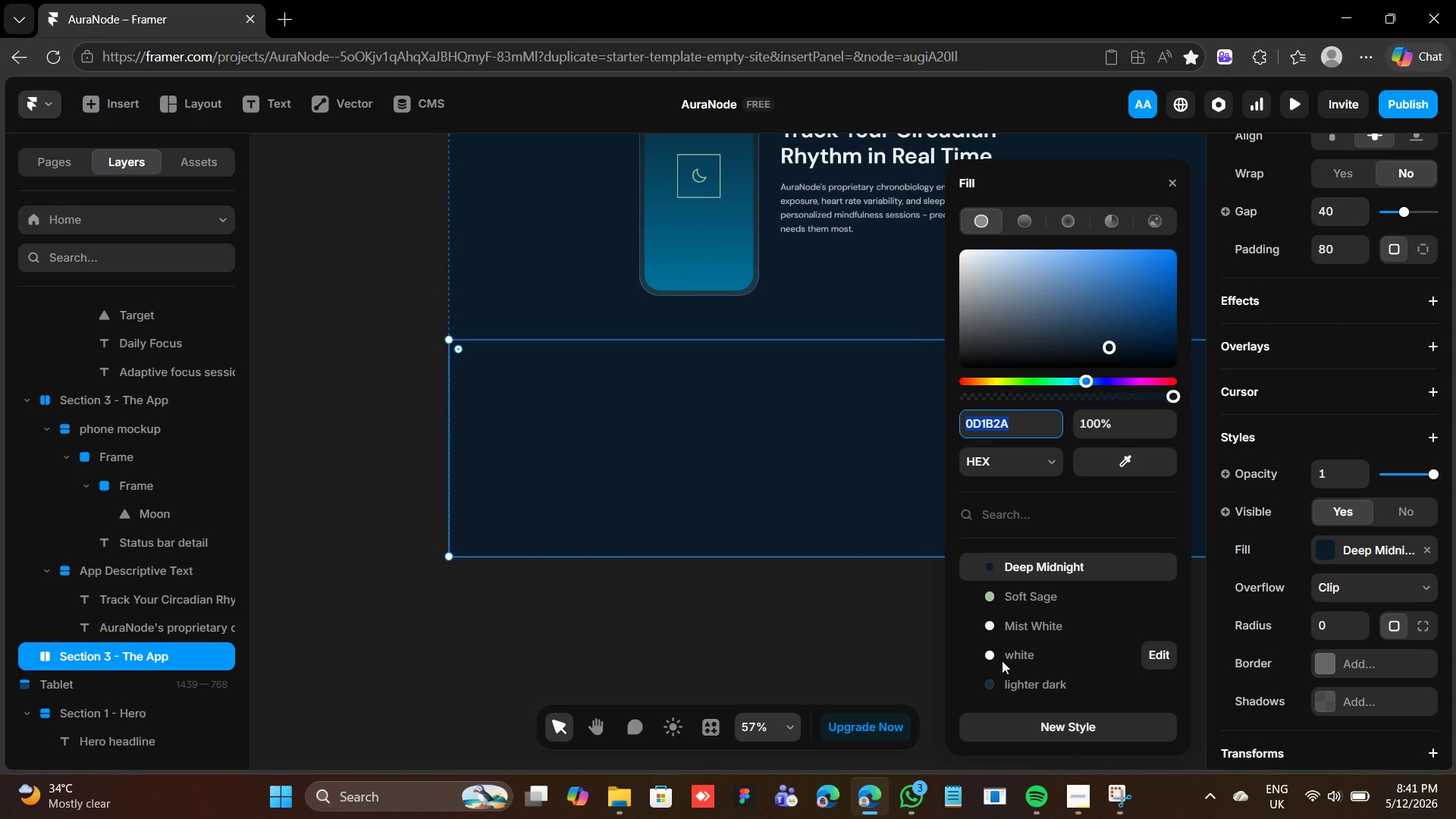 
left_click([1031, 620])
 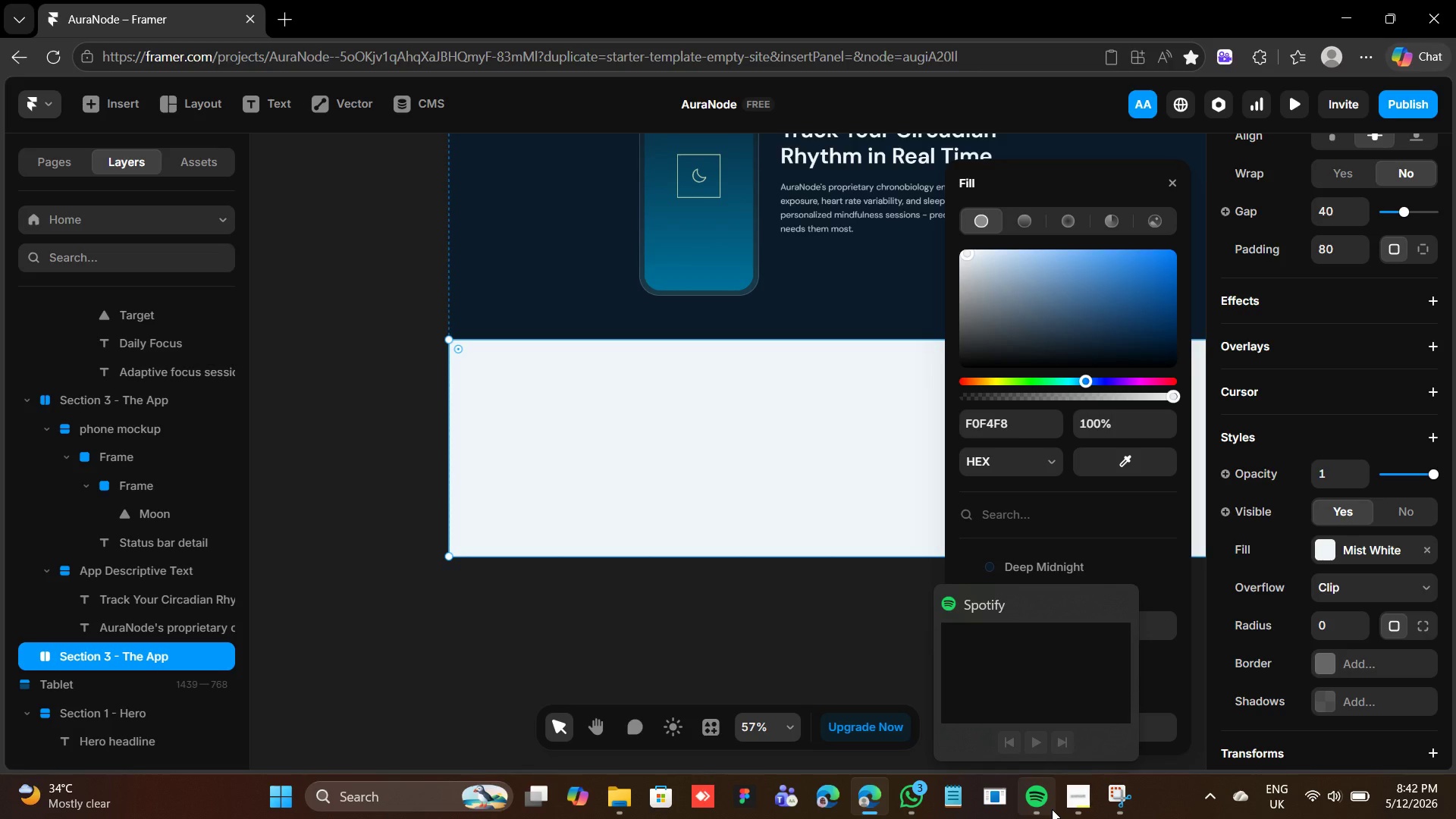 
wait(19.39)
 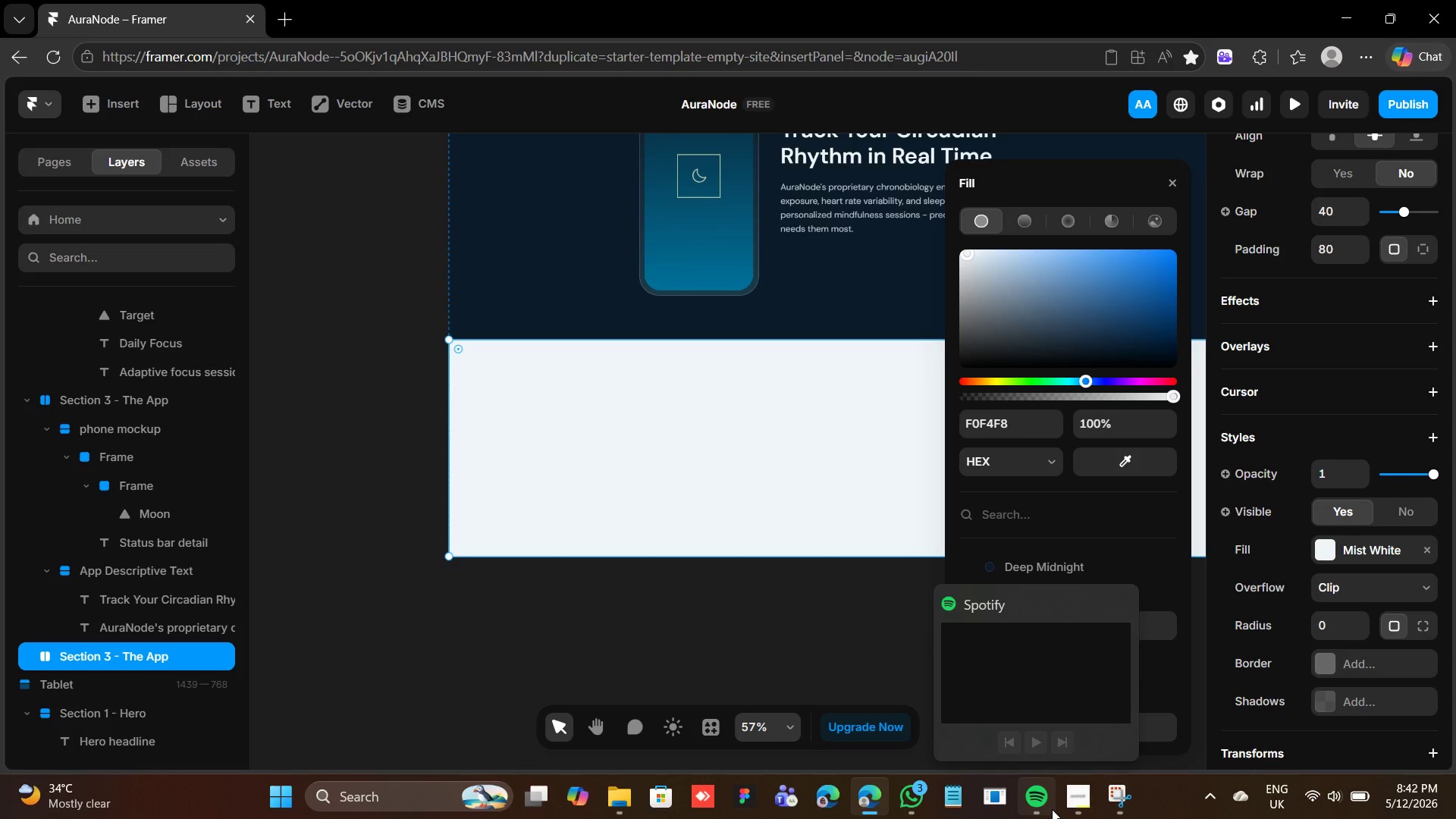 
left_click([1167, 180])
 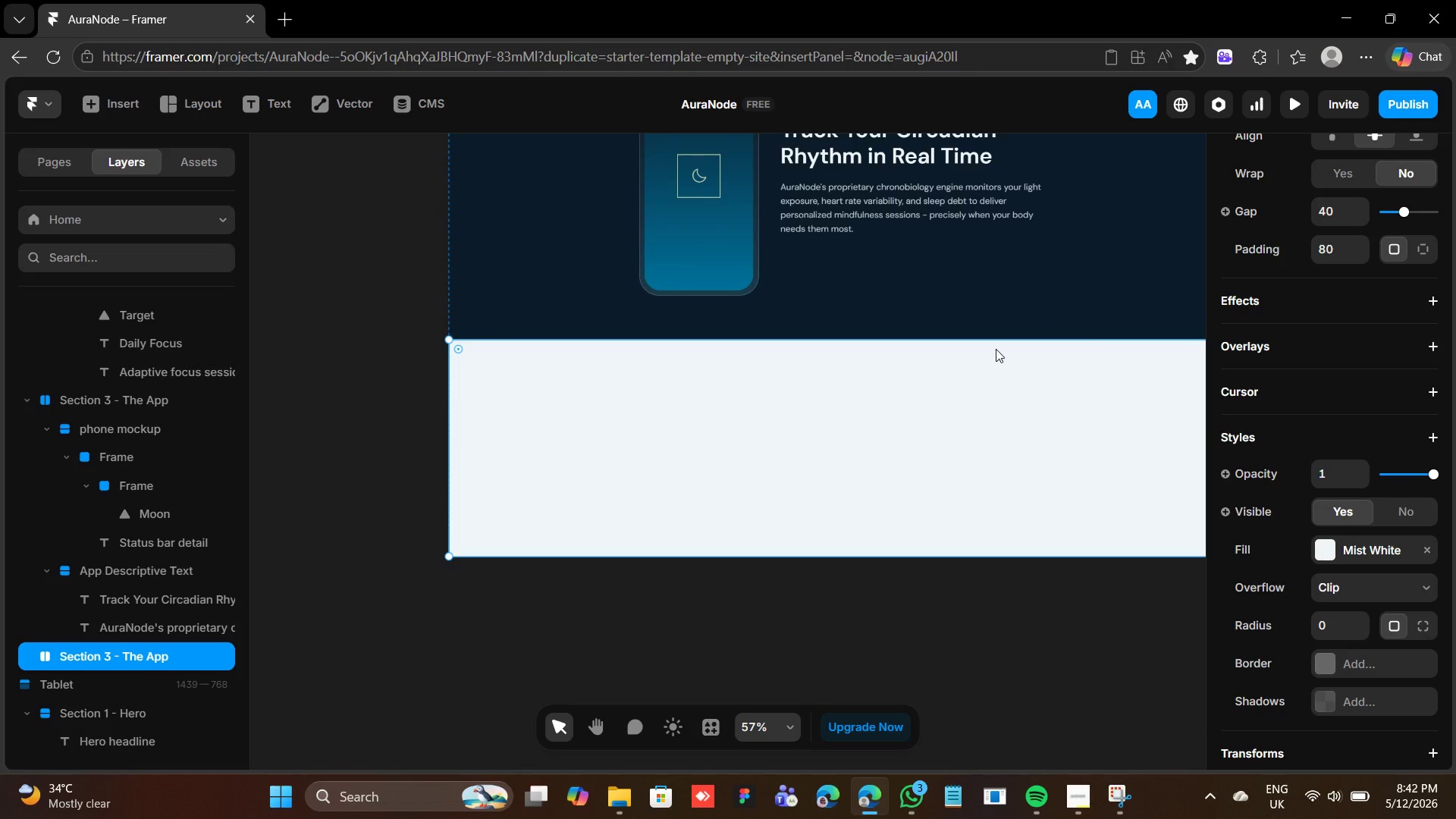 
wait(13.12)
 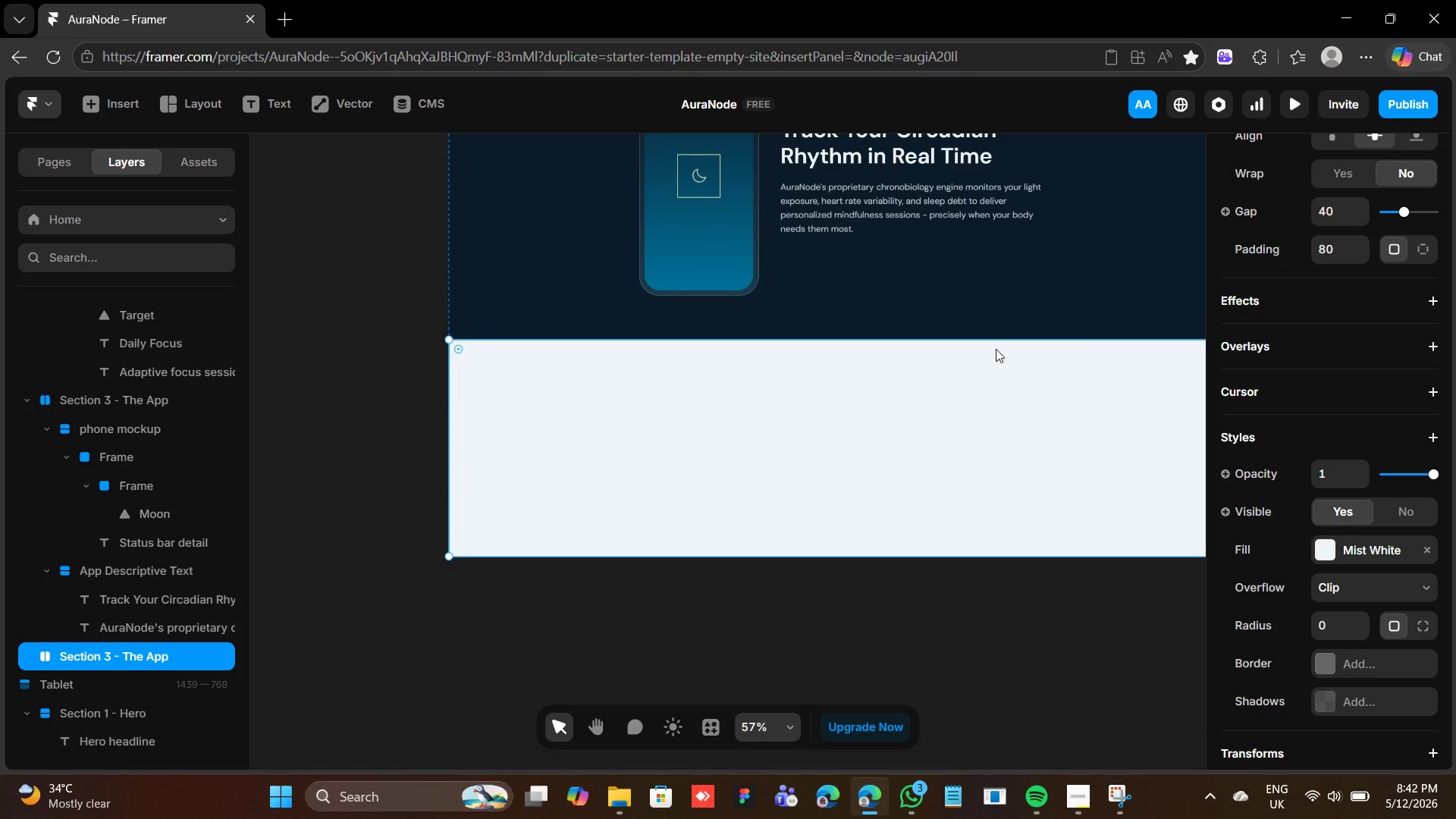 
key(F)
 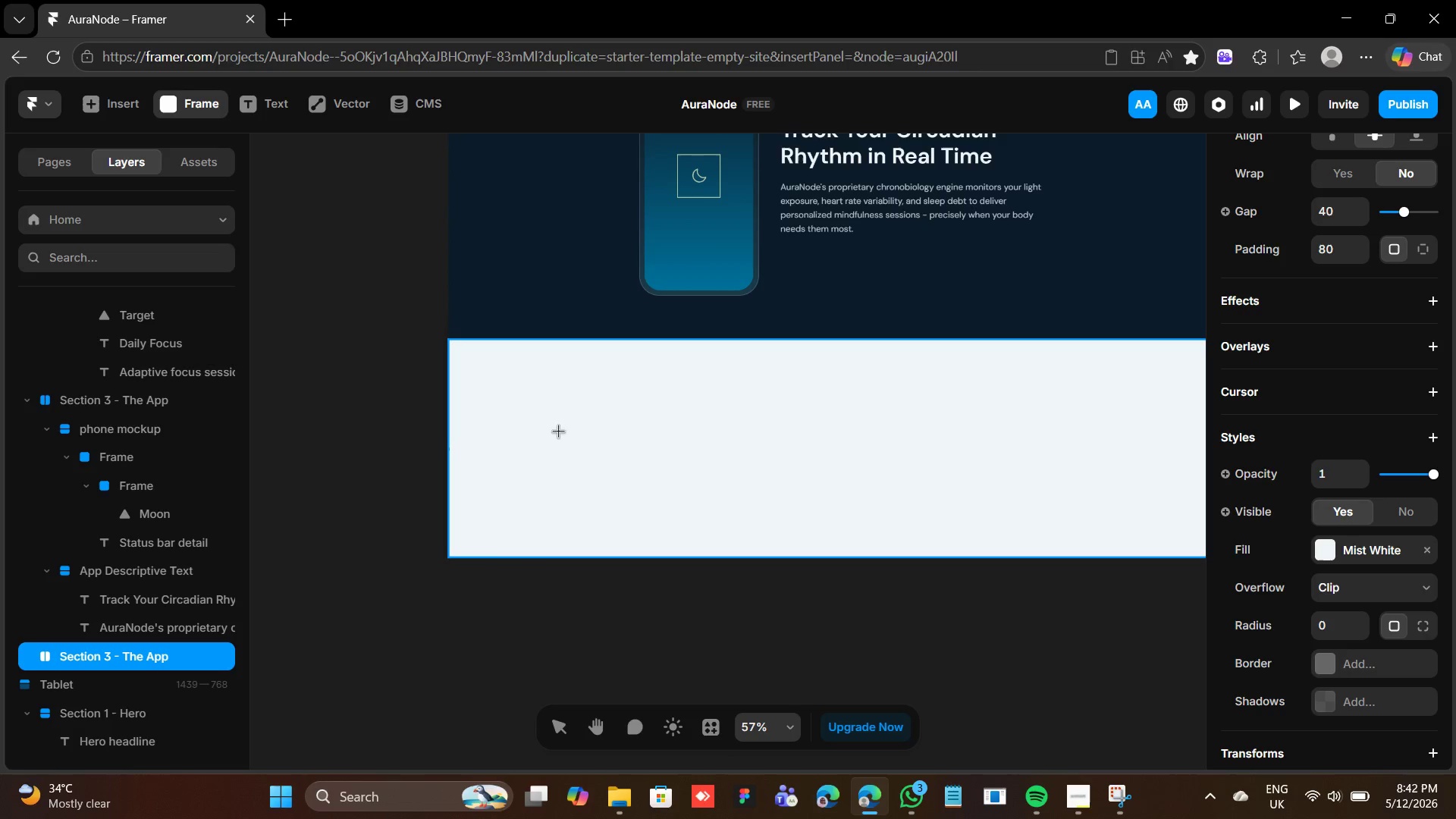 
left_click_drag(start_coordinate=[522, 392], to_coordinate=[1053, 516])
 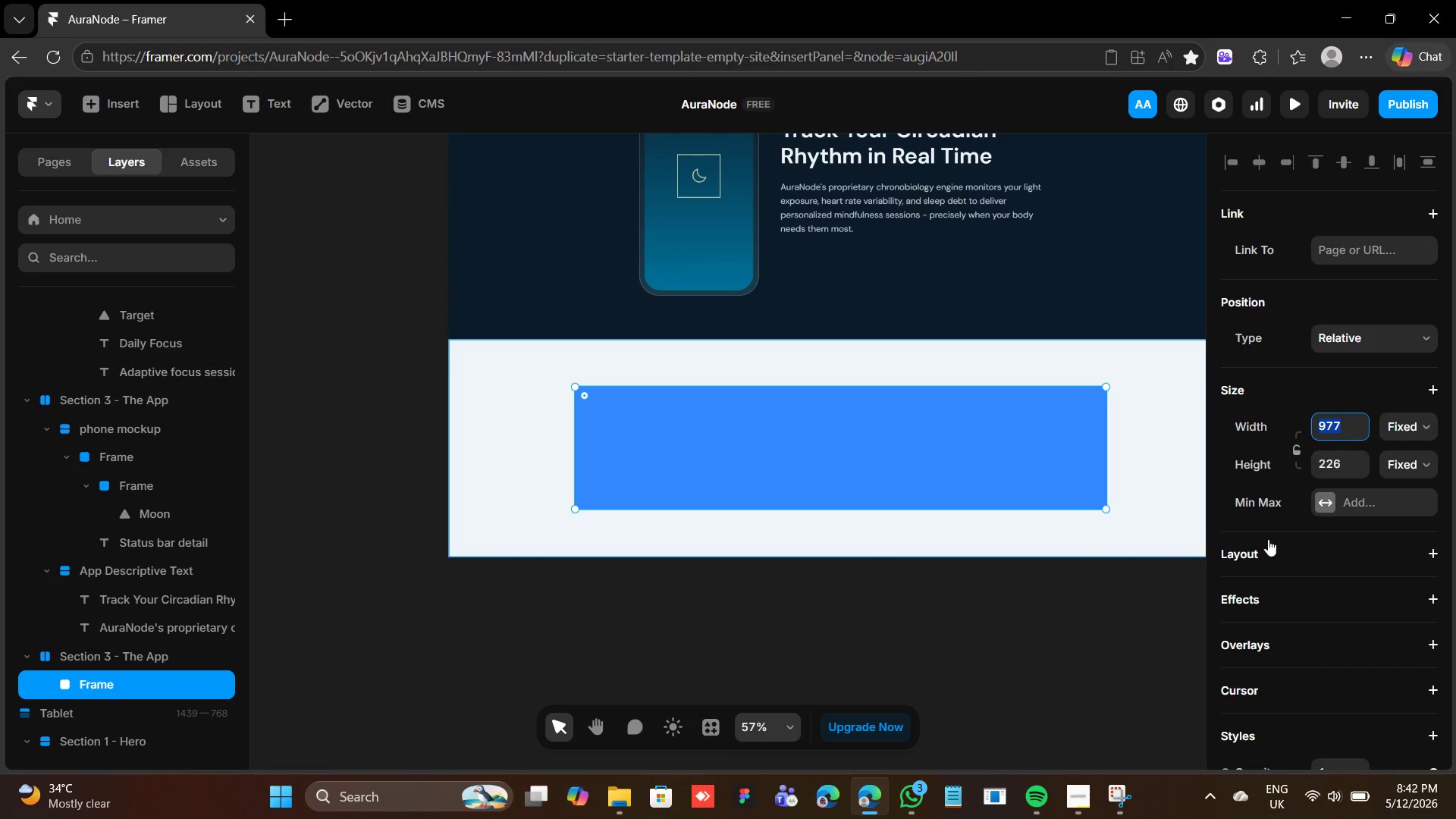 
type(780)
key(Backspace)
key(Backspace)
type(60)
 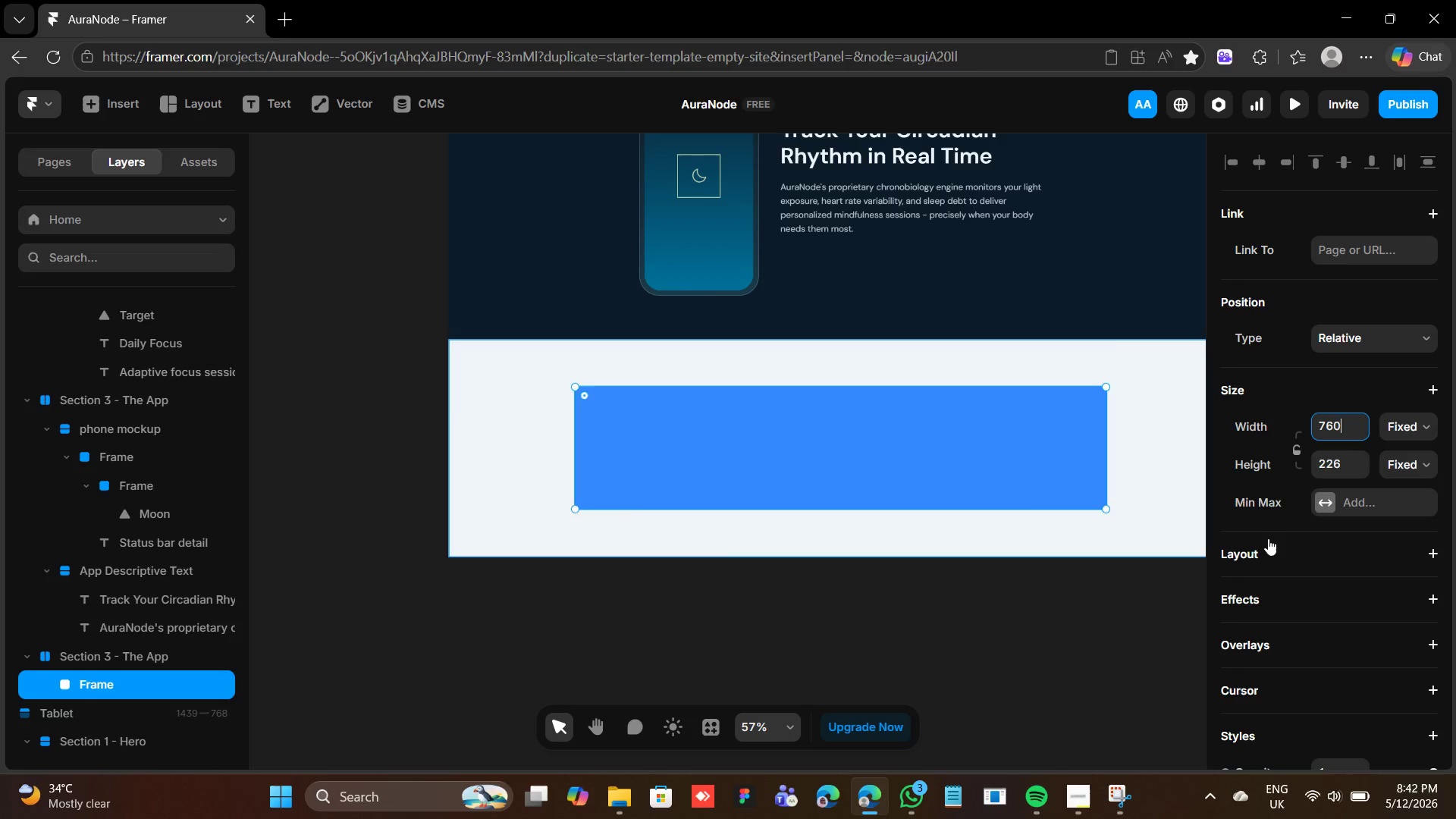 
key(Enter)
 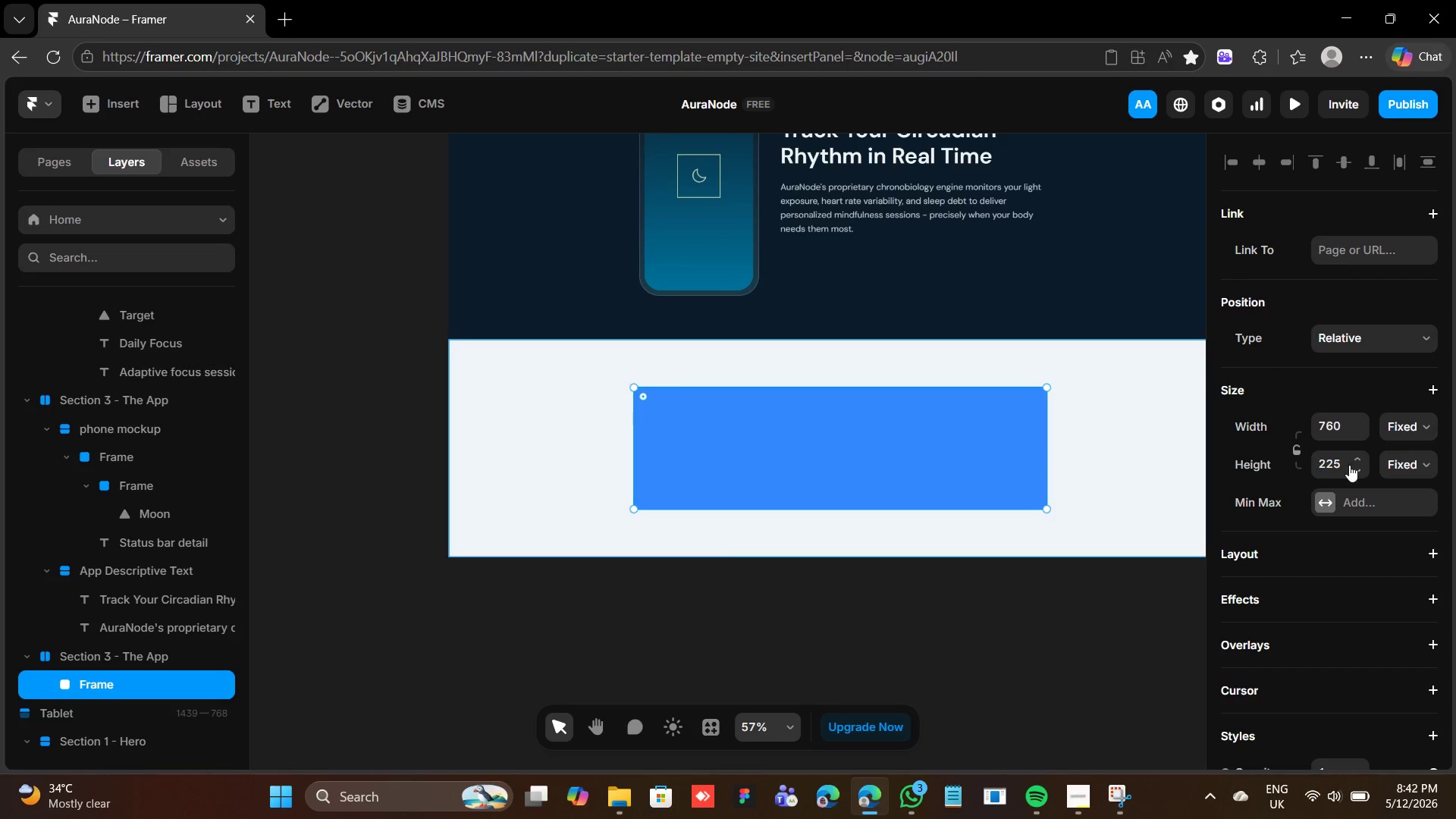 
left_click([1336, 465])
 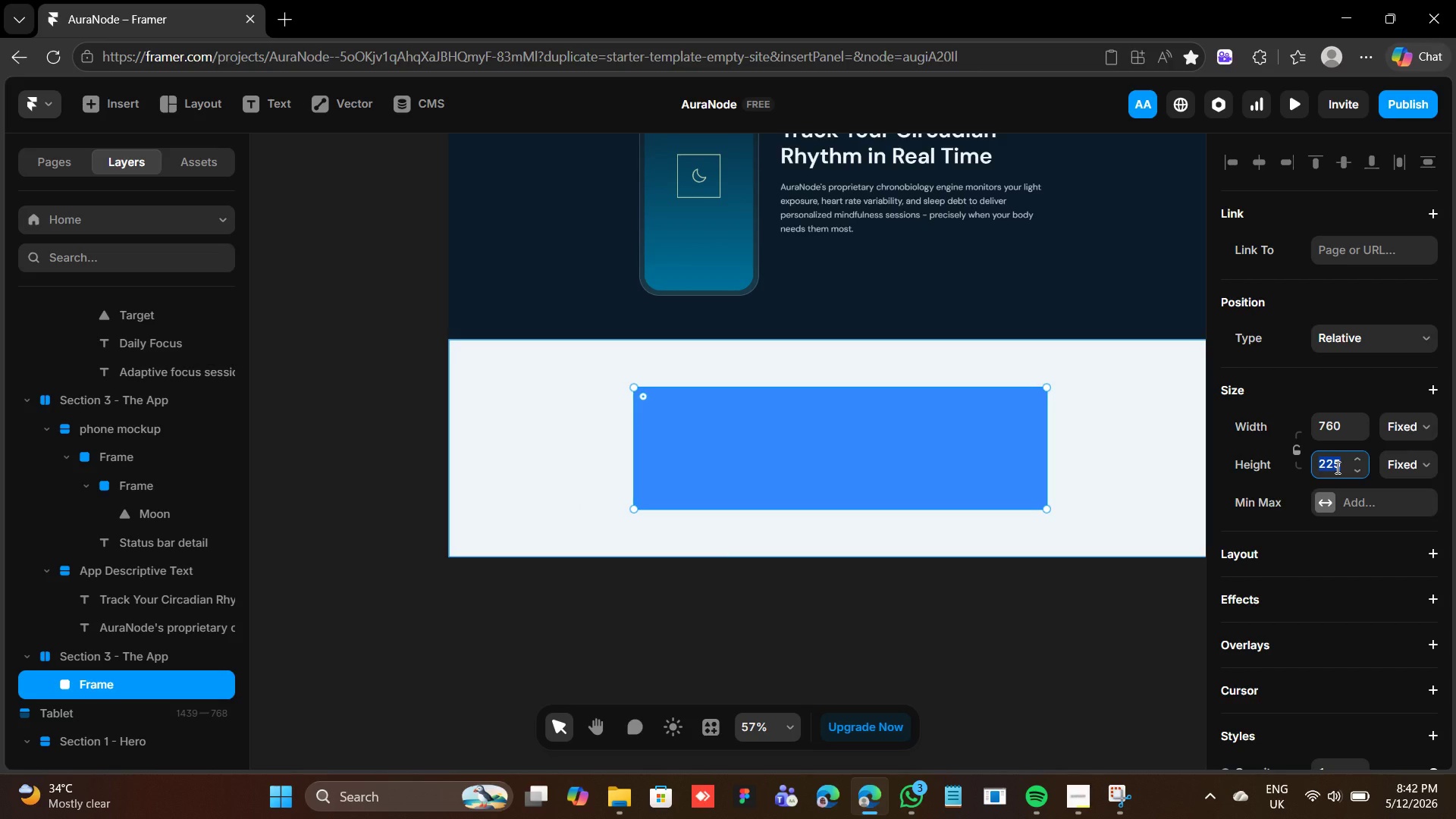 
type(240)
 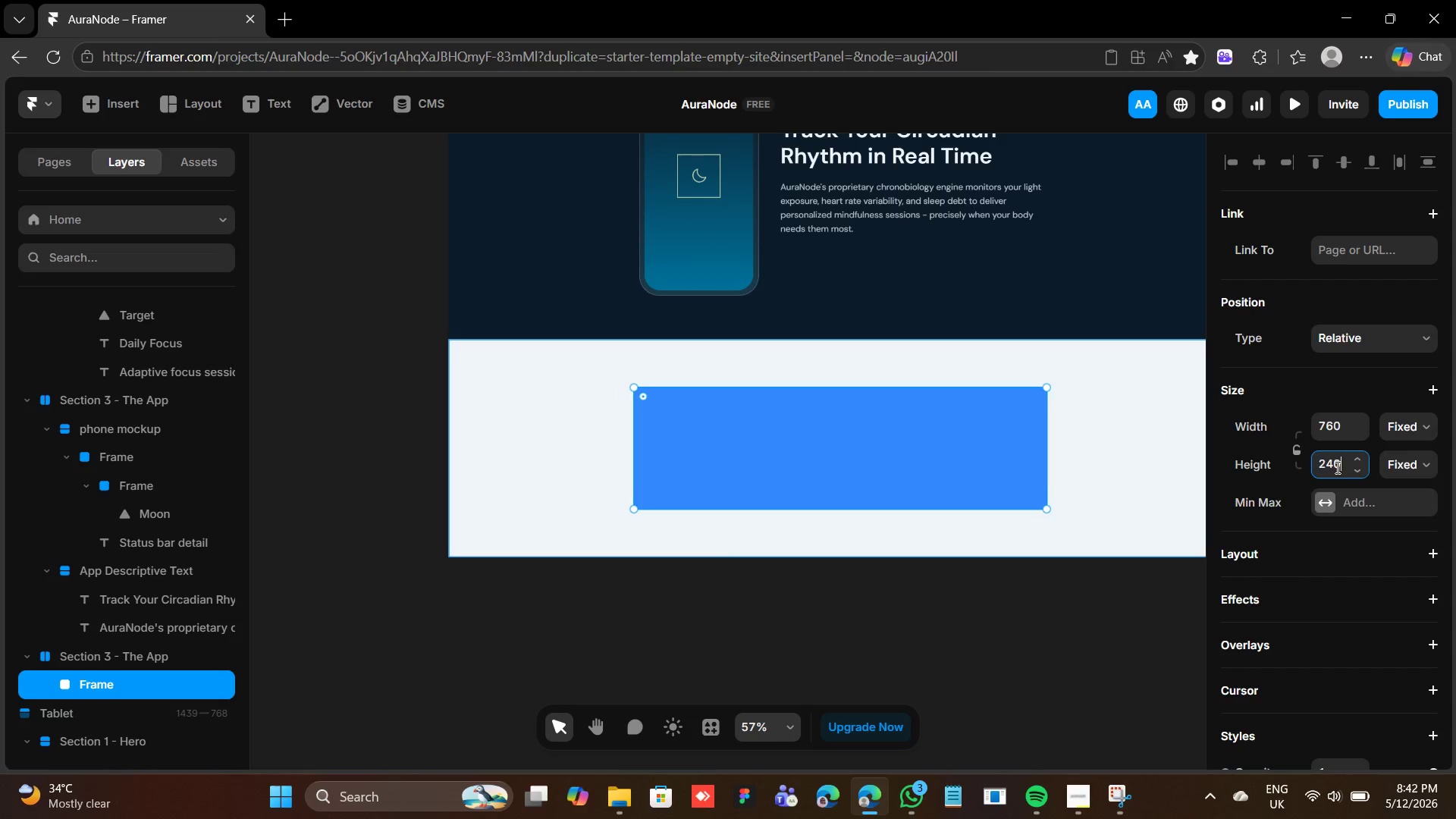 
key(Enter)
 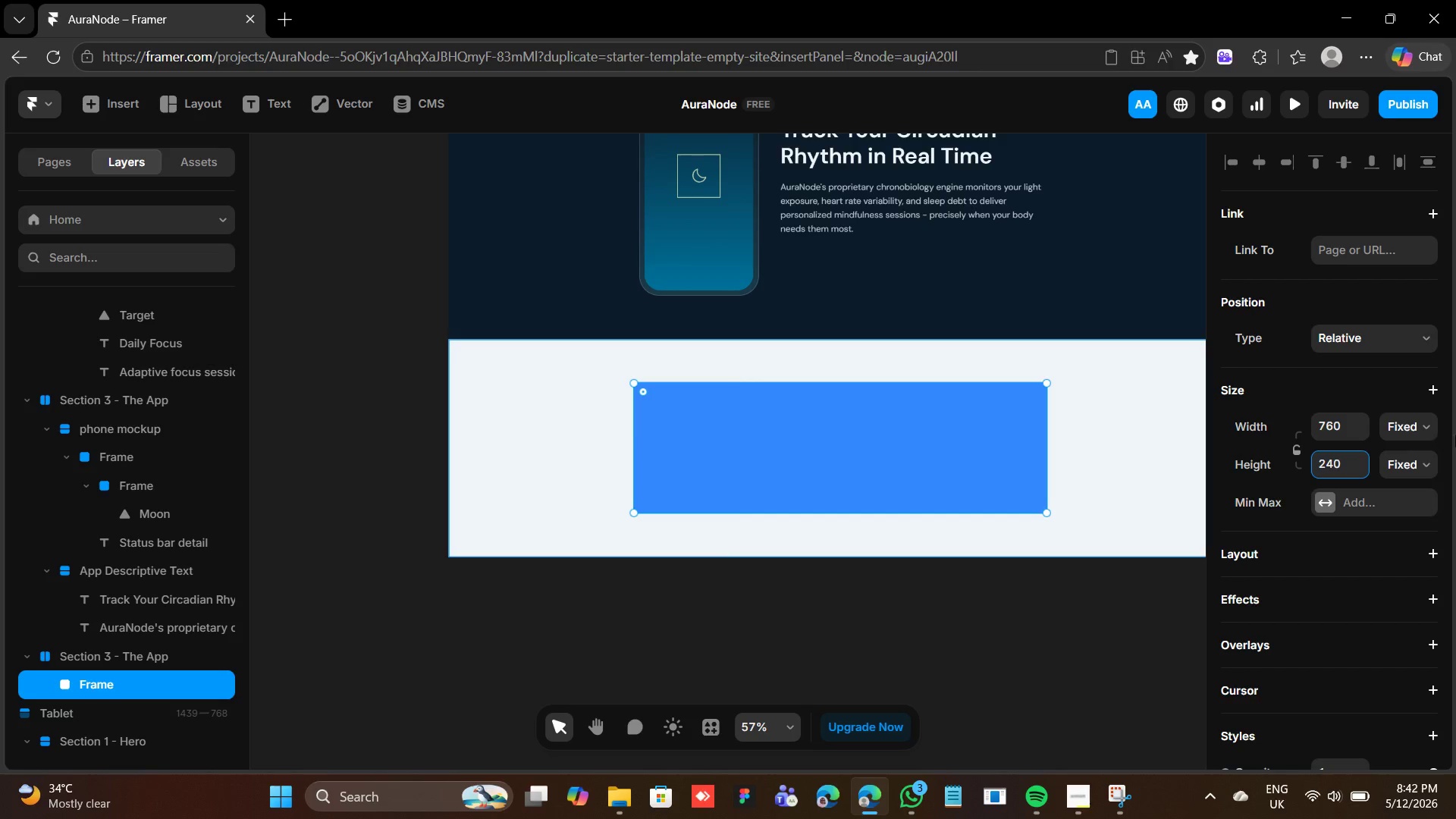 
scroll: coordinate [1369, 532], scroll_direction: down, amount: 3.0
 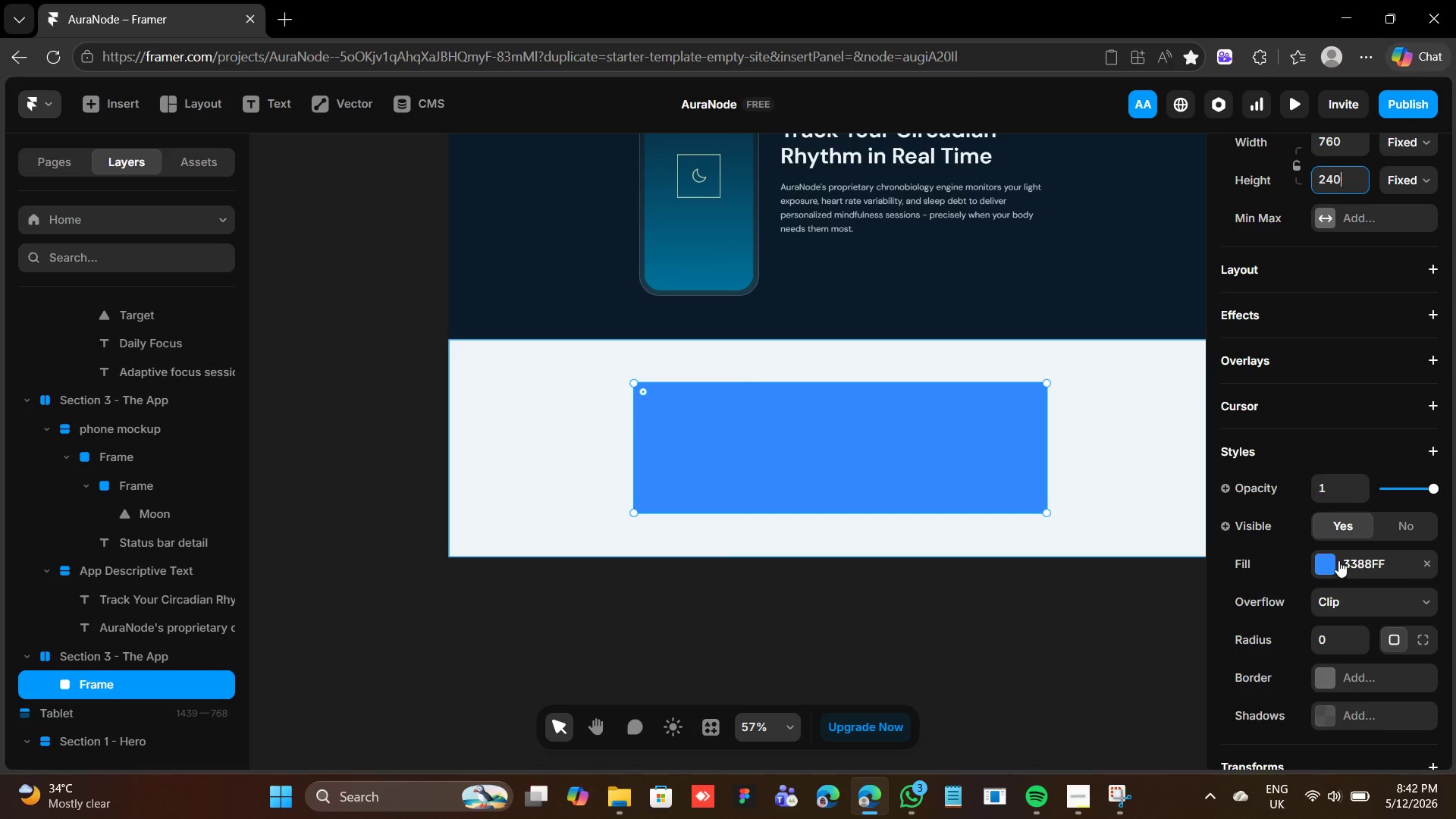 
left_click([1332, 559])
 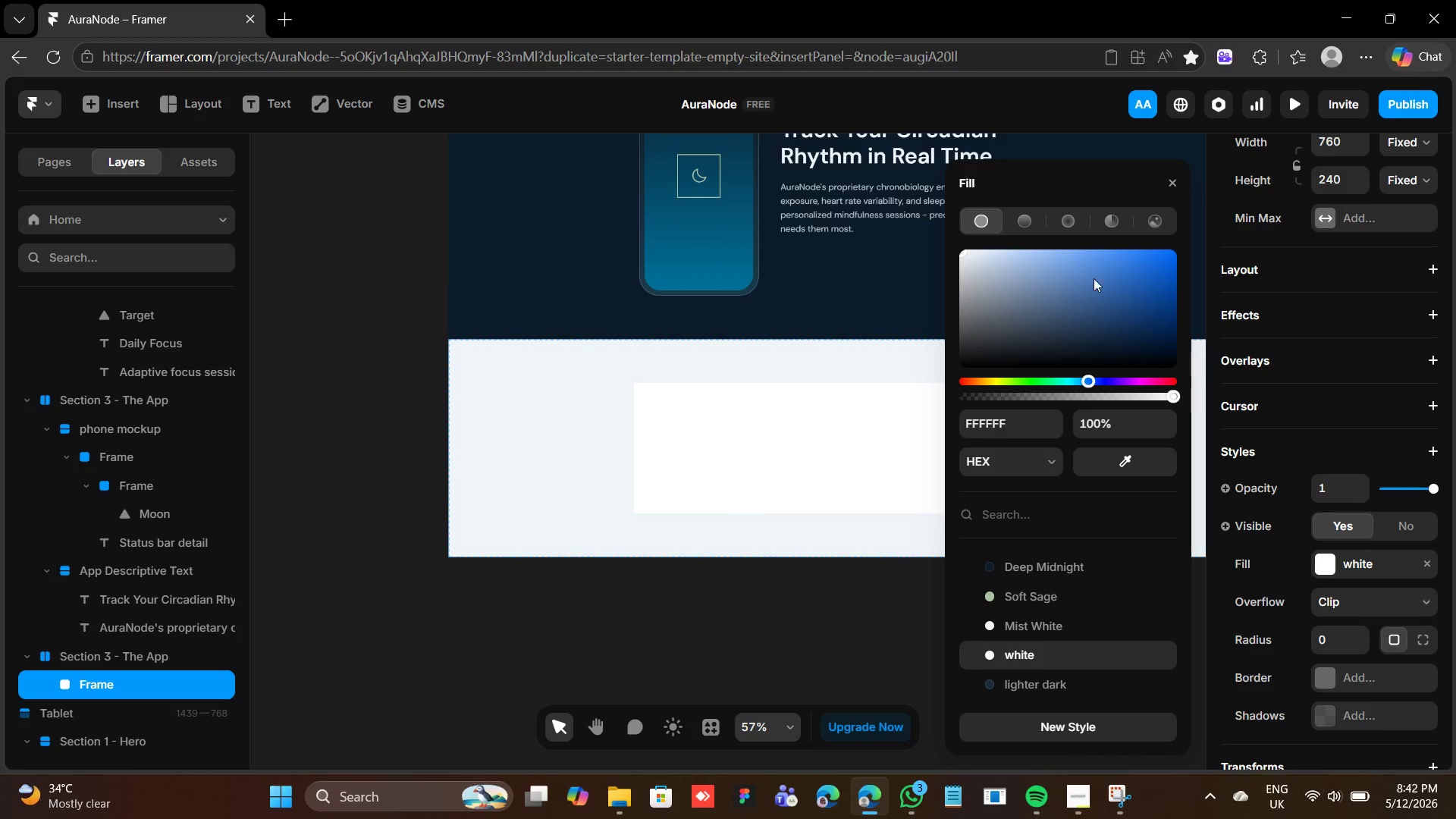 
left_click([1167, 188])
 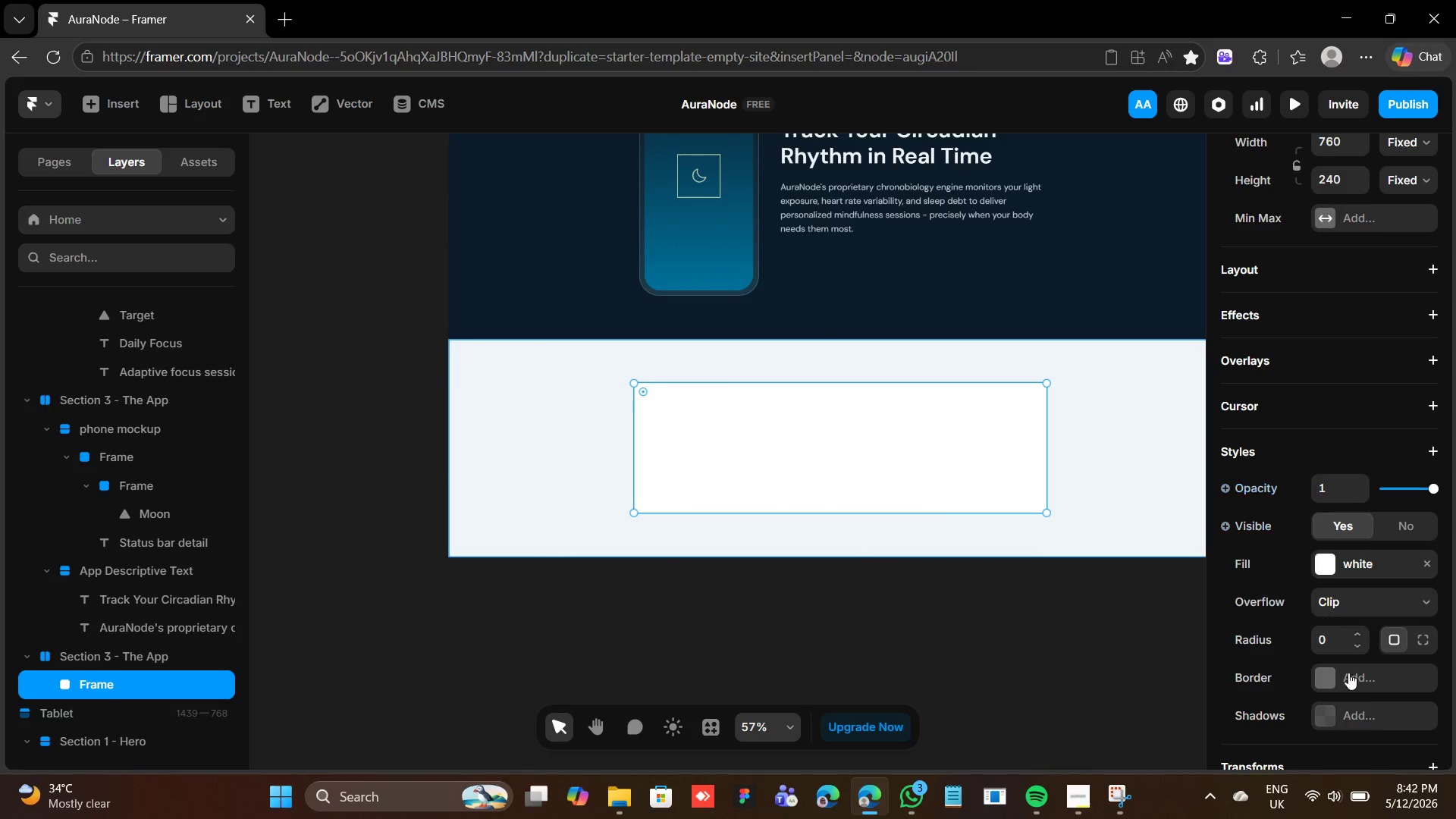 
left_click([1338, 635])
 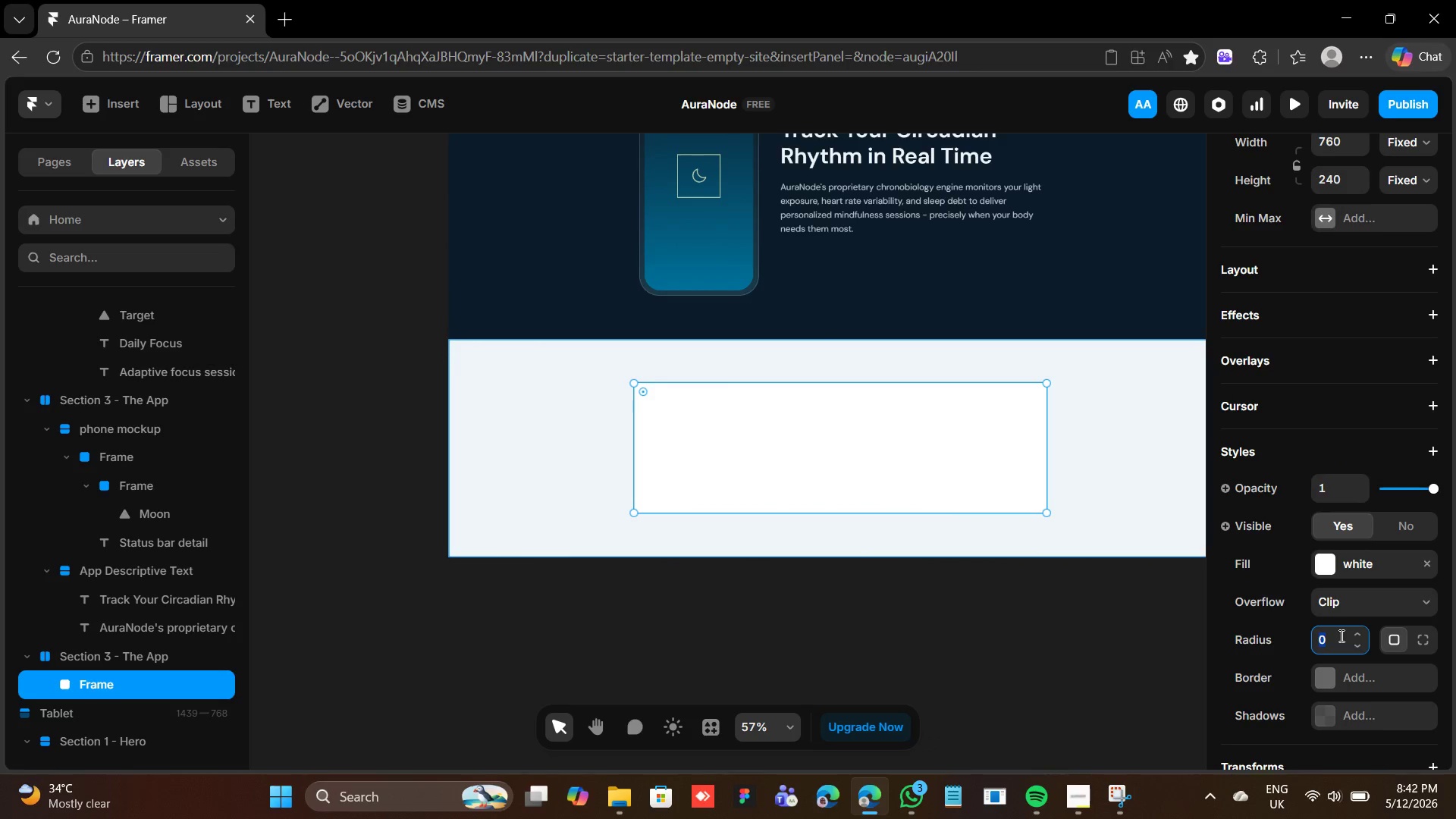 
type(20)
 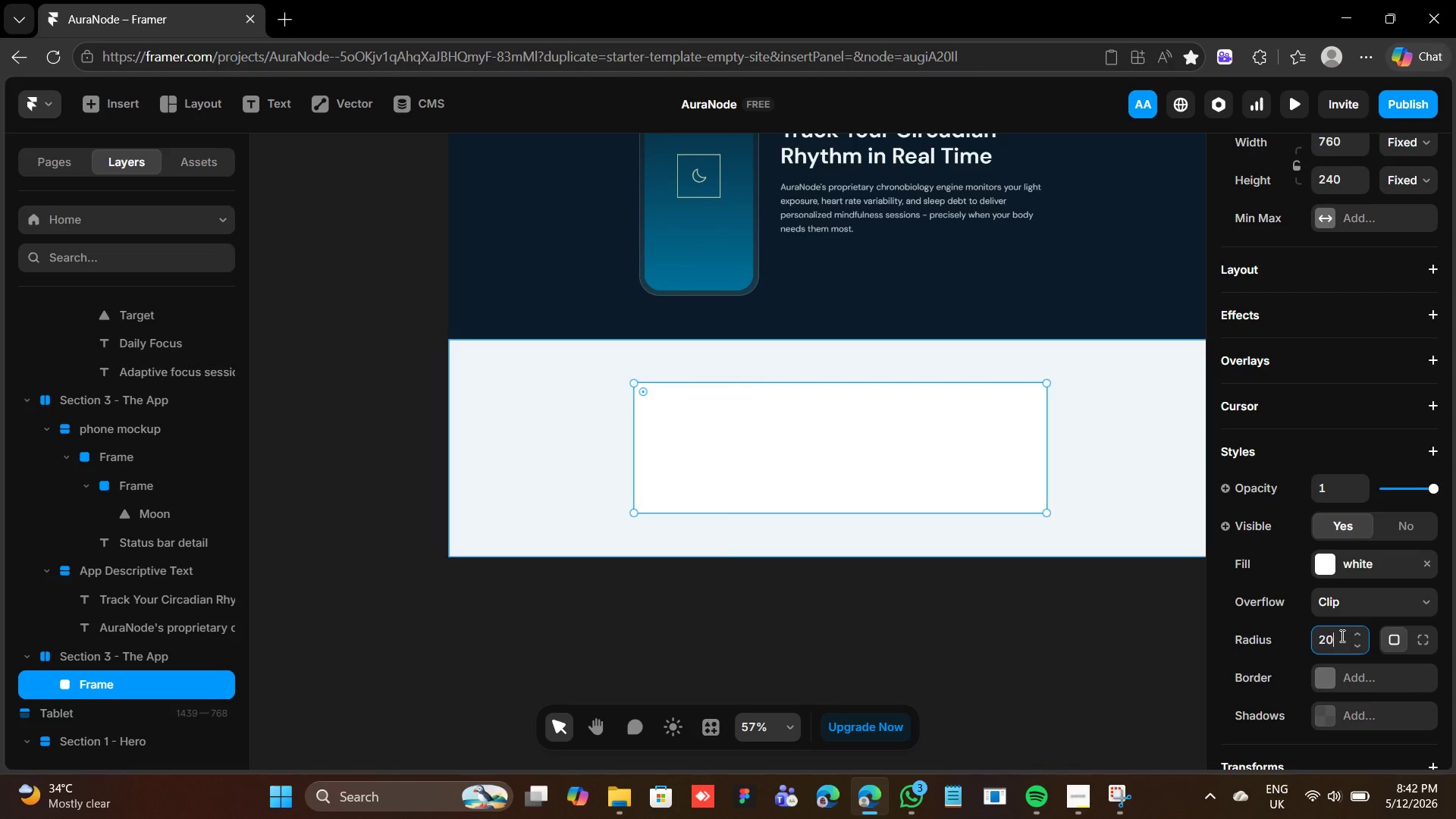 
key(Enter)
 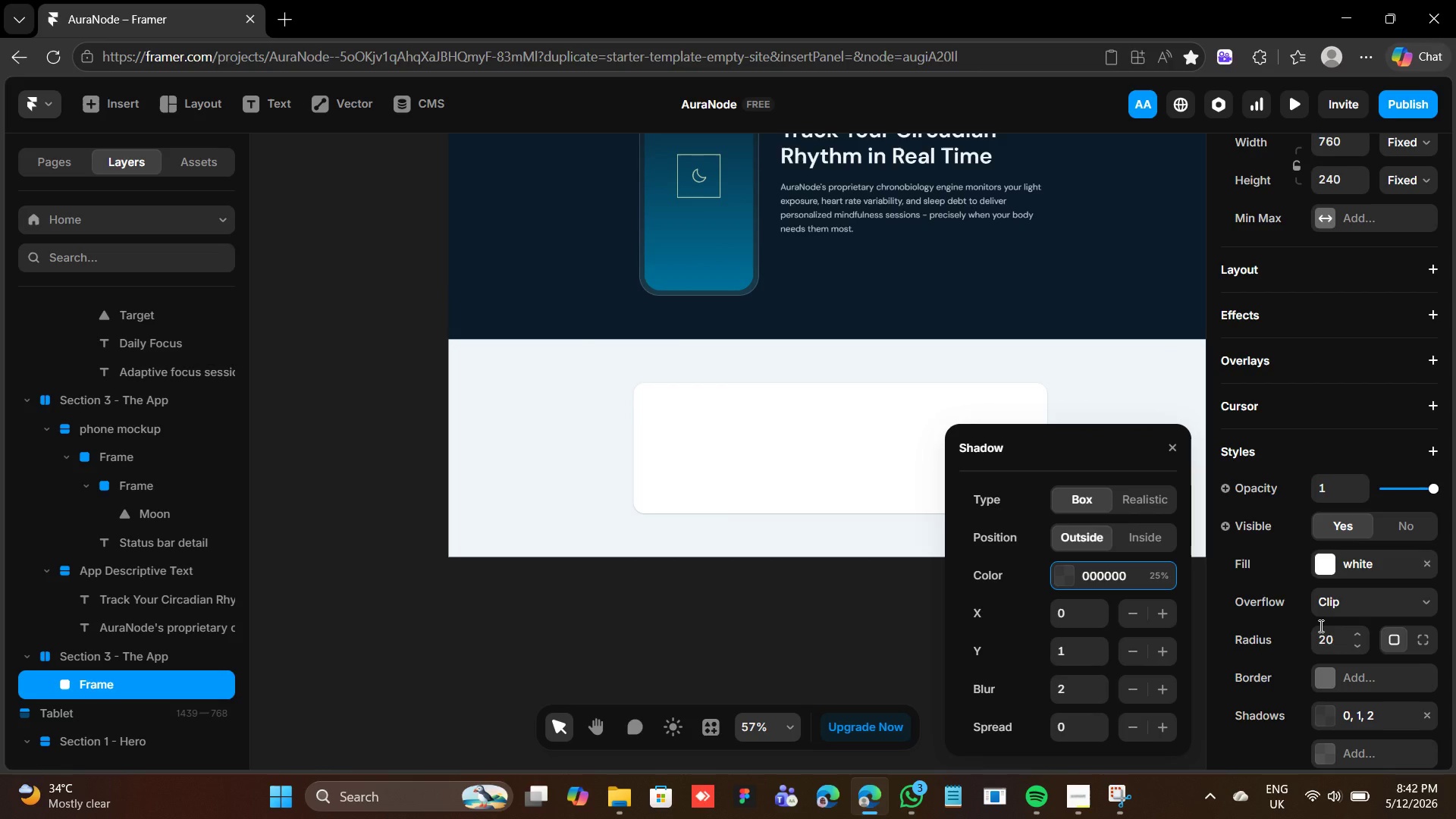 
wait(6.8)
 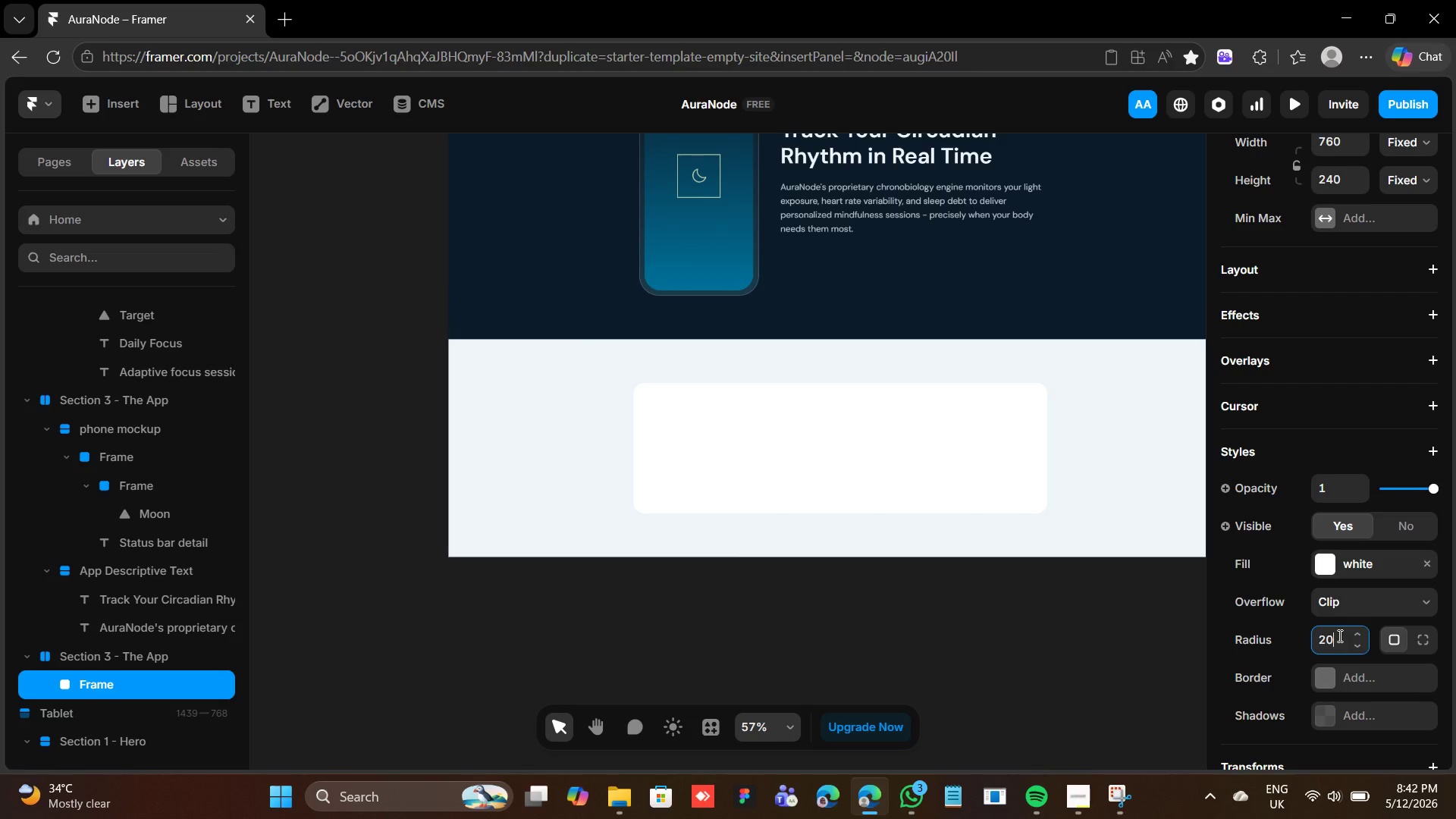 
left_click([1070, 648])
 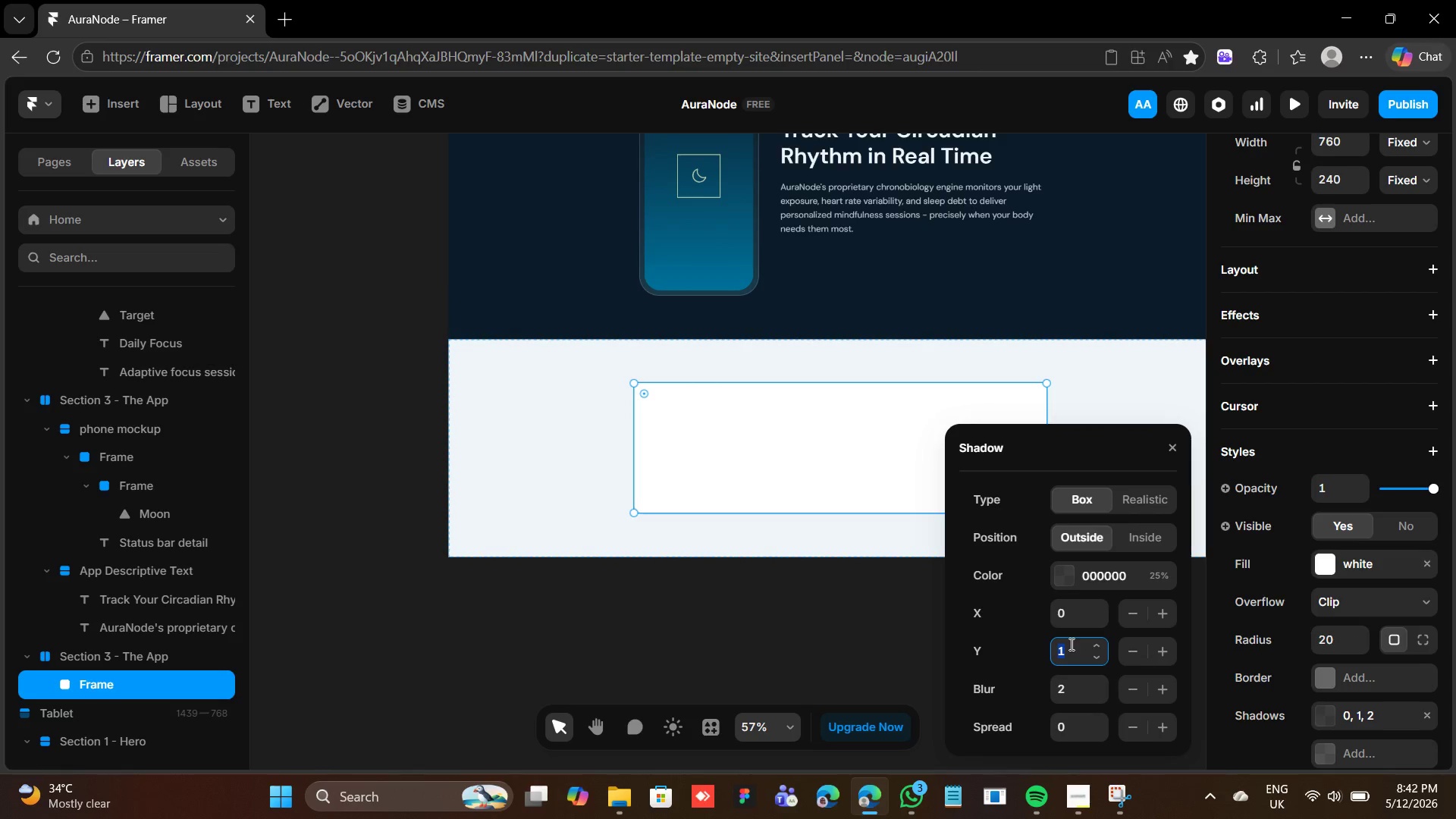 
type(12)
 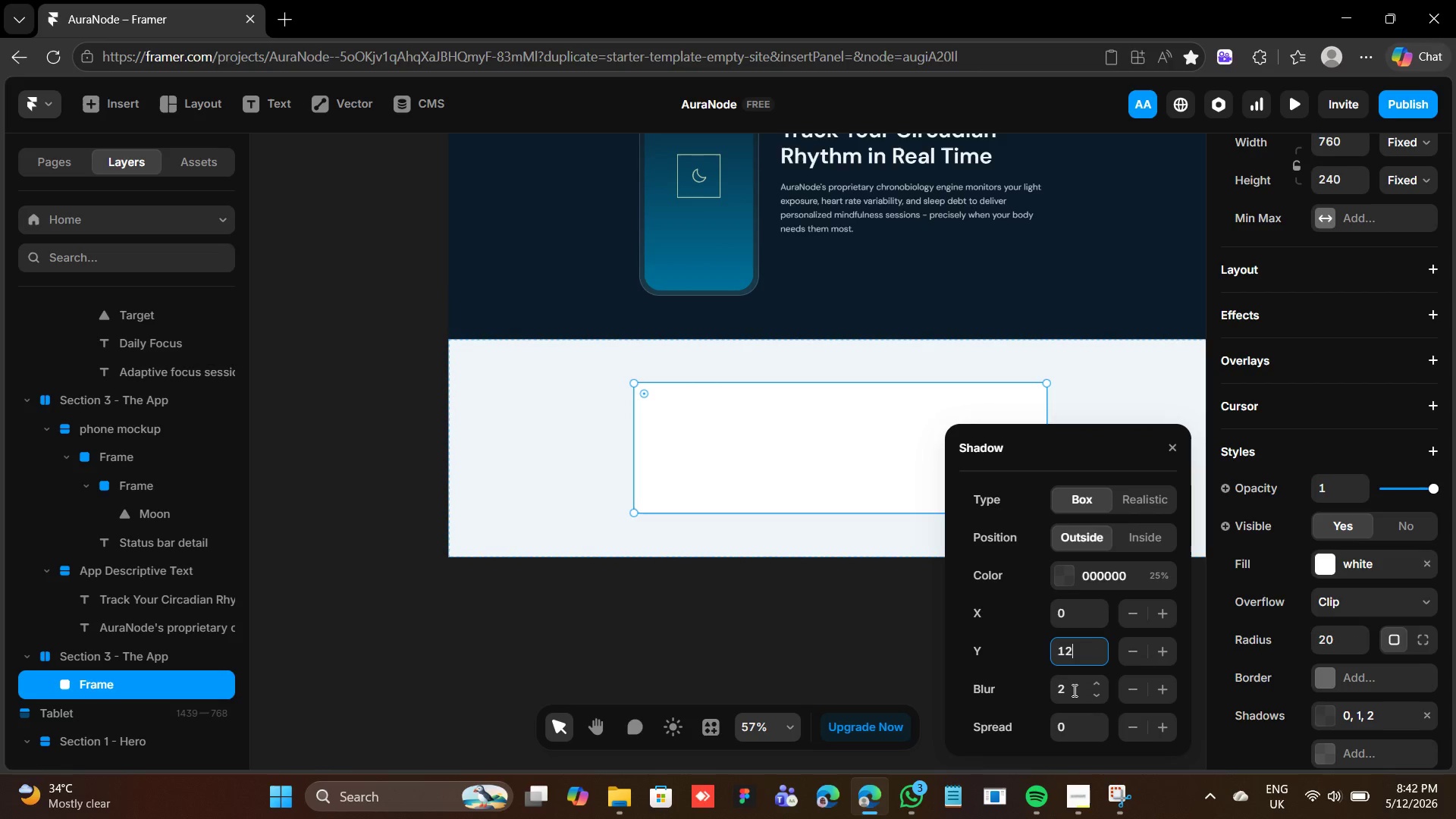 
left_click([1069, 691])
 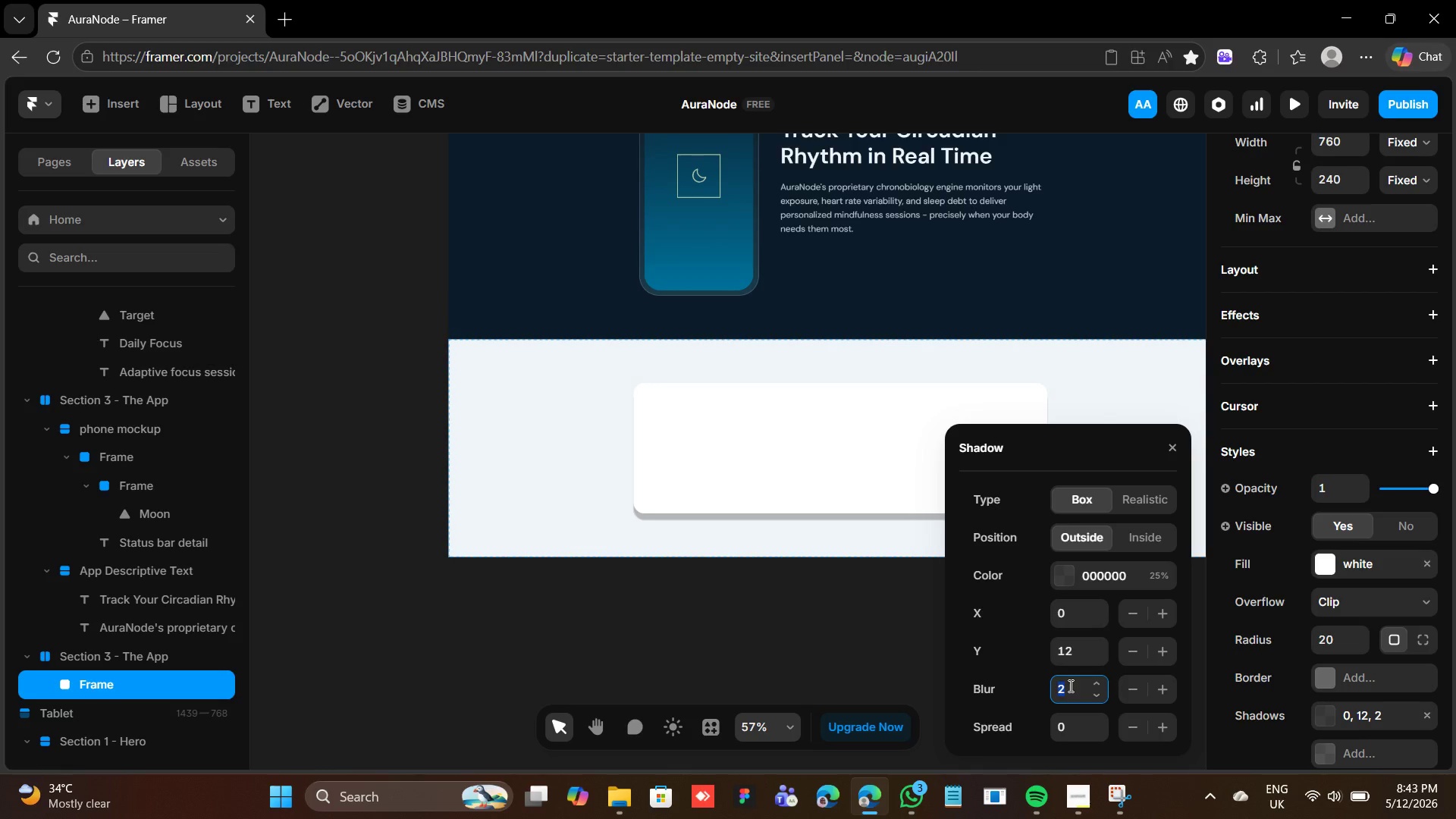 
type(40)
 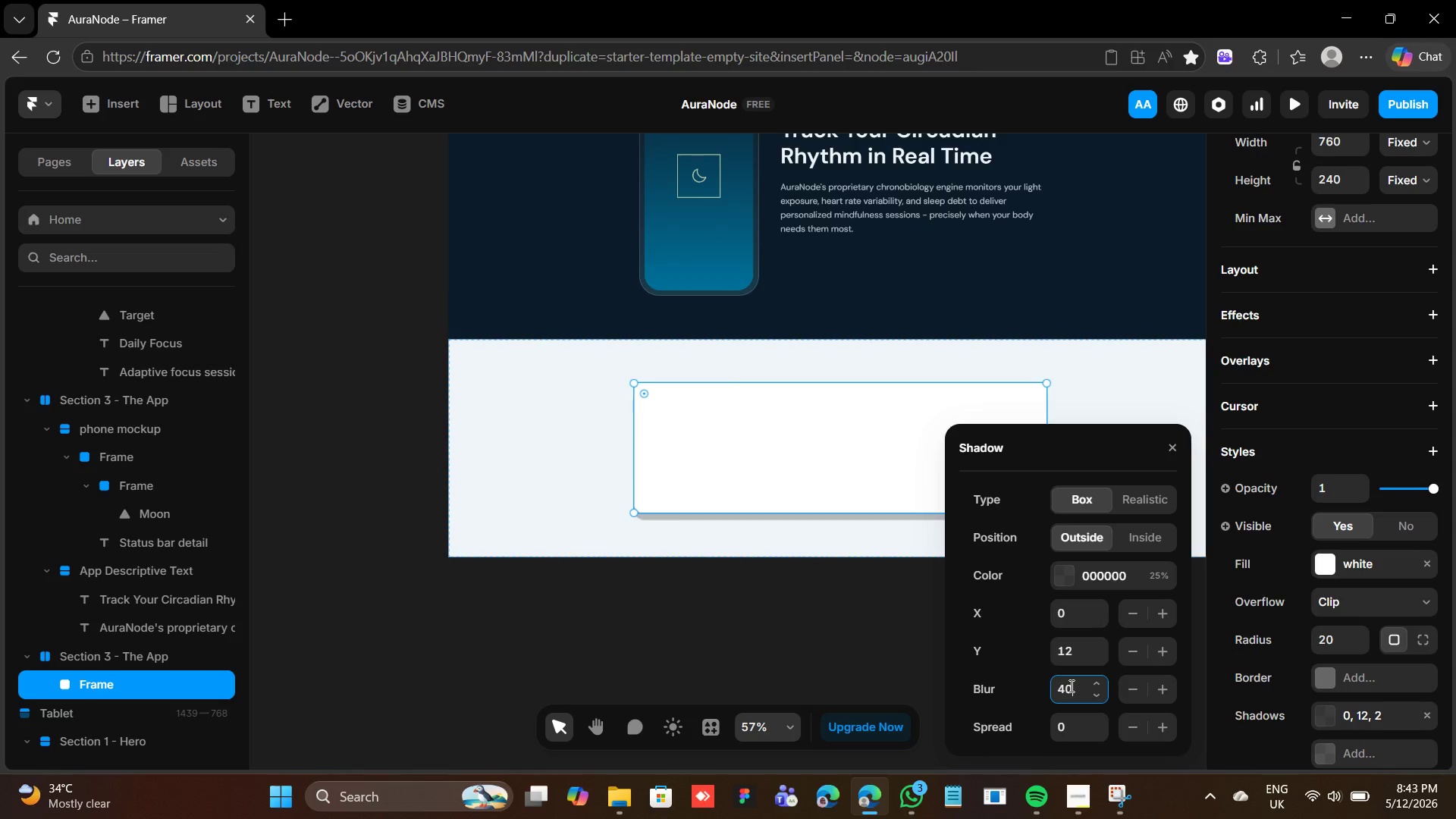 
key(Enter)
 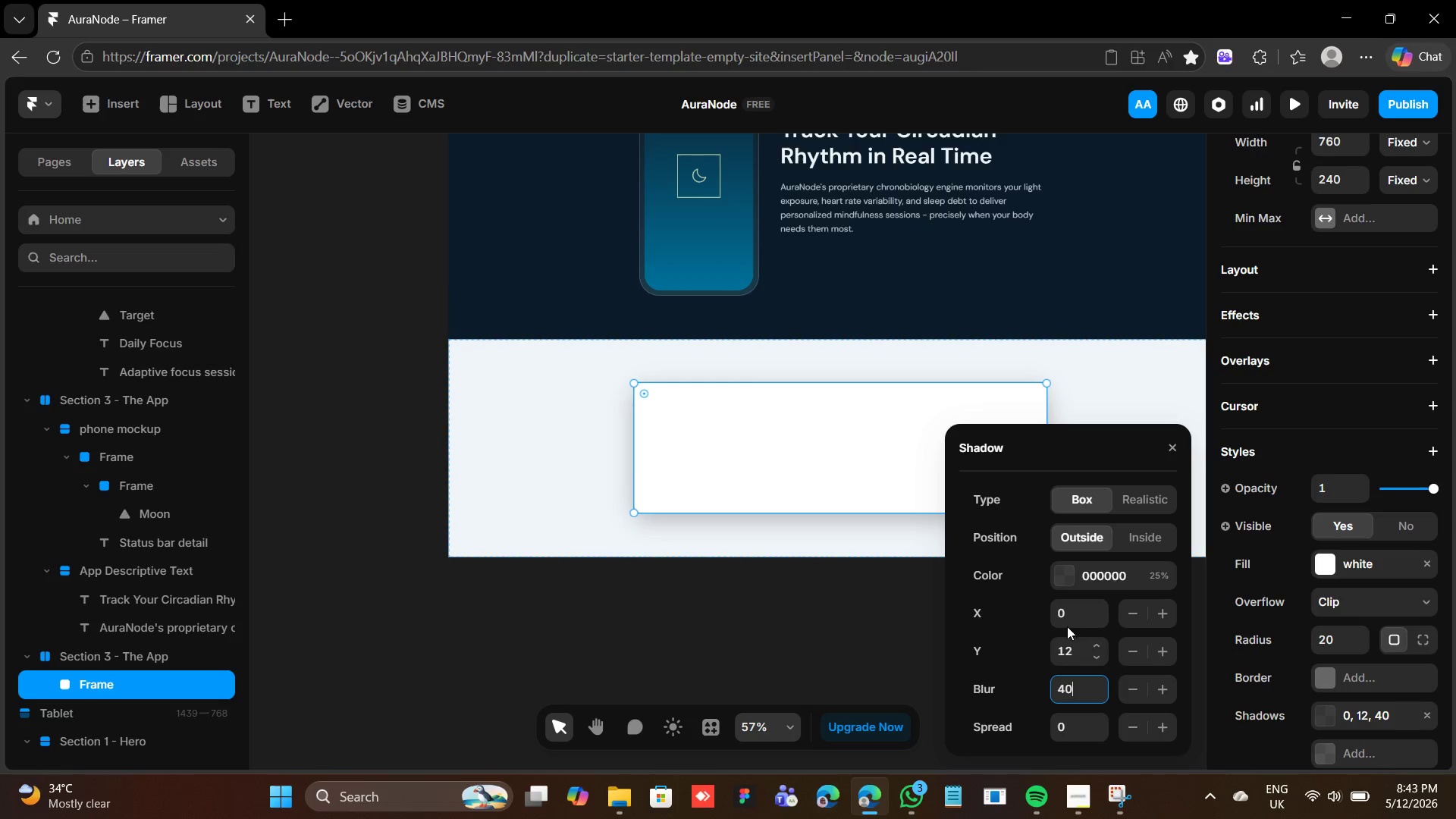 
wait(5.36)
 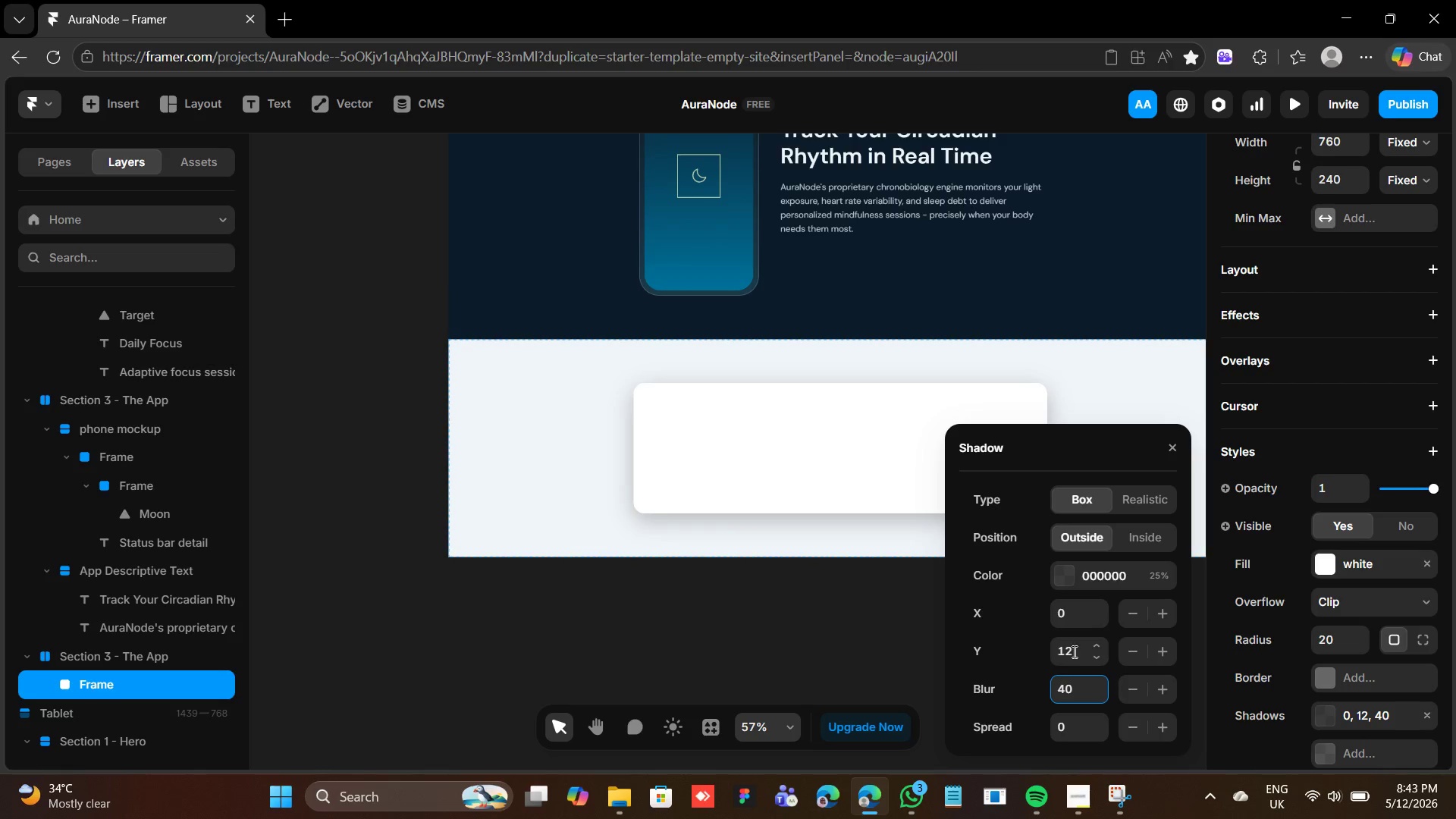 
left_click([1066, 569])
 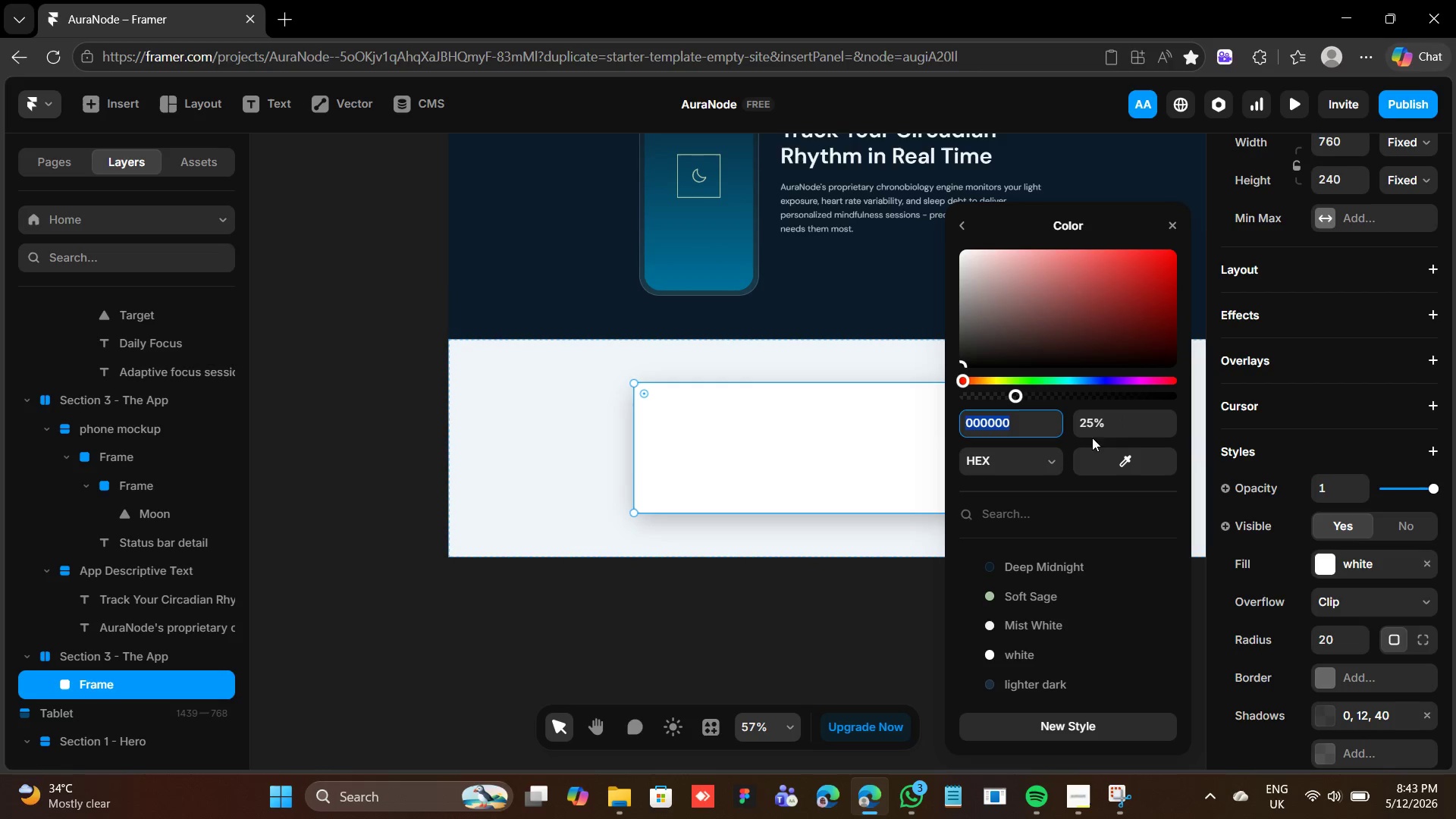 
left_click([1108, 429])
 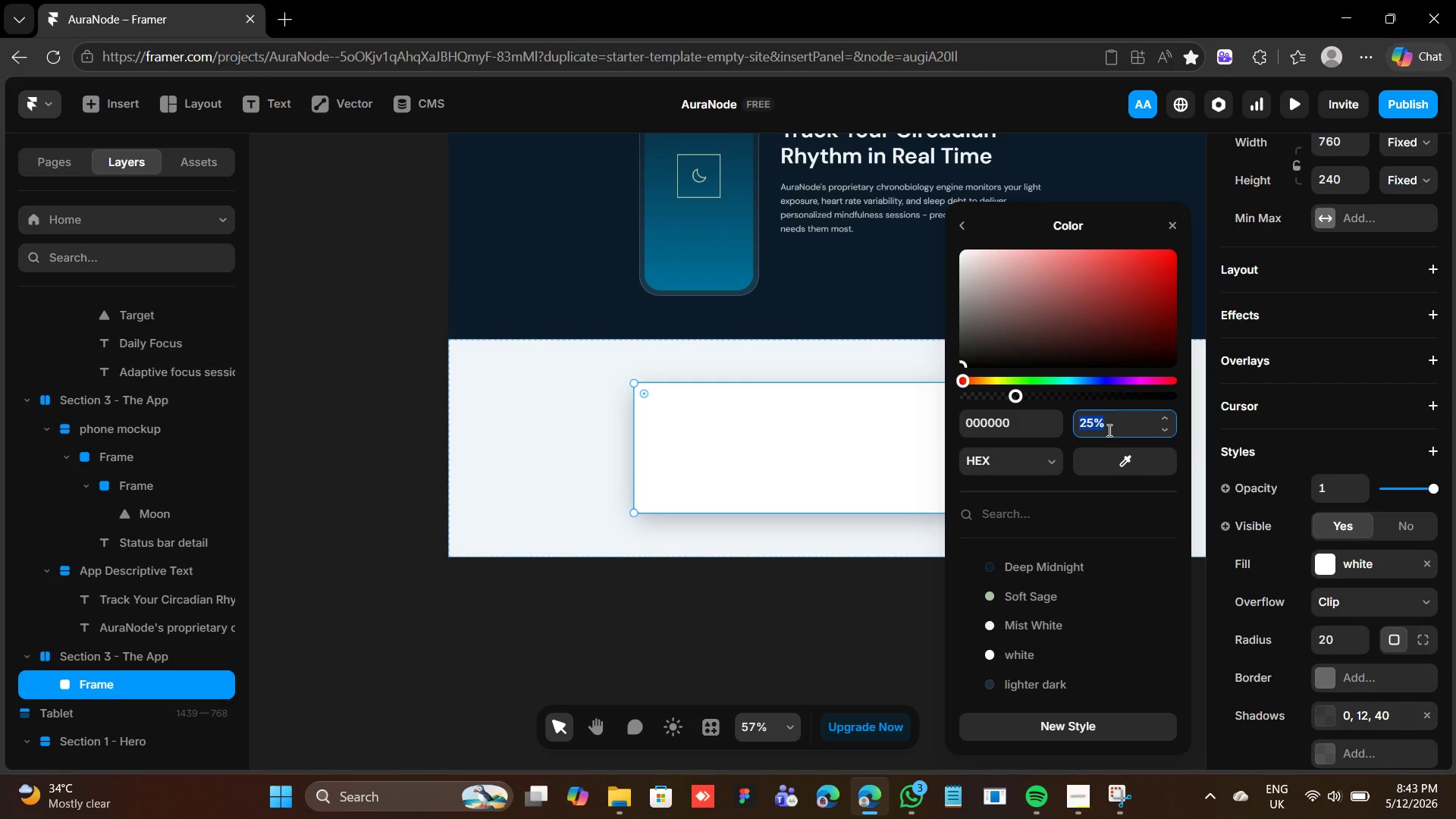 
type(10)
 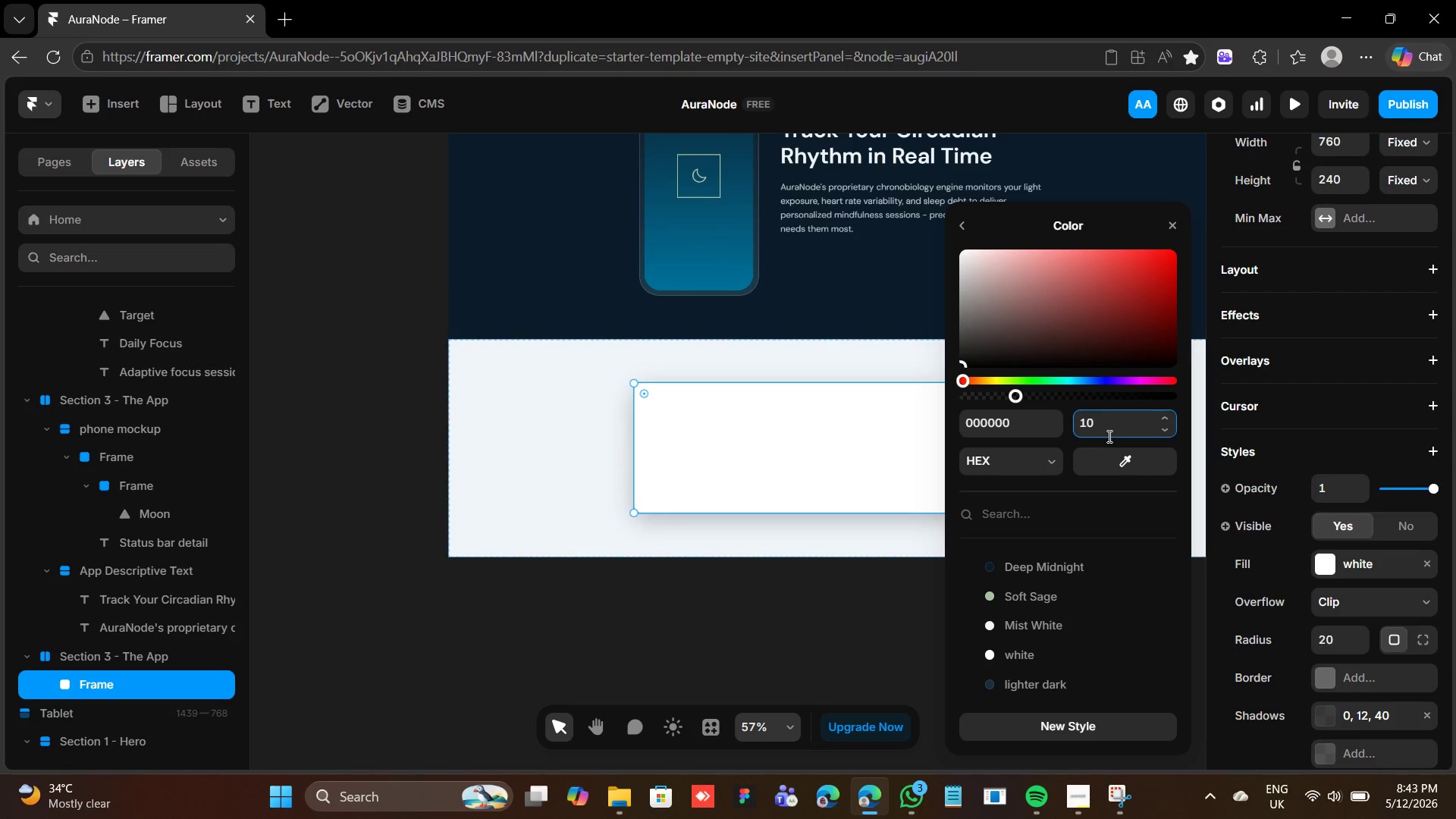 
key(Enter)
 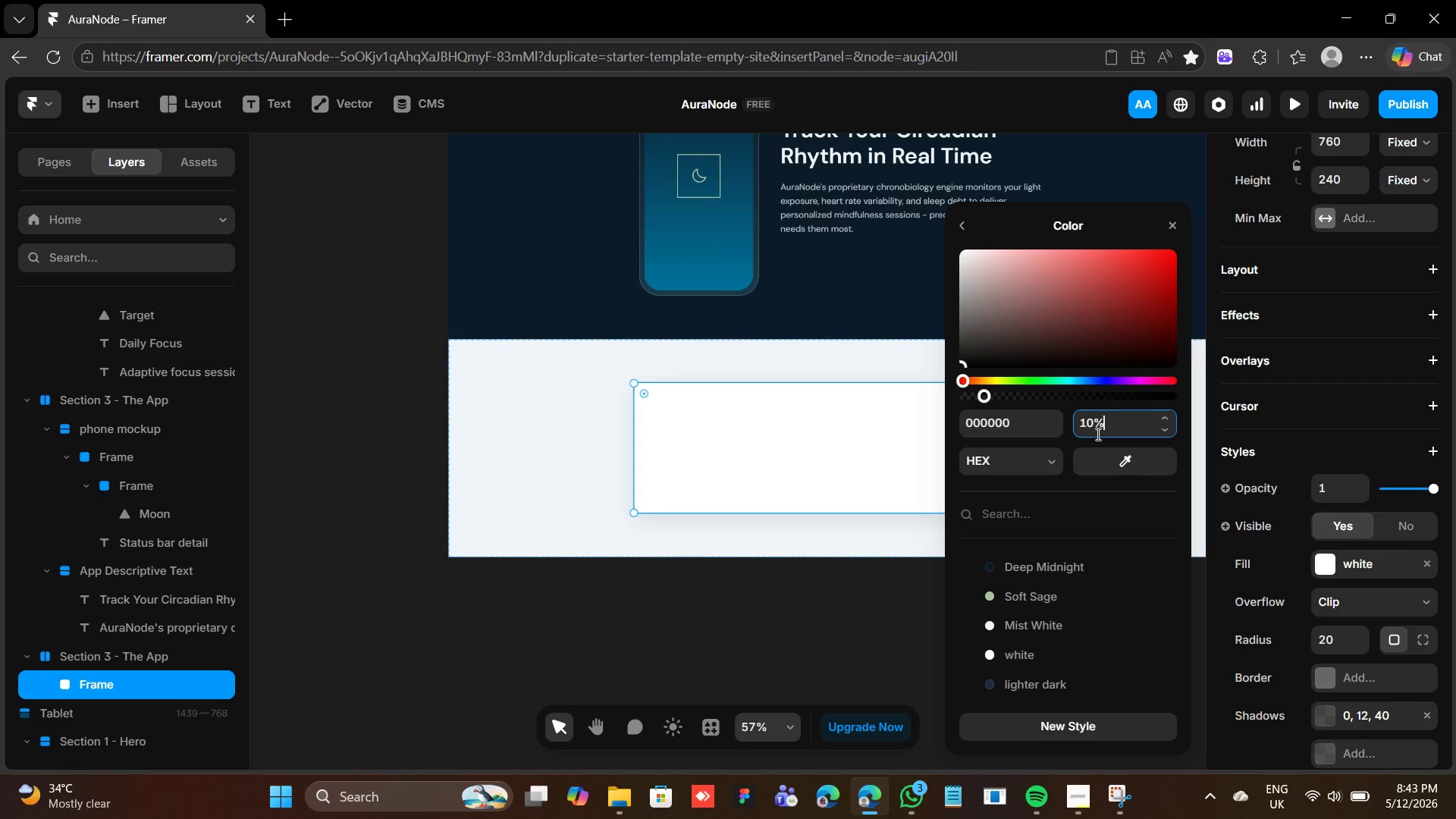 
wait(15.81)
 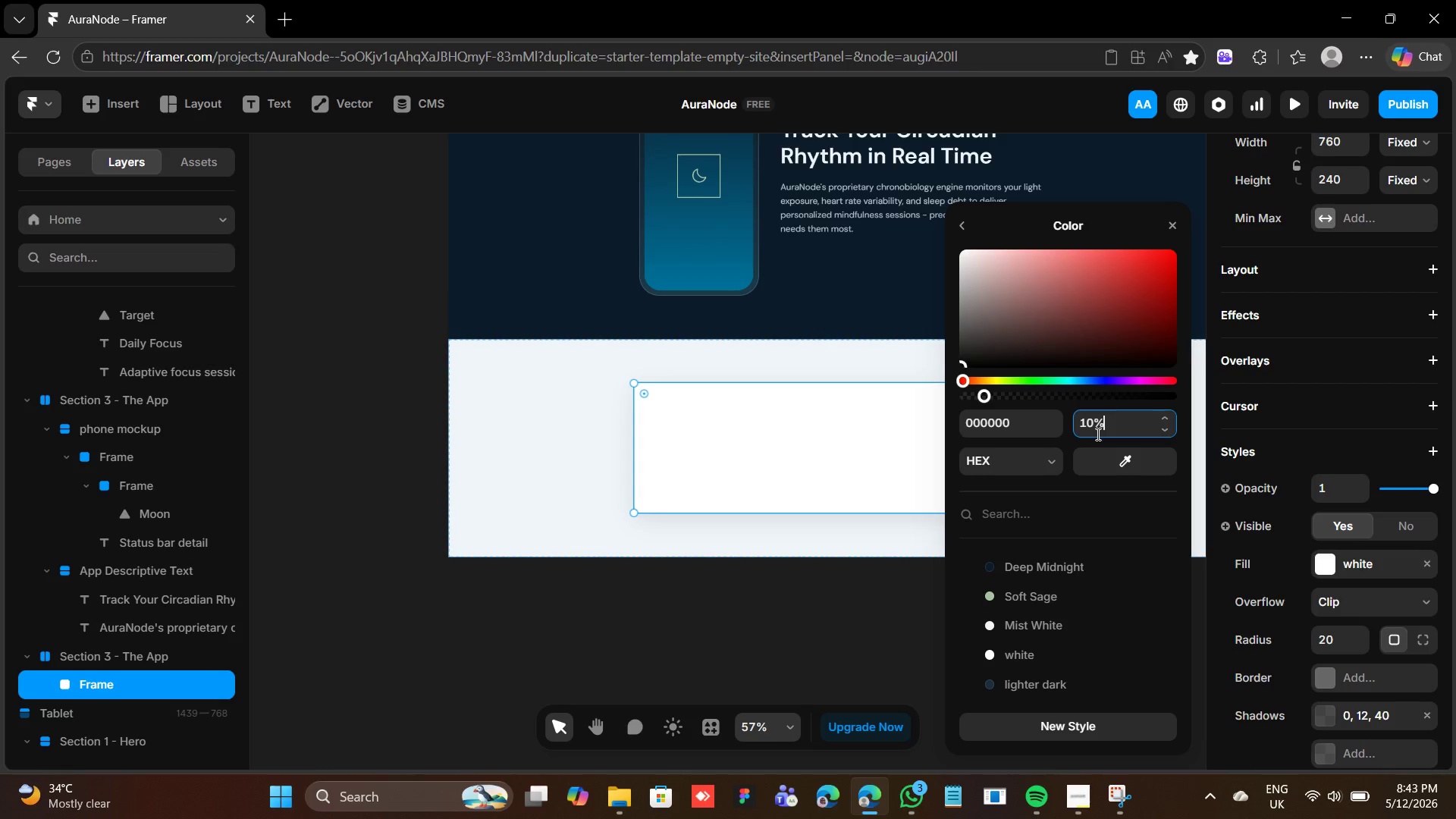 
left_click([1174, 217])
 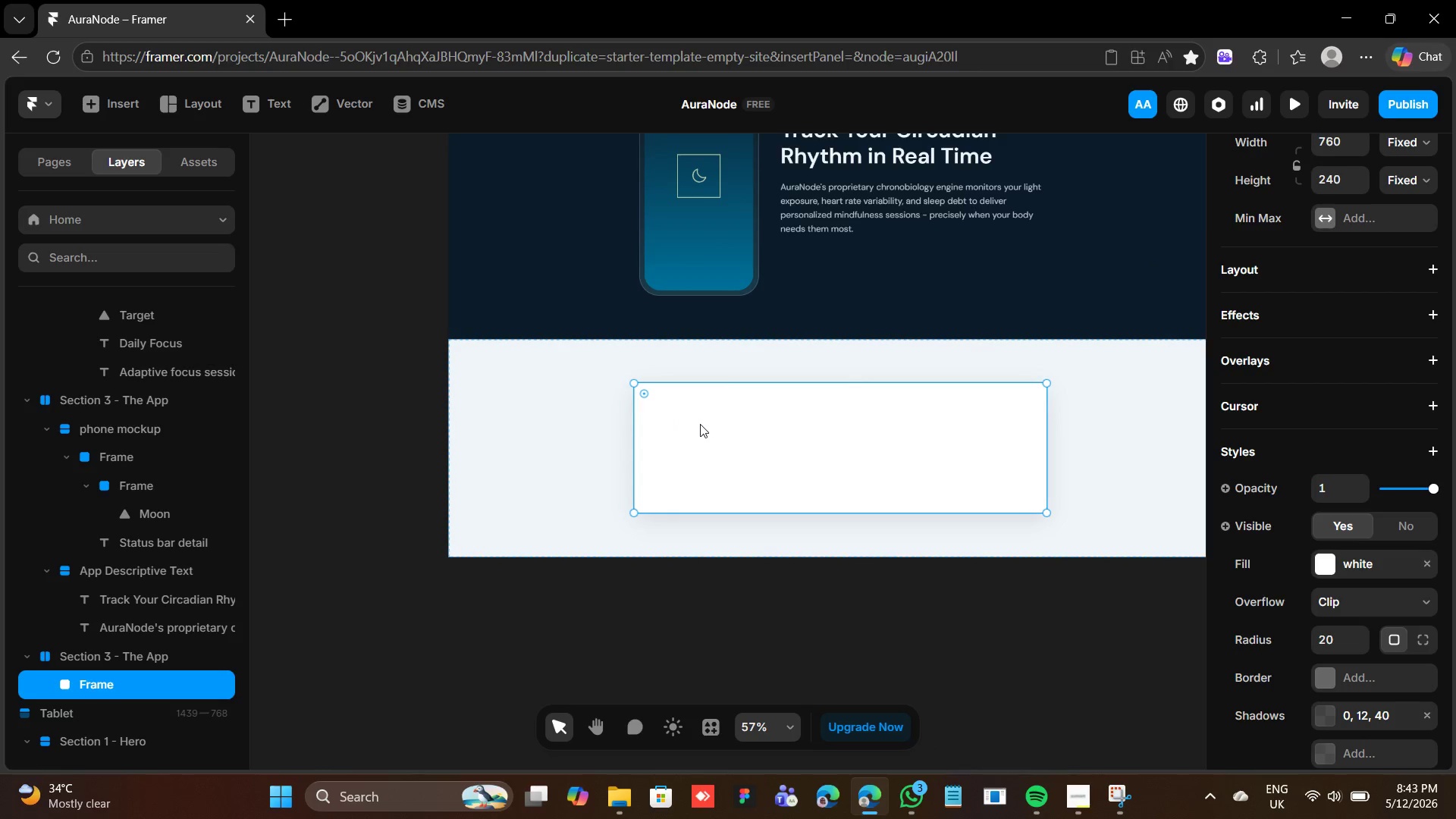 
wait(5.12)
 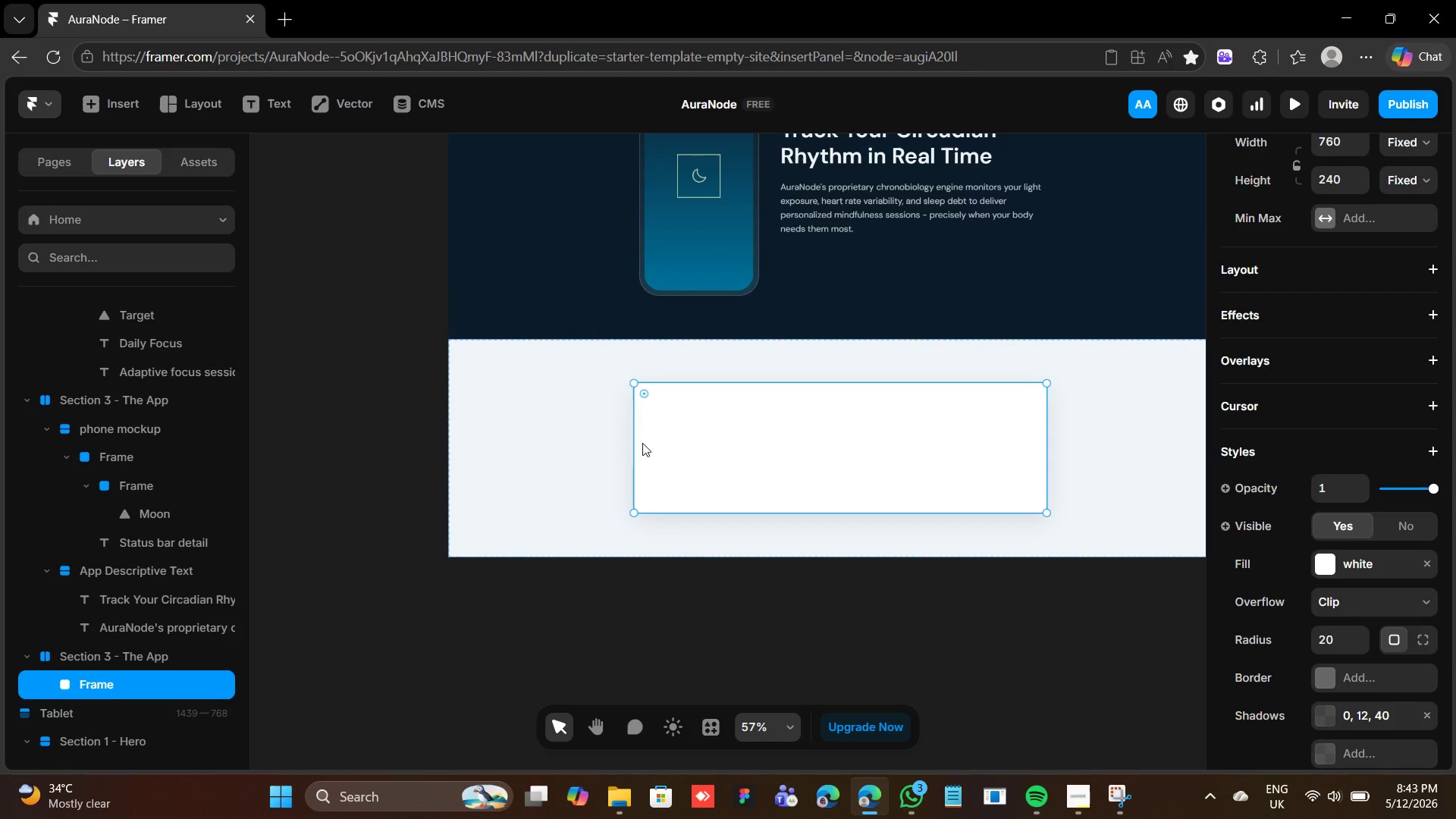 
left_click([617, 419])
 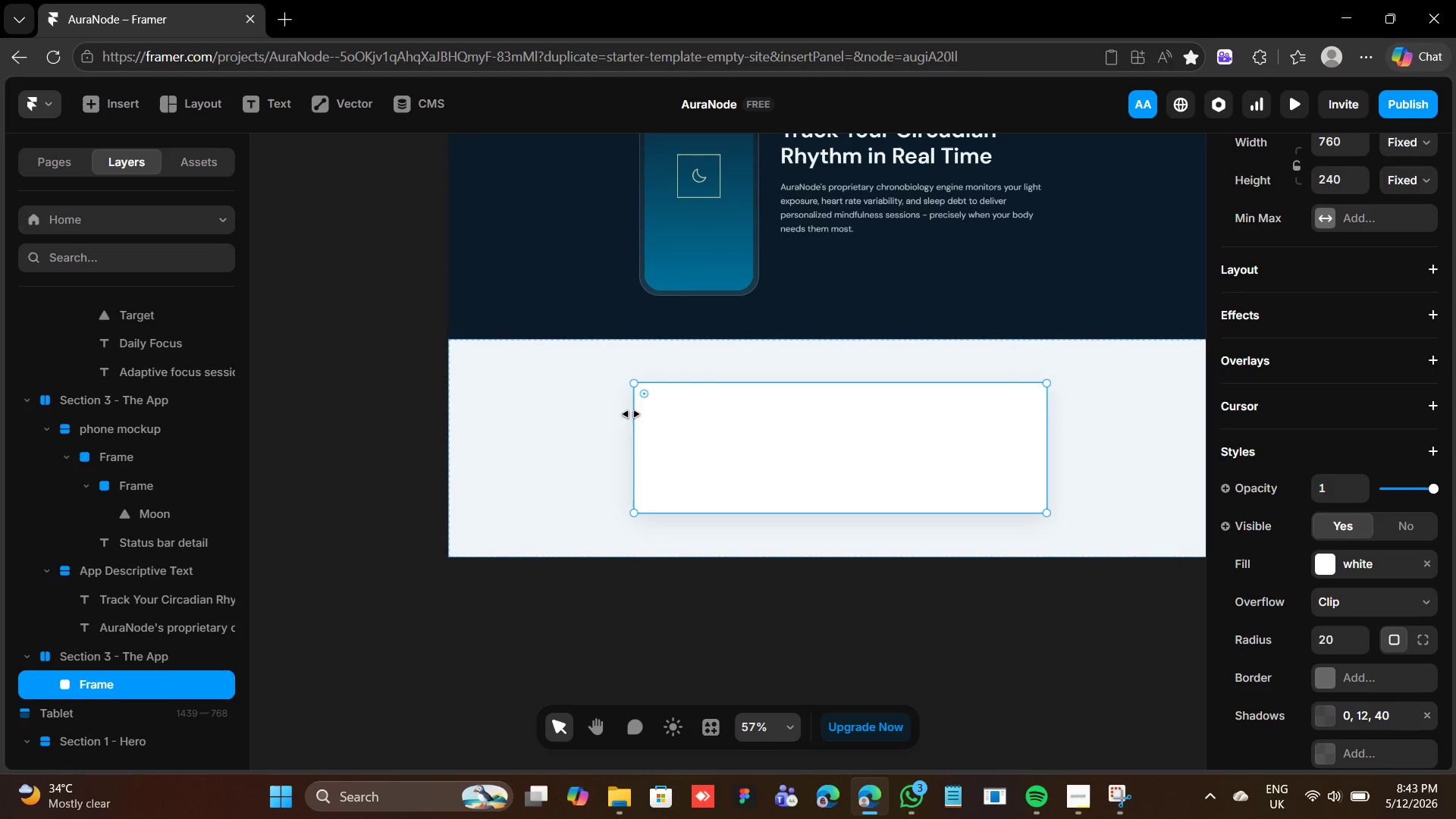 
left_click([606, 425])
 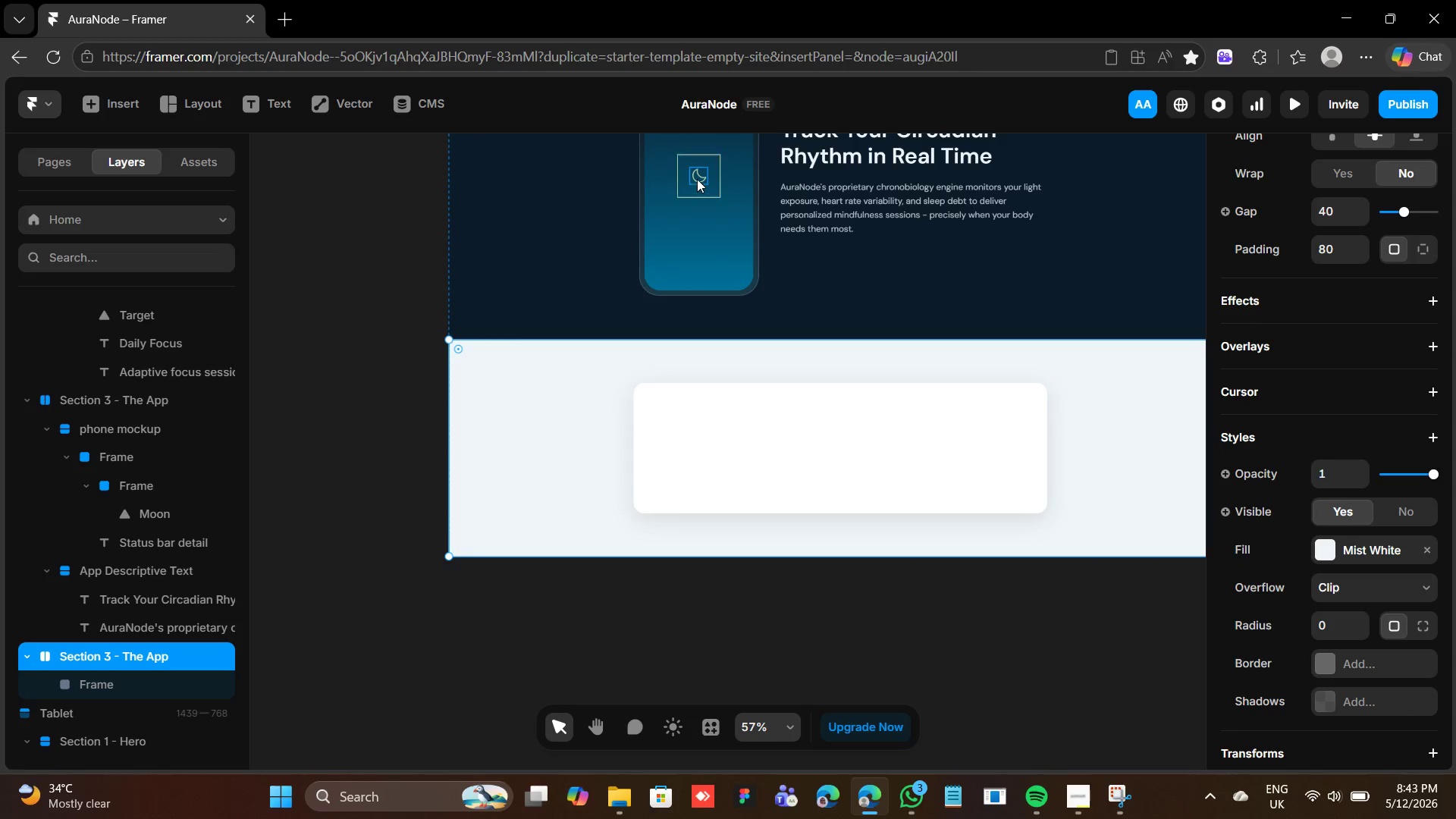 
right_click([700, 177])
 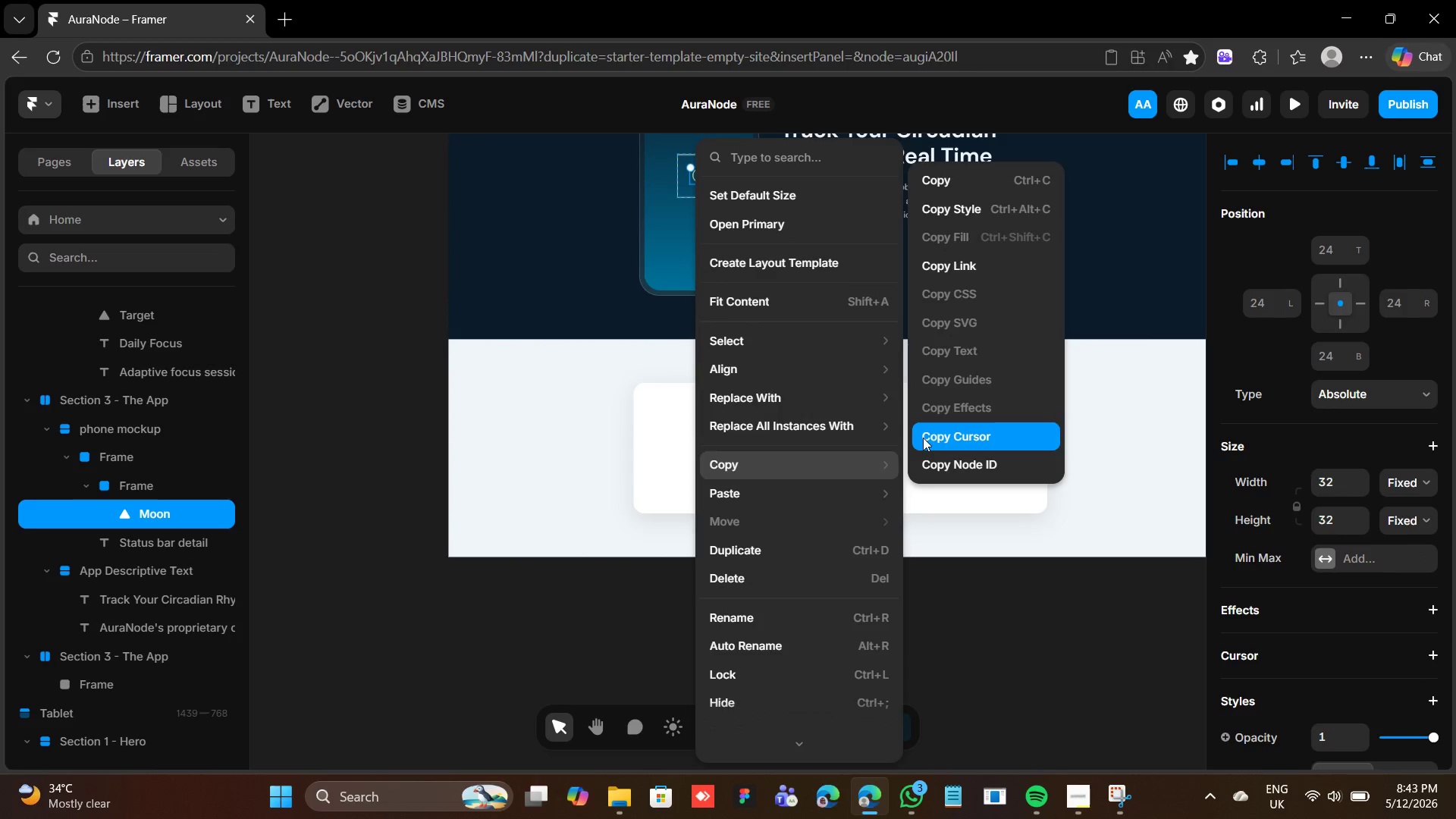 
left_click([930, 190])
 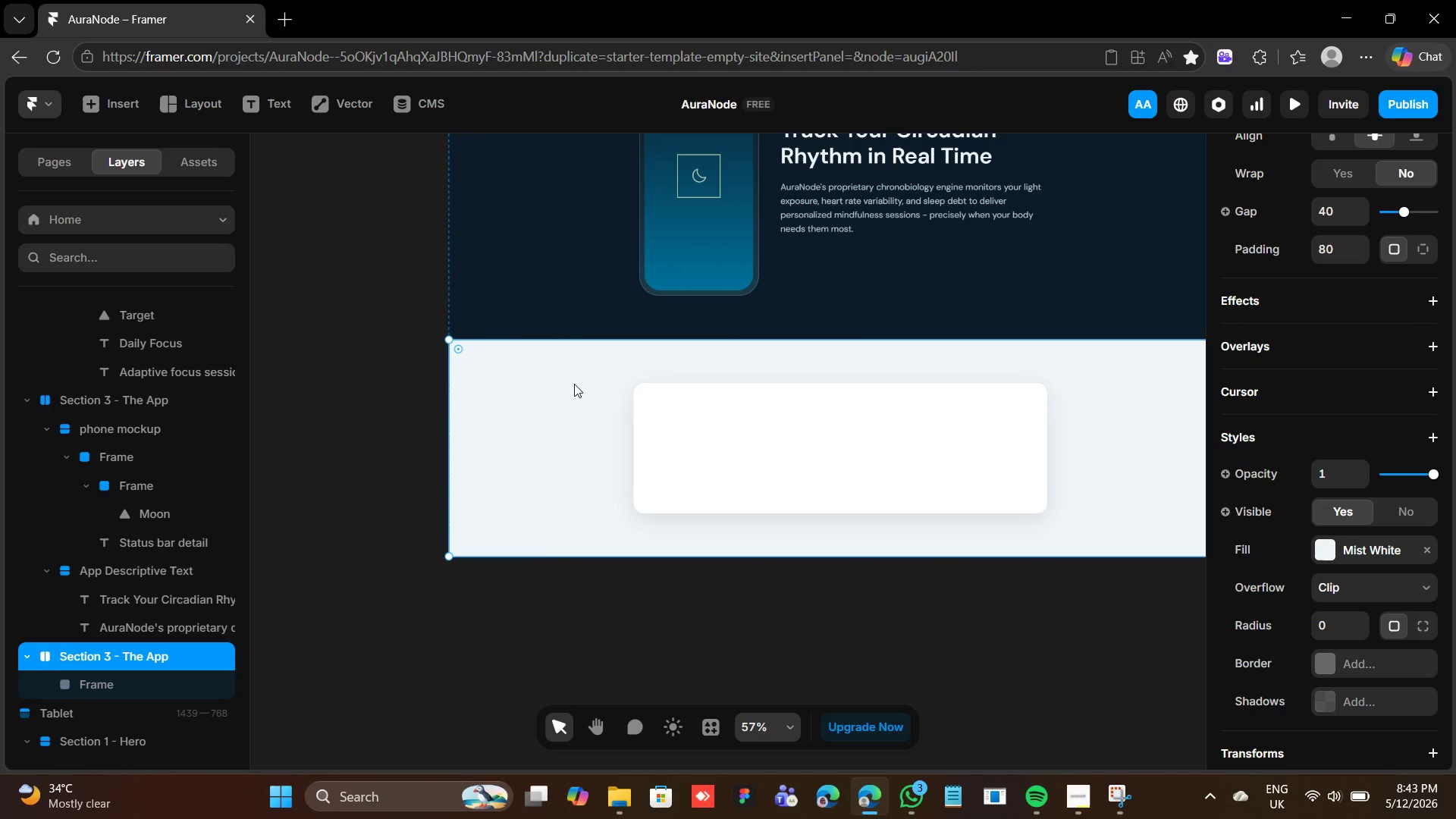 
right_click([563, 372])
 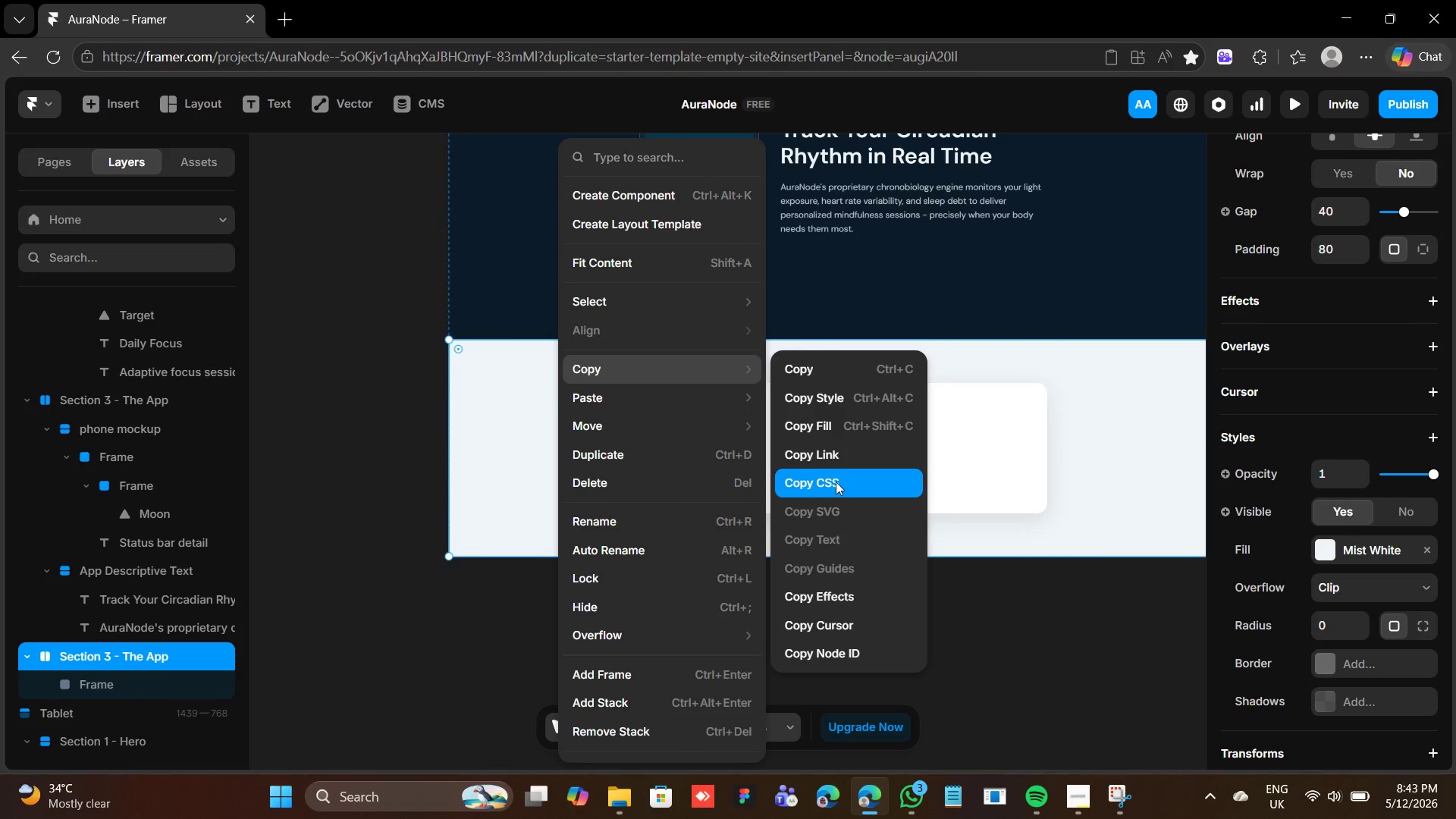 
wait(8.55)
 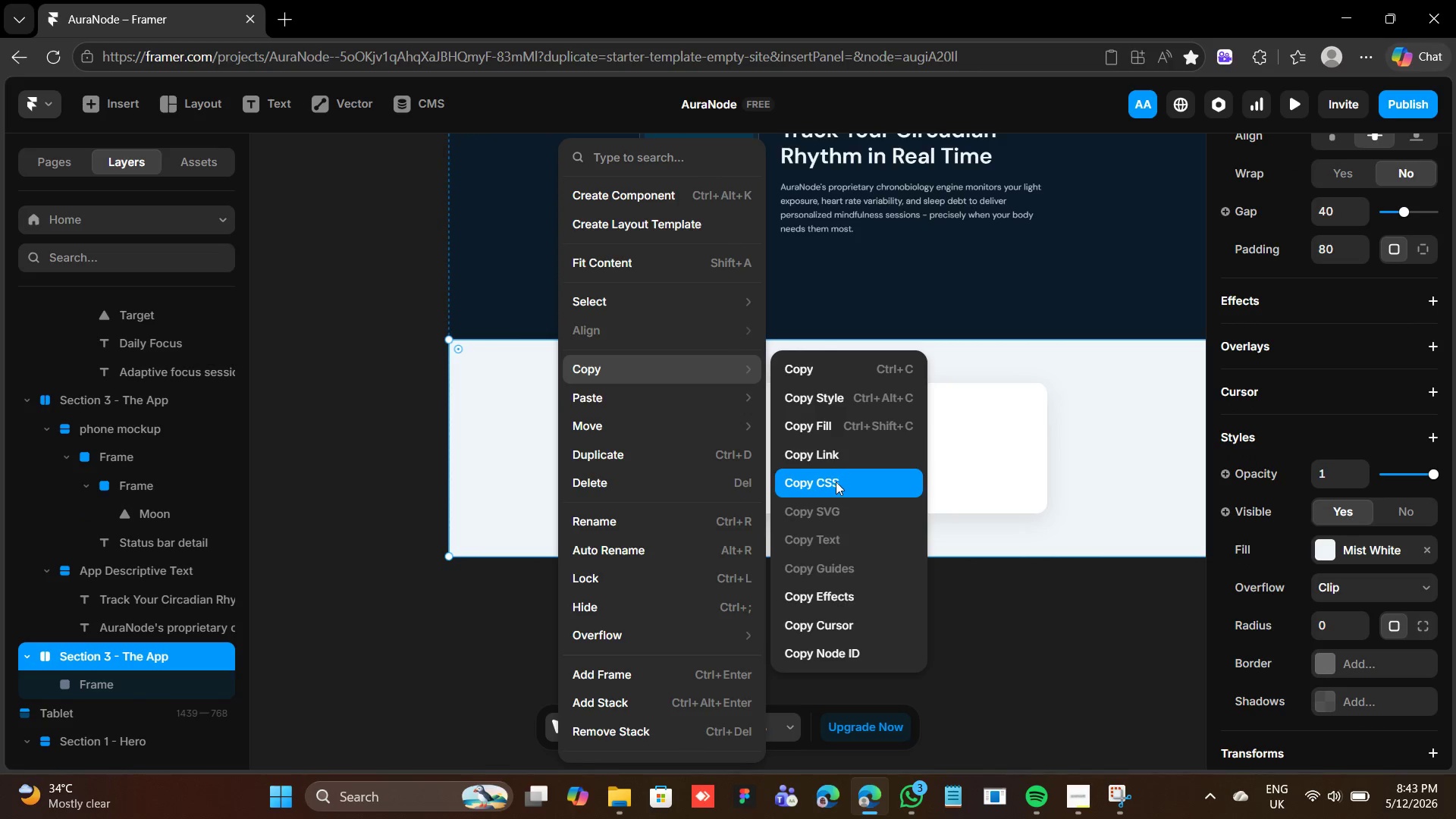 
left_click([1370, 261])
 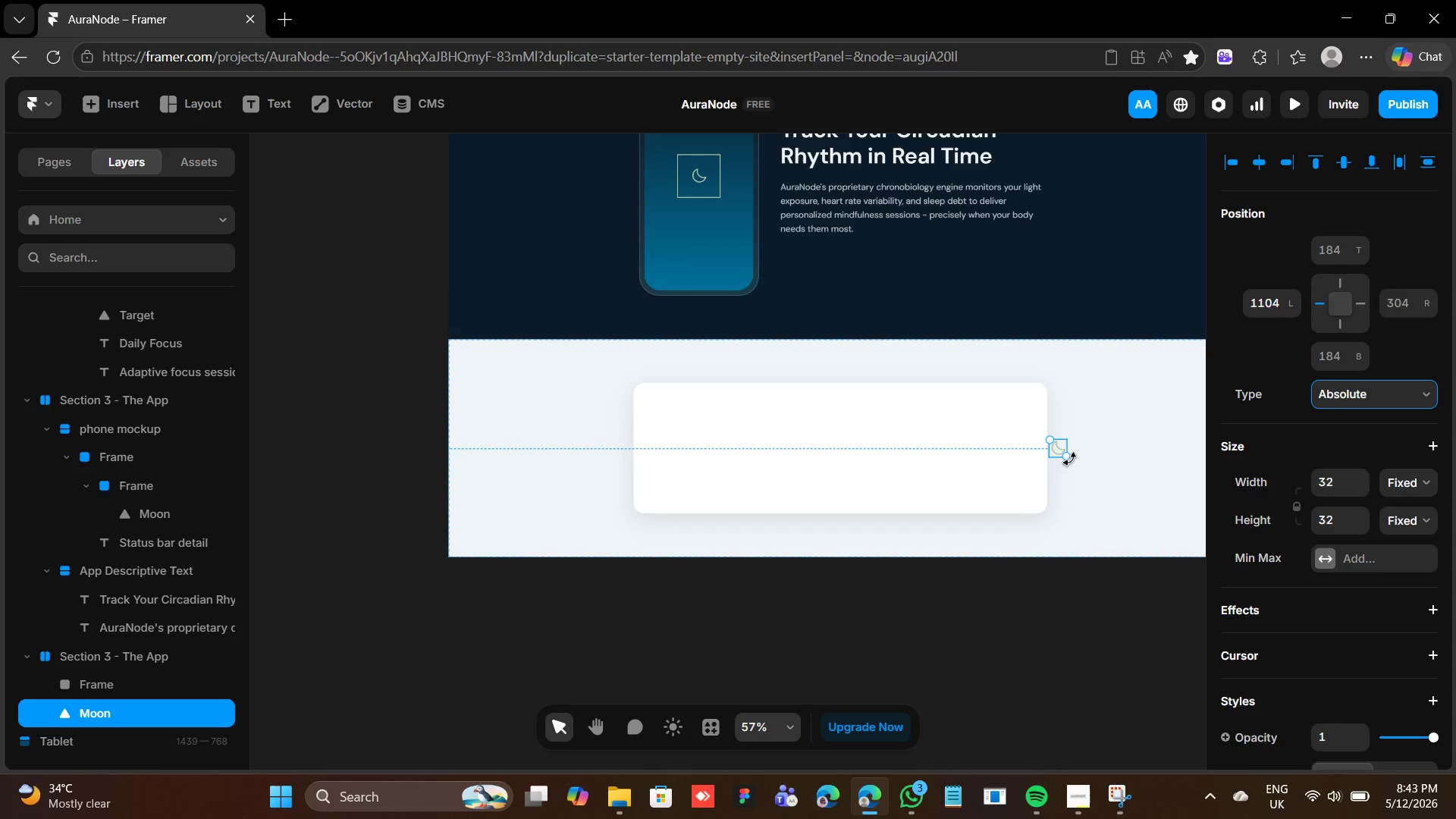 
left_click_drag(start_coordinate=[1056, 446], to_coordinate=[627, 385])
 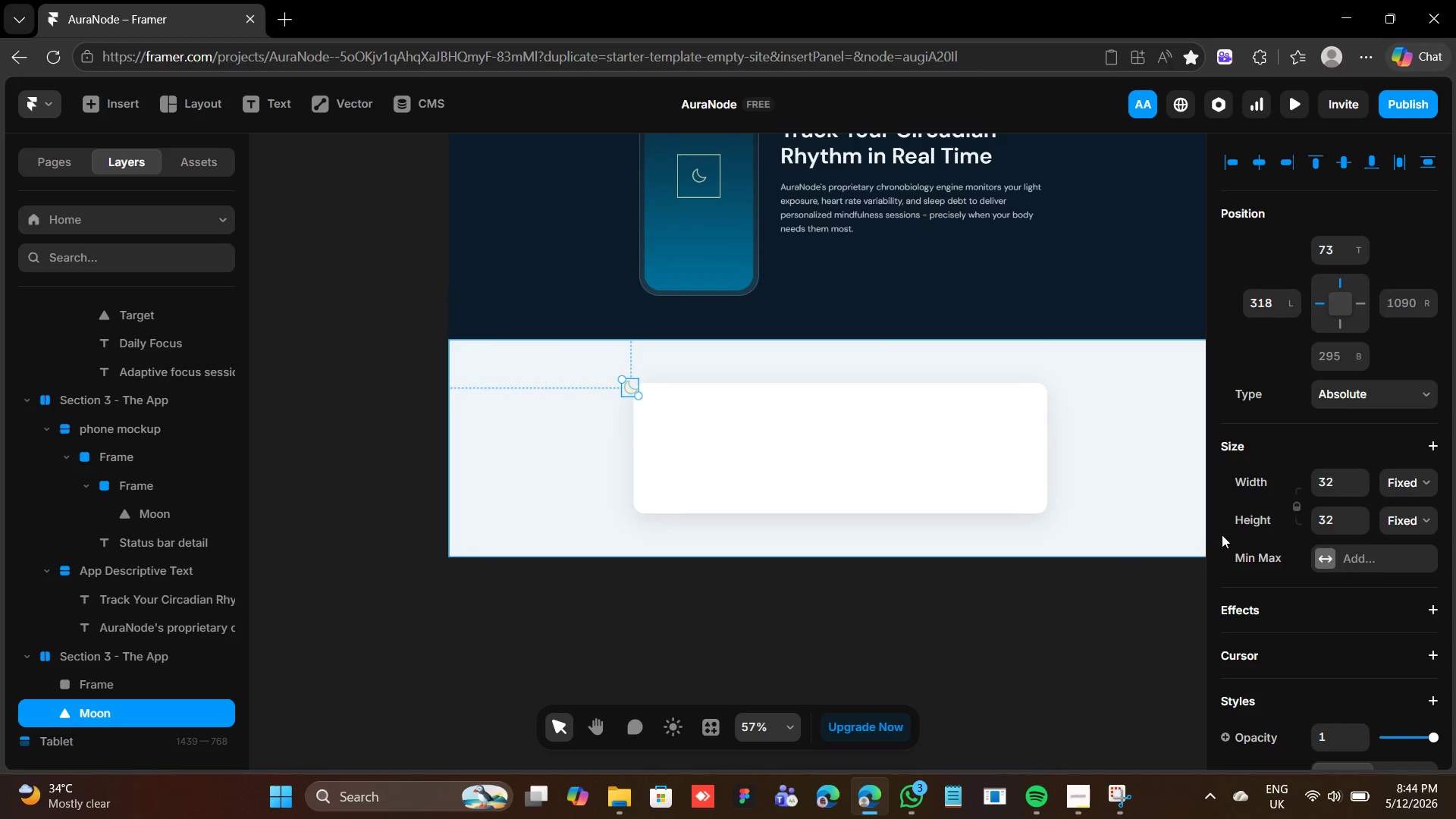 
scroll: coordinate [1337, 599], scroll_direction: down, amount: 6.0
 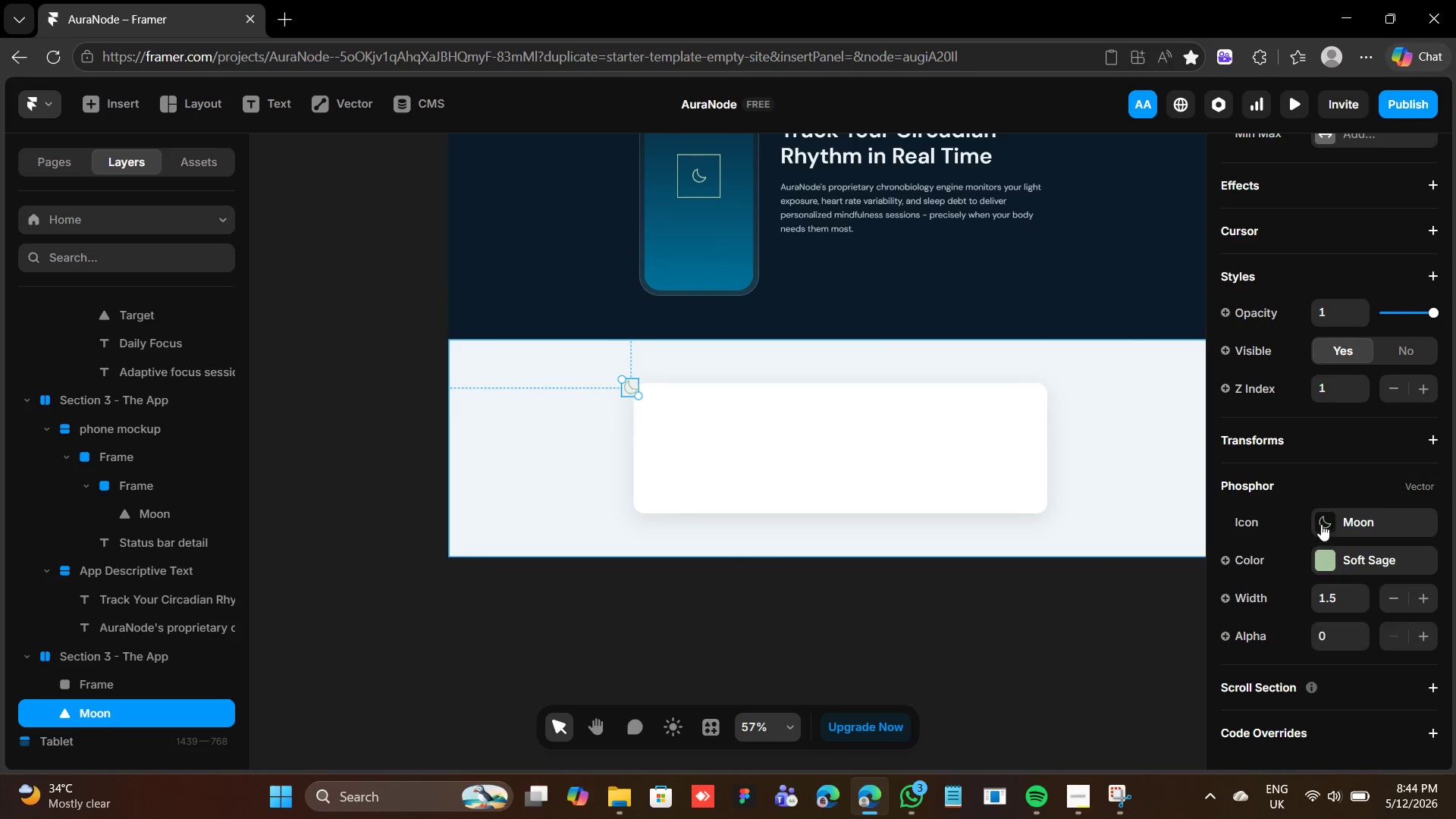 
left_click([1321, 522])
 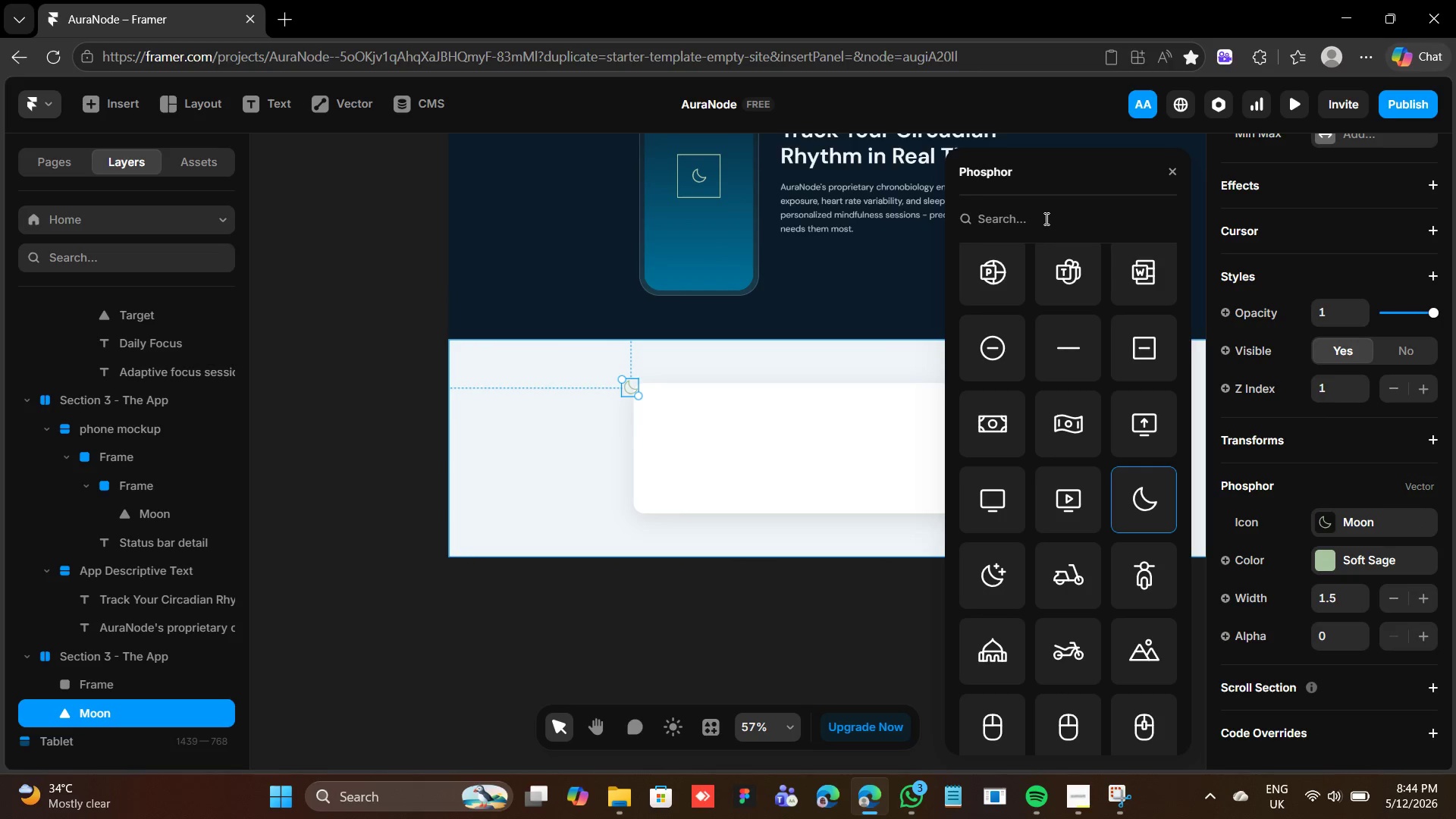 
left_click([1046, 217])
 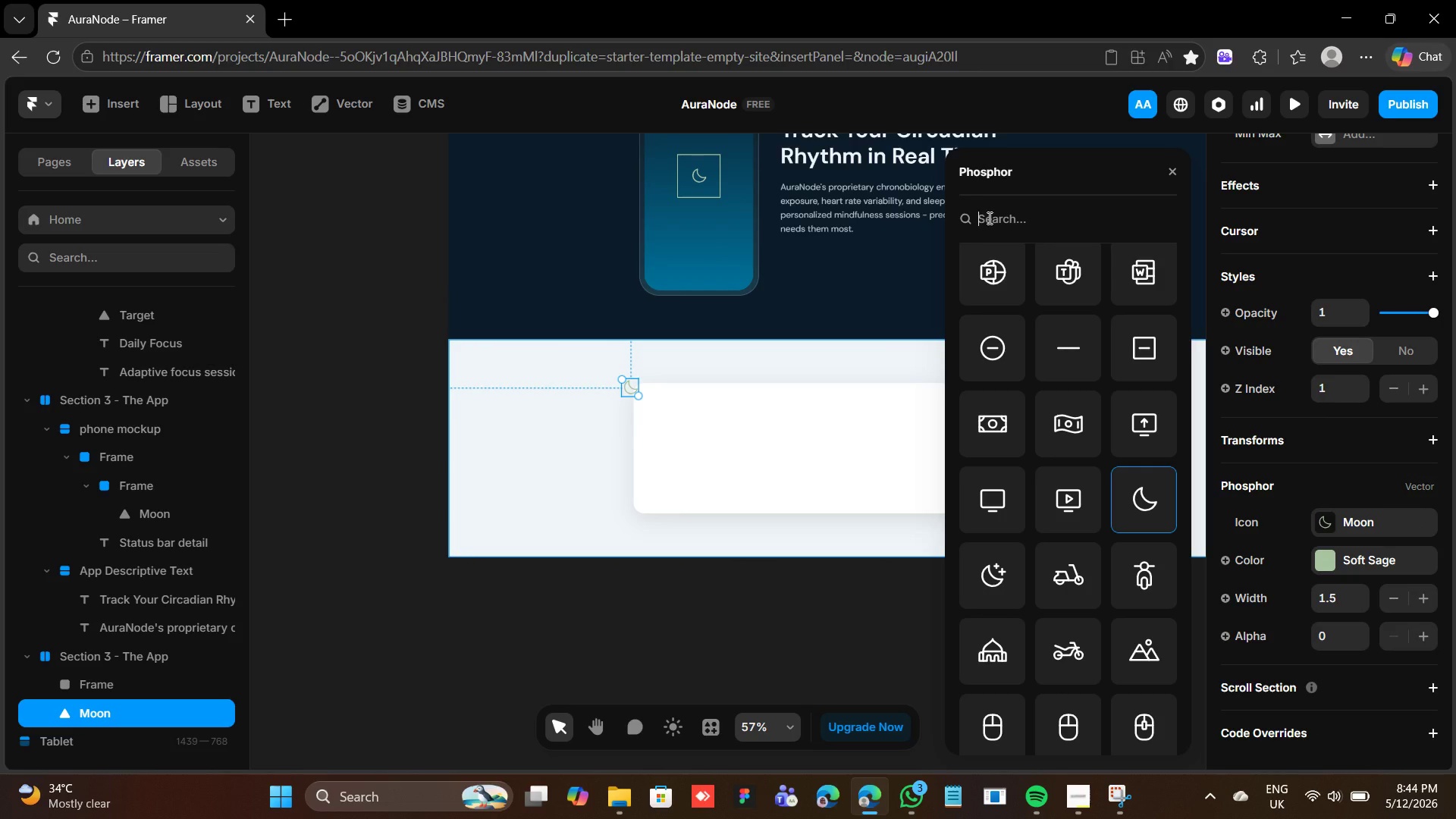 
type(quo)
 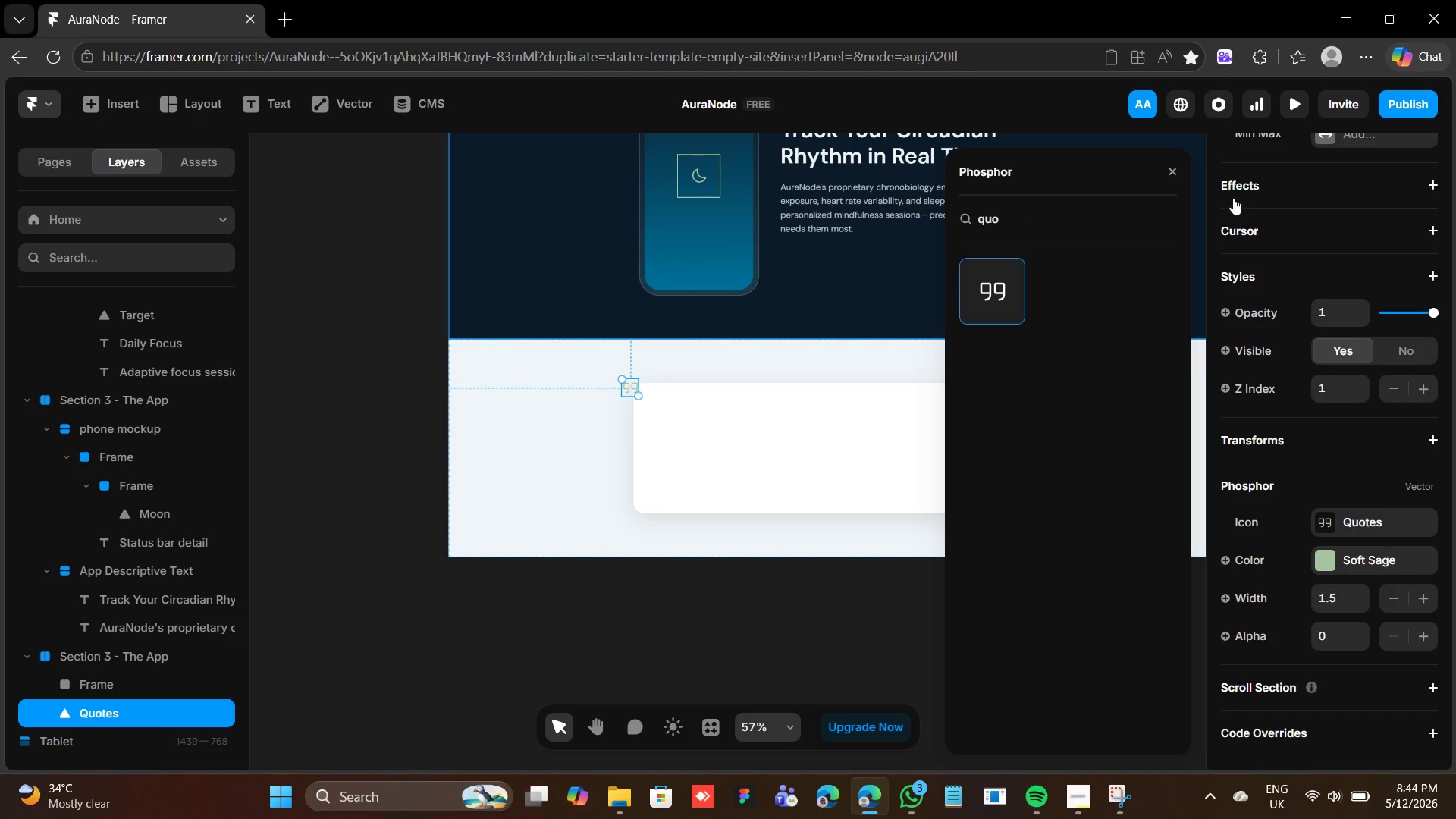 
left_click([1178, 173])
 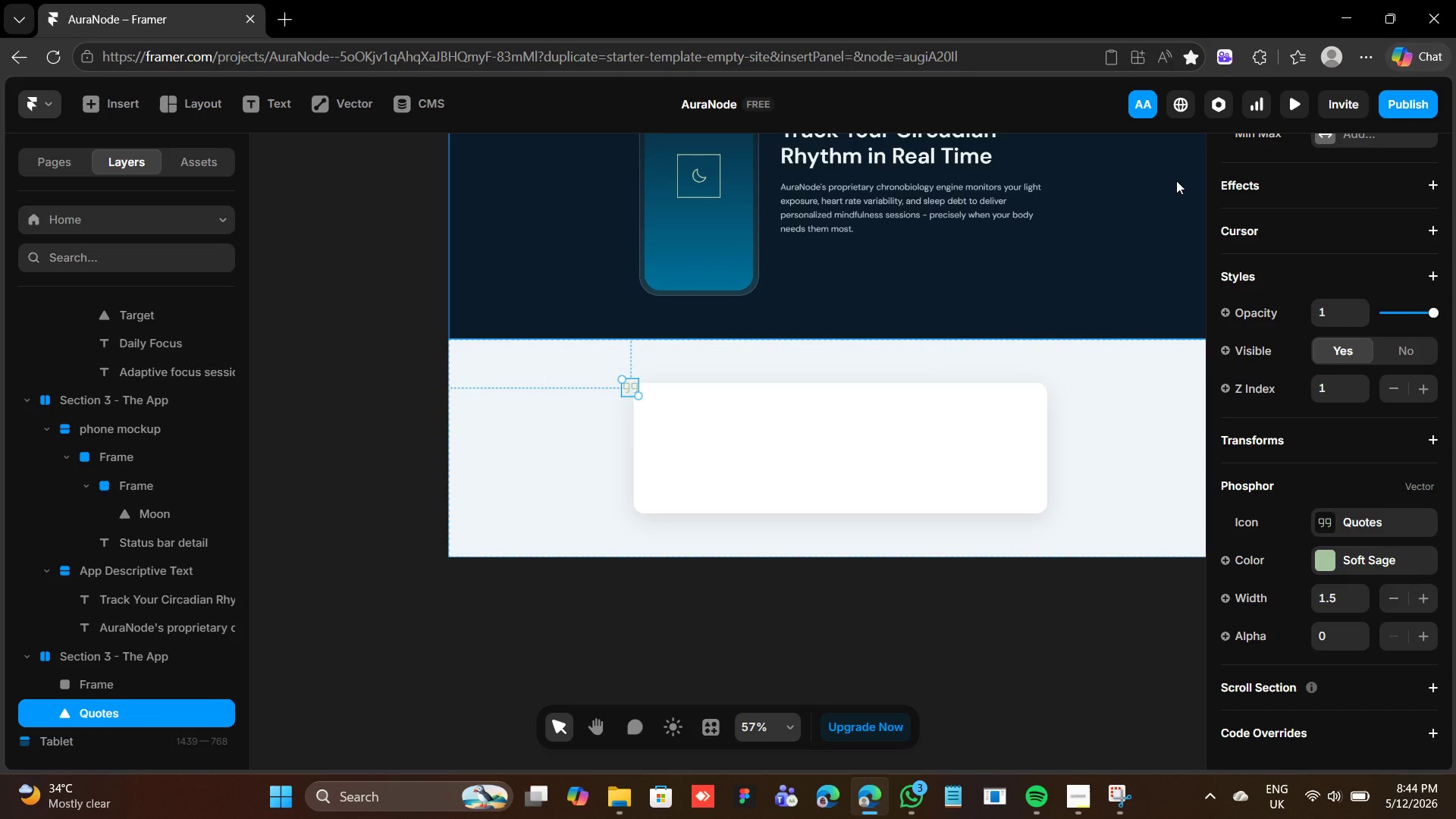 
wait(22.28)
 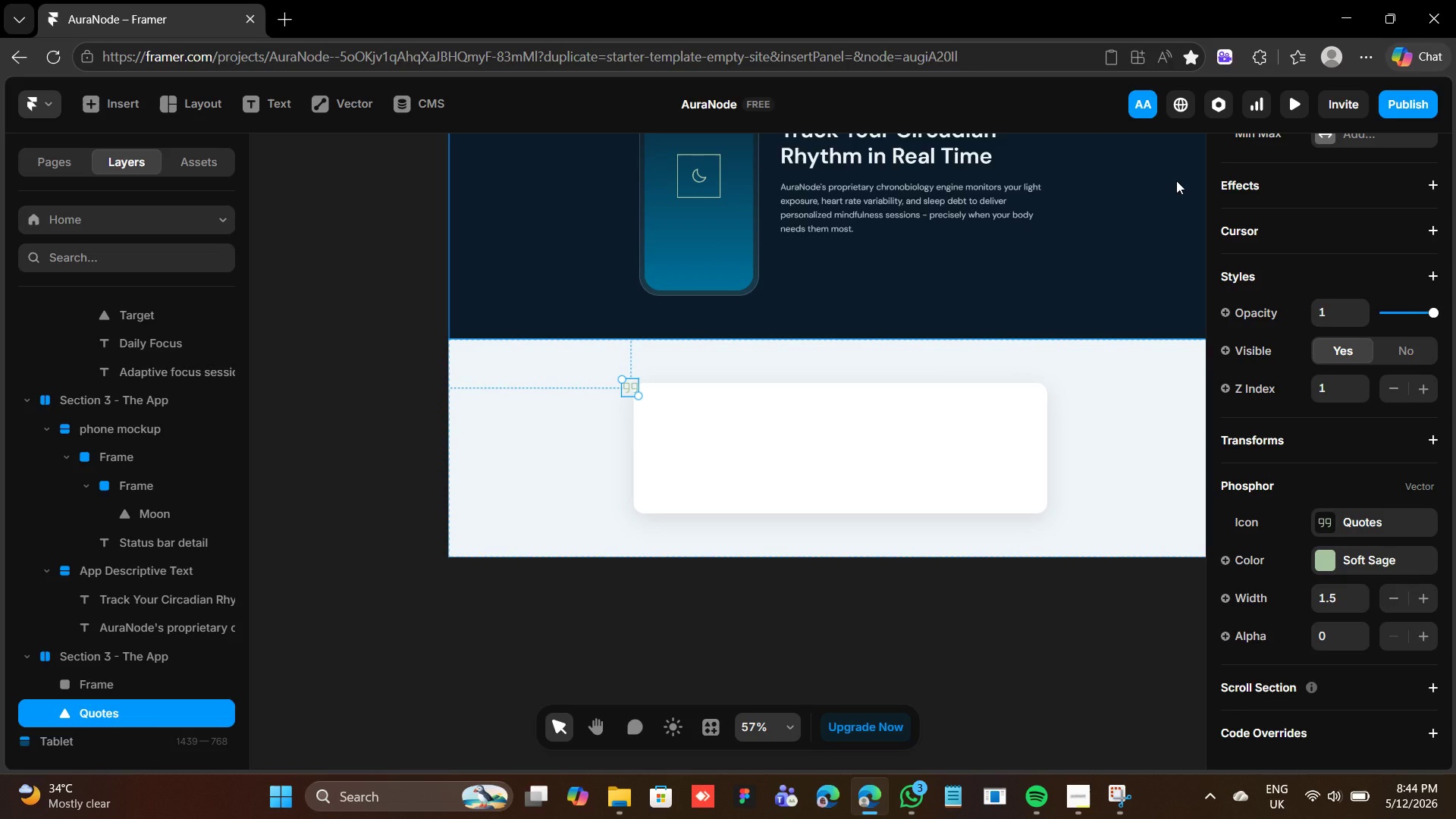 
left_click([861, 465])
 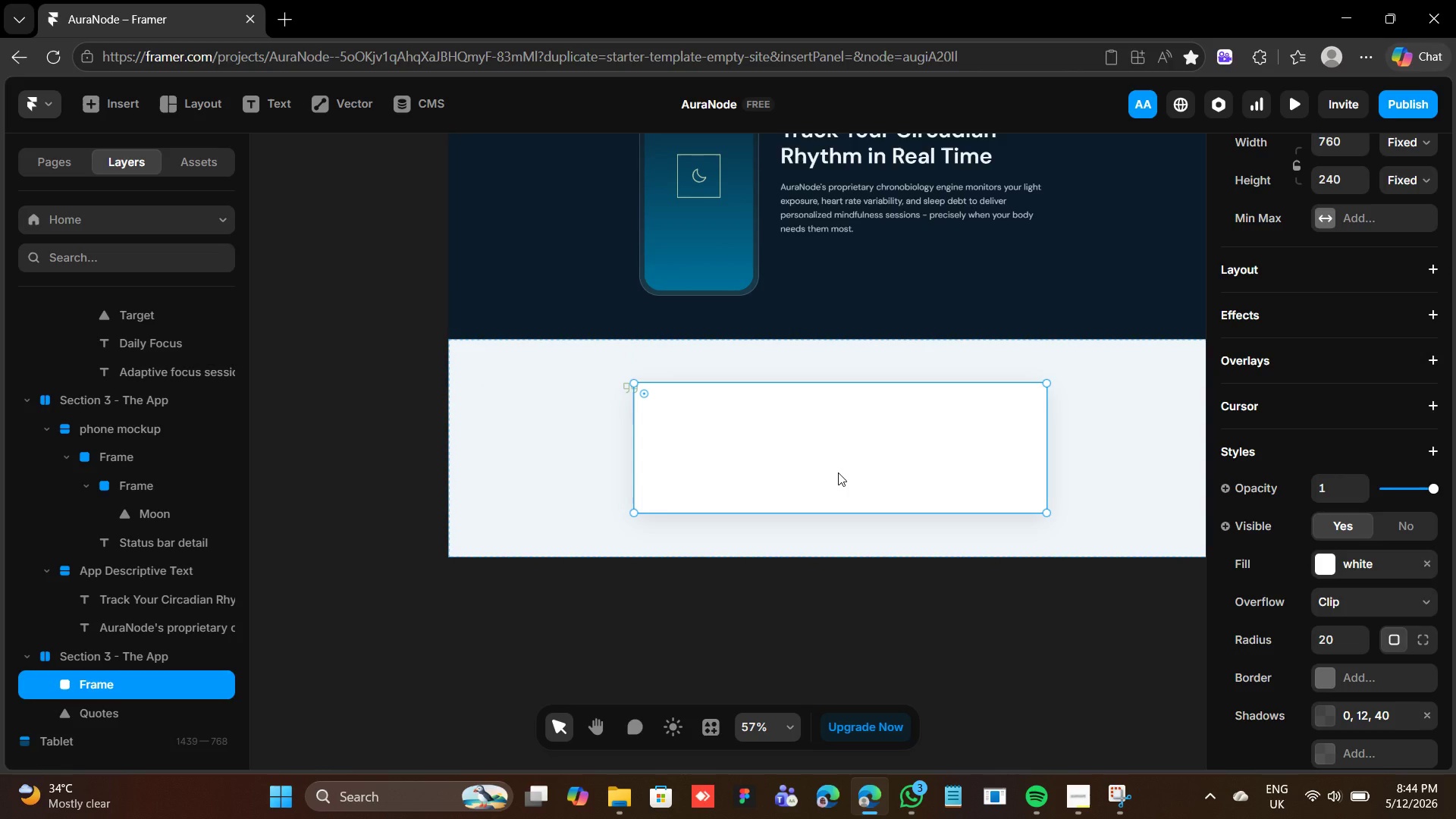 
key(T)
 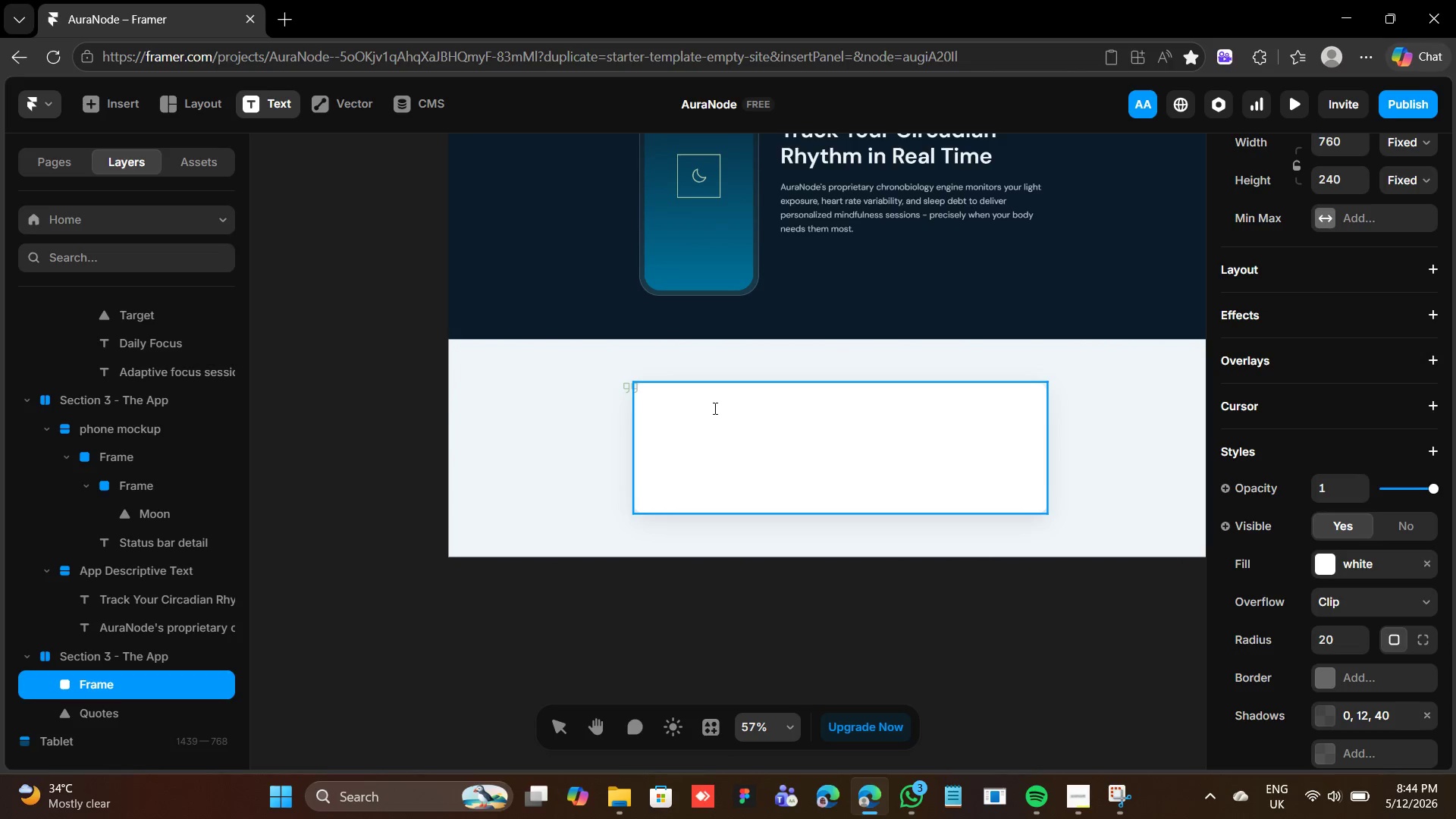 
left_click([700, 406])
 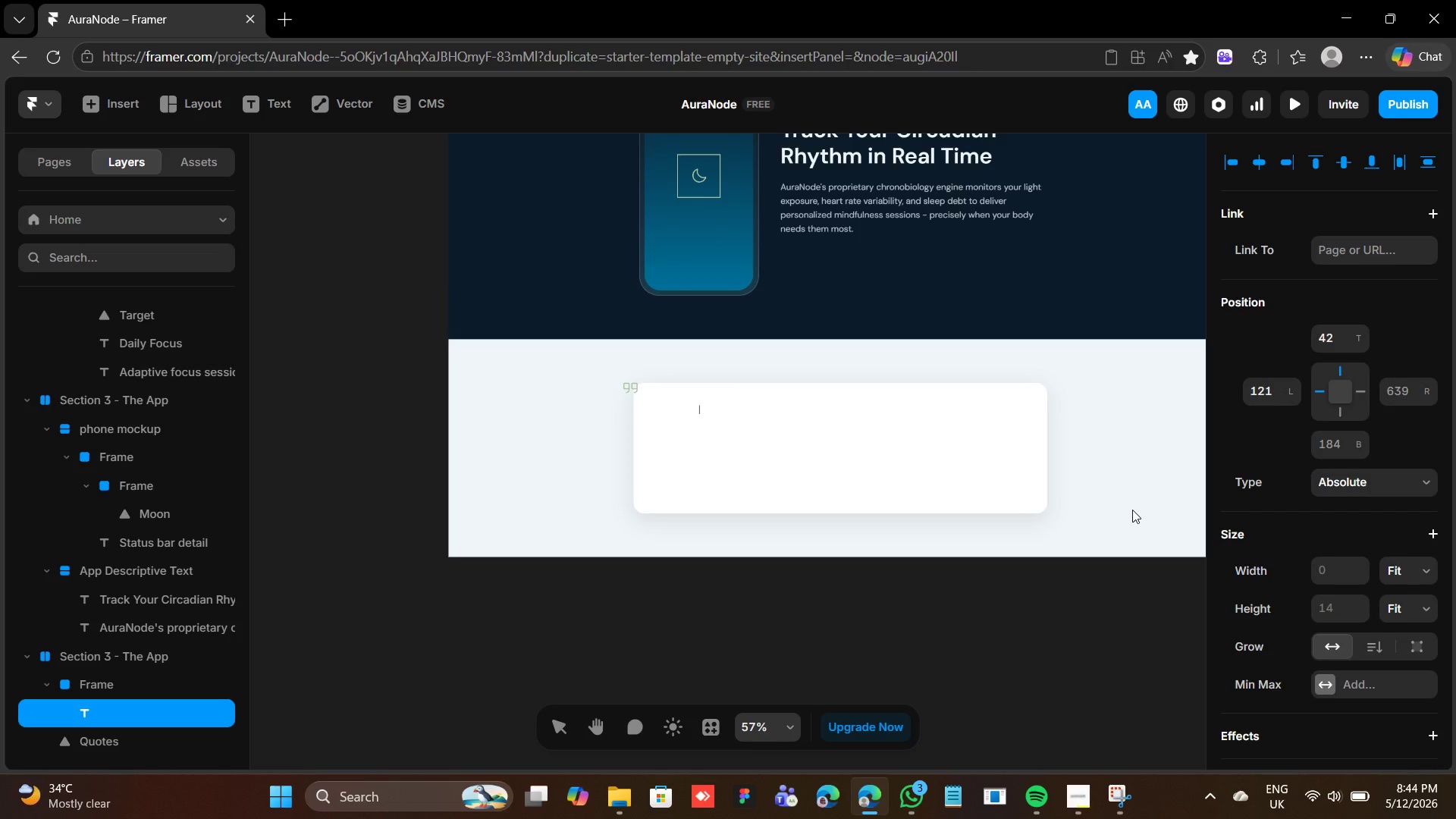 
key(Shift+2)
 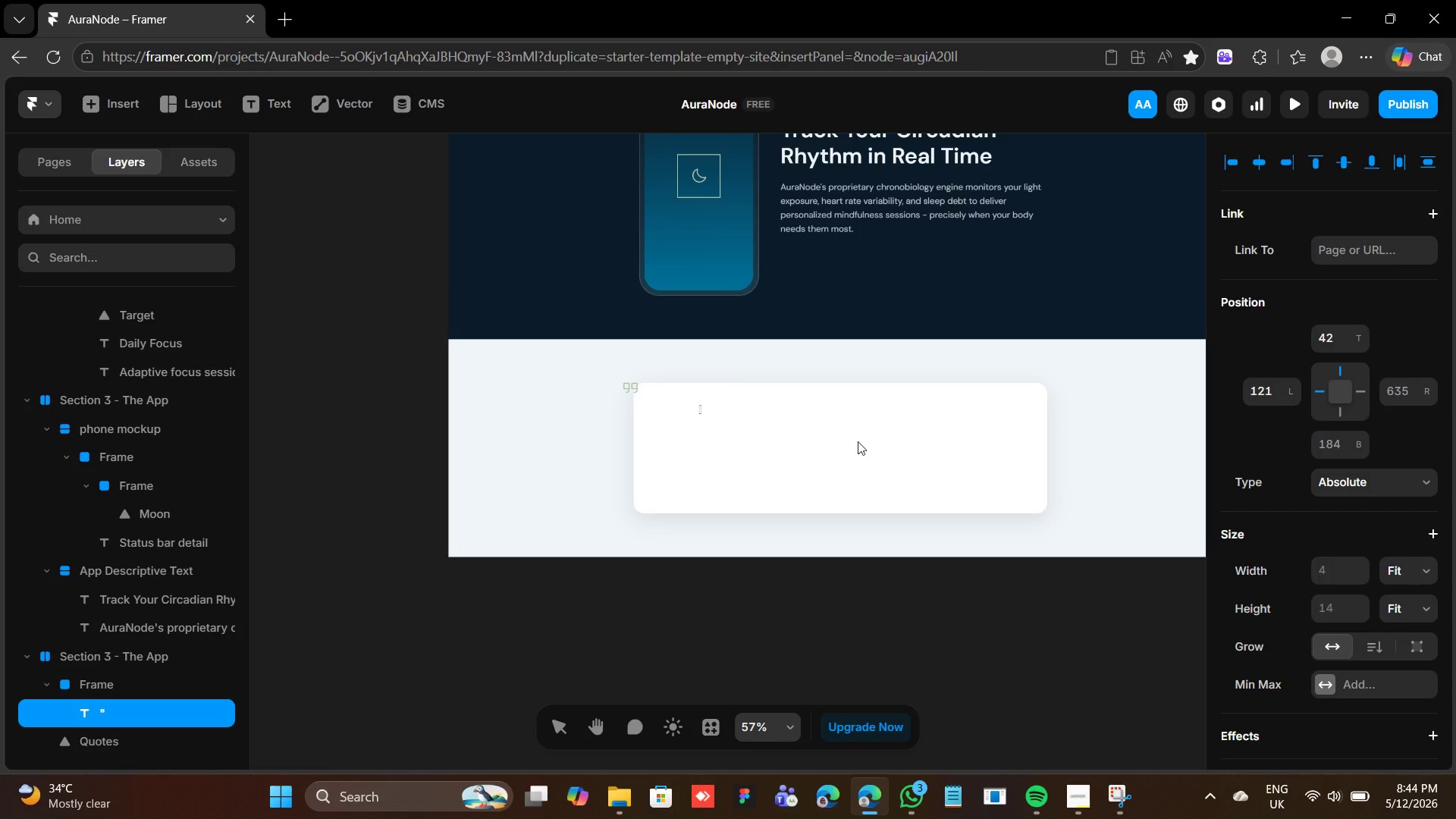 
left_click([745, 417])
 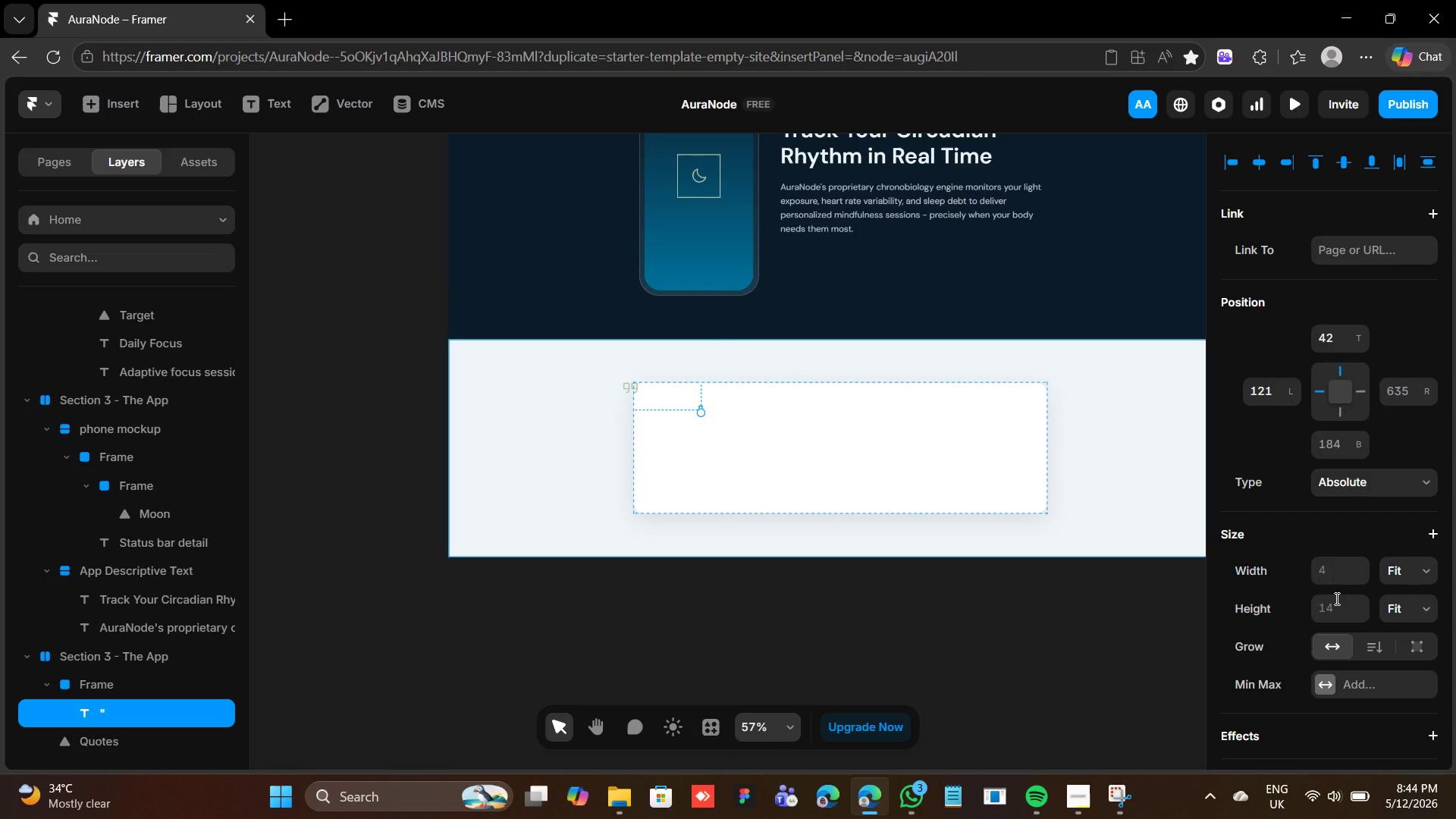 
scroll: coordinate [1346, 627], scroll_direction: down, amount: 6.0
 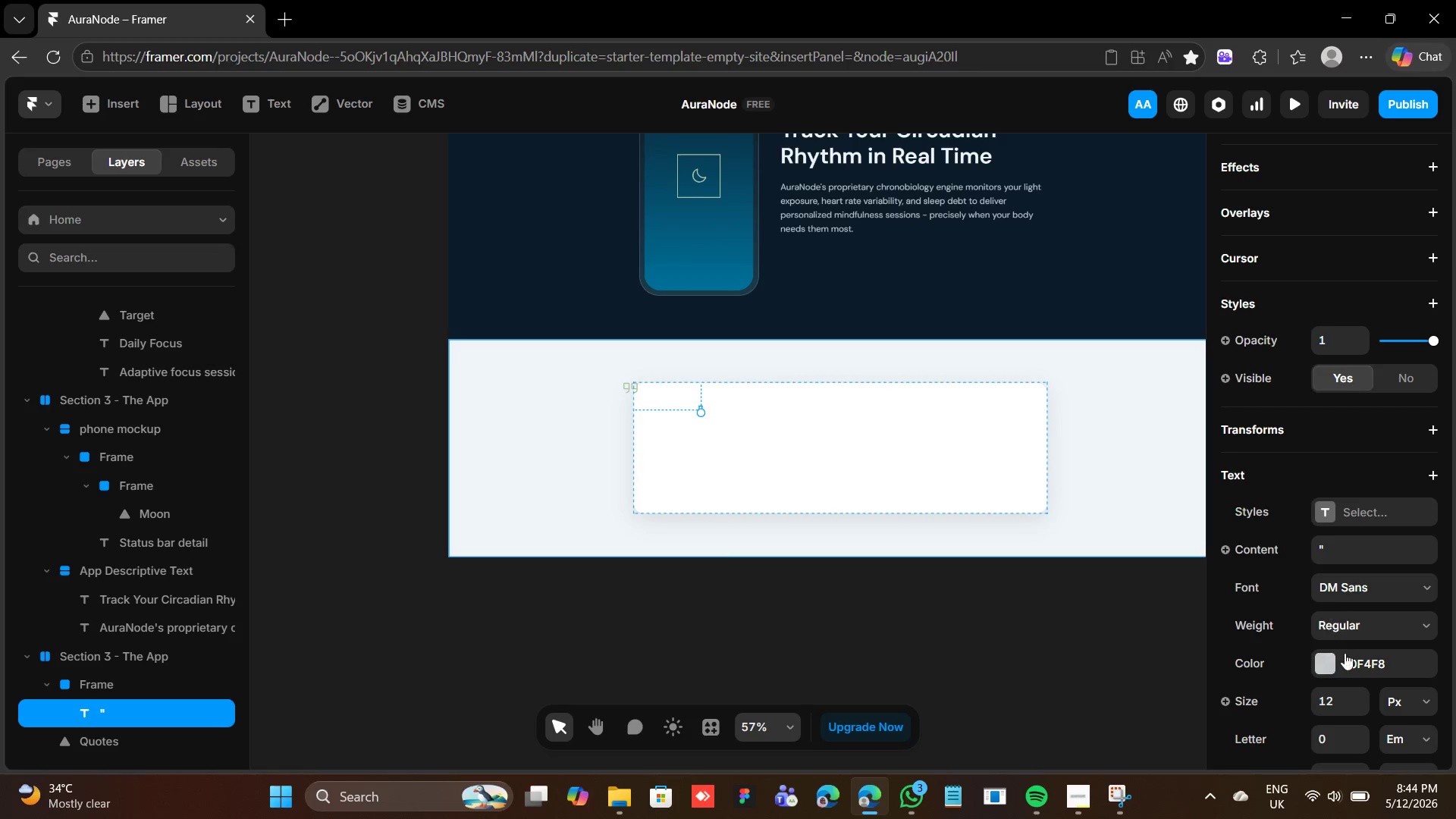 
left_click([1327, 703])
 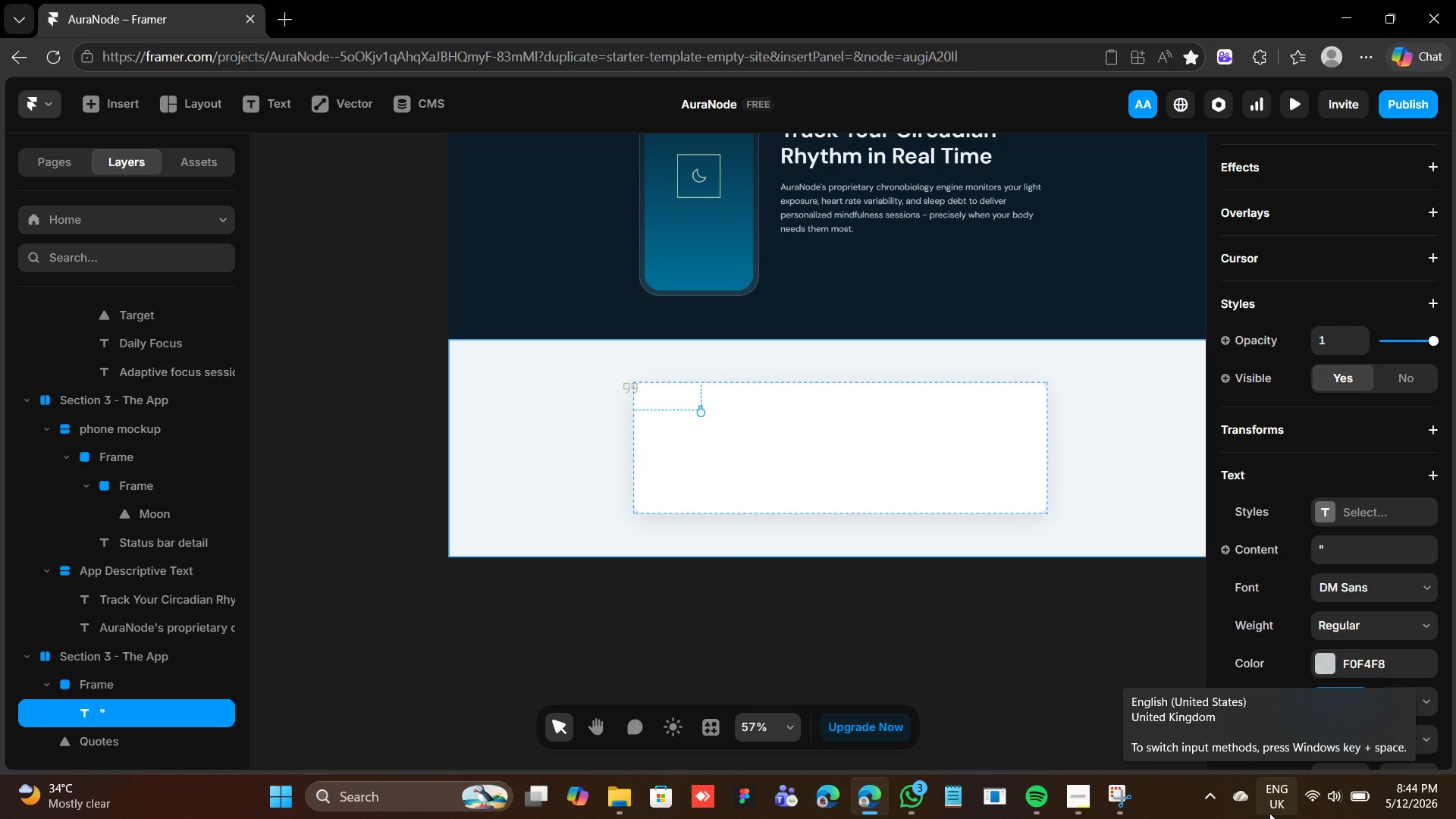 
wait(8.28)
 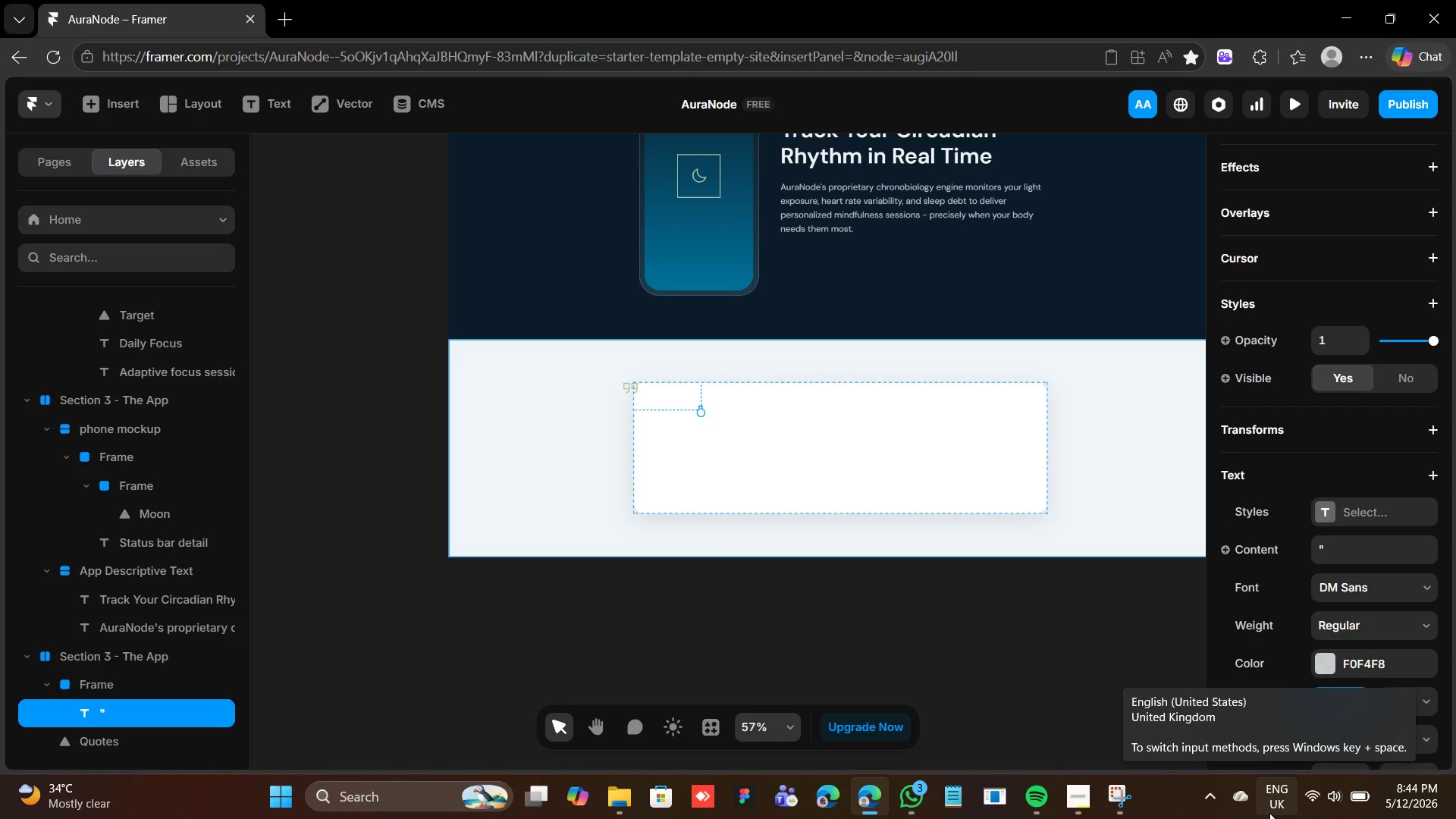 
type(96)
 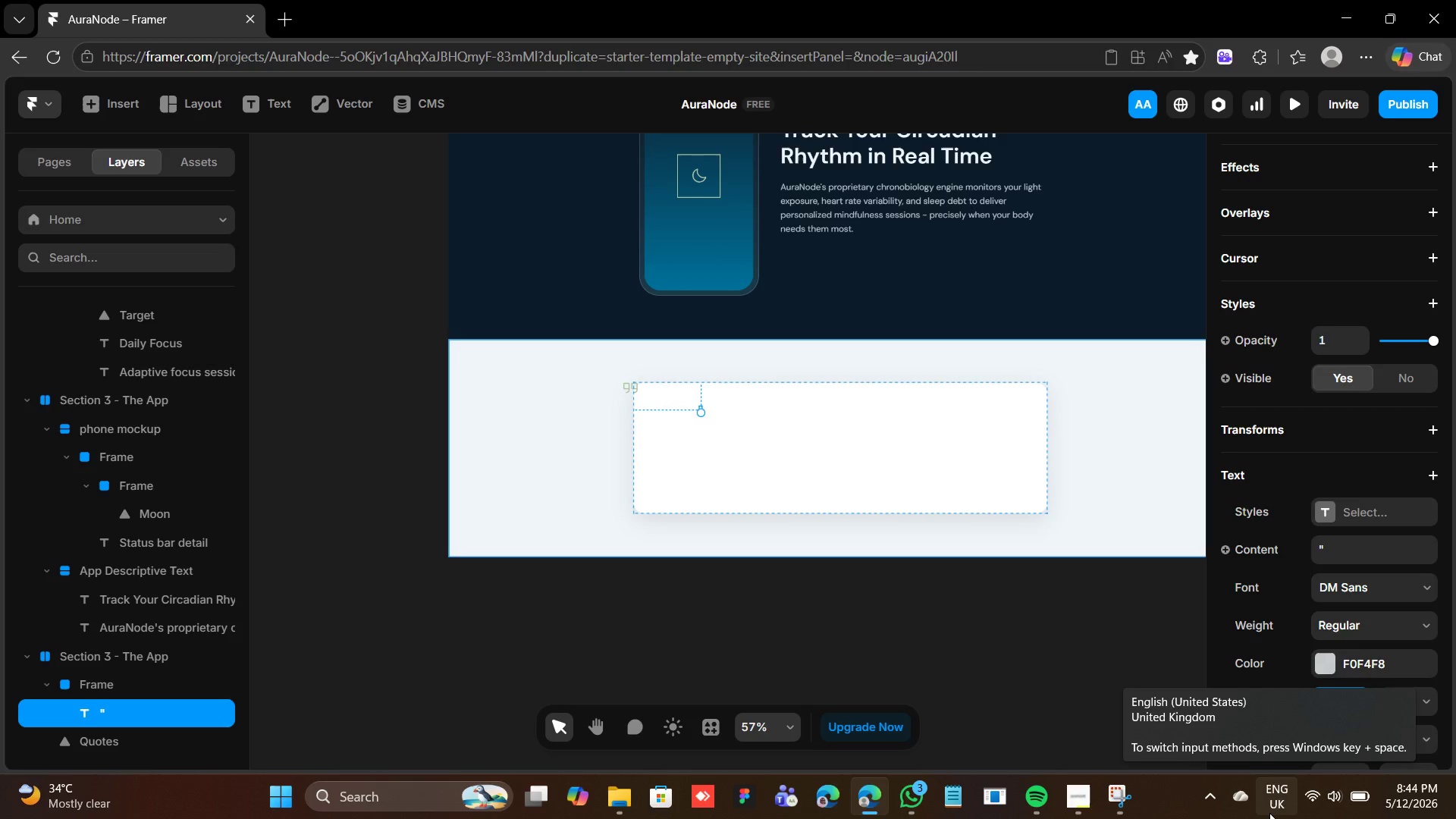 
key(Enter)
 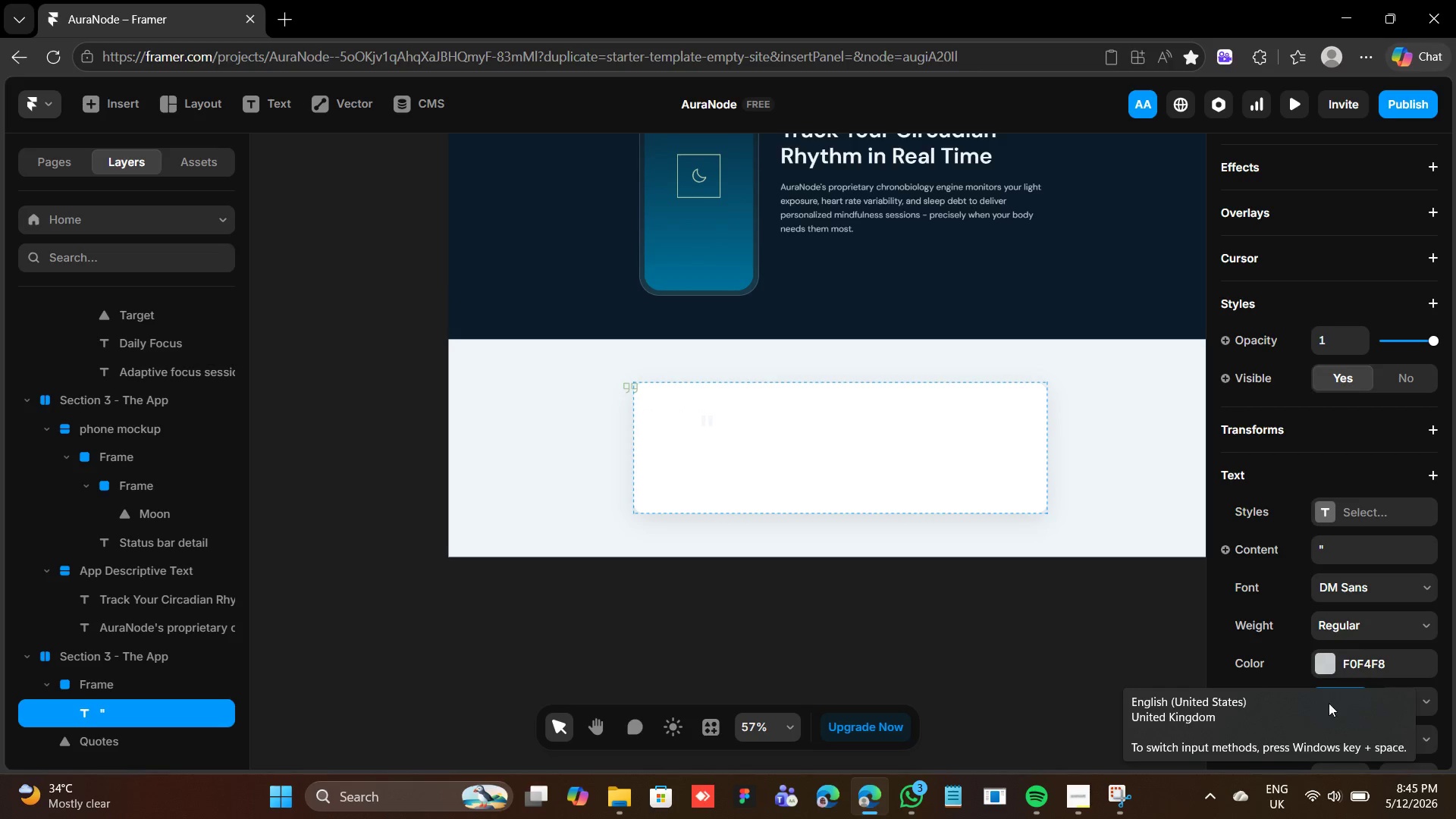 
scroll: coordinate [1434, 515], scroll_direction: down, amount: 2.0
 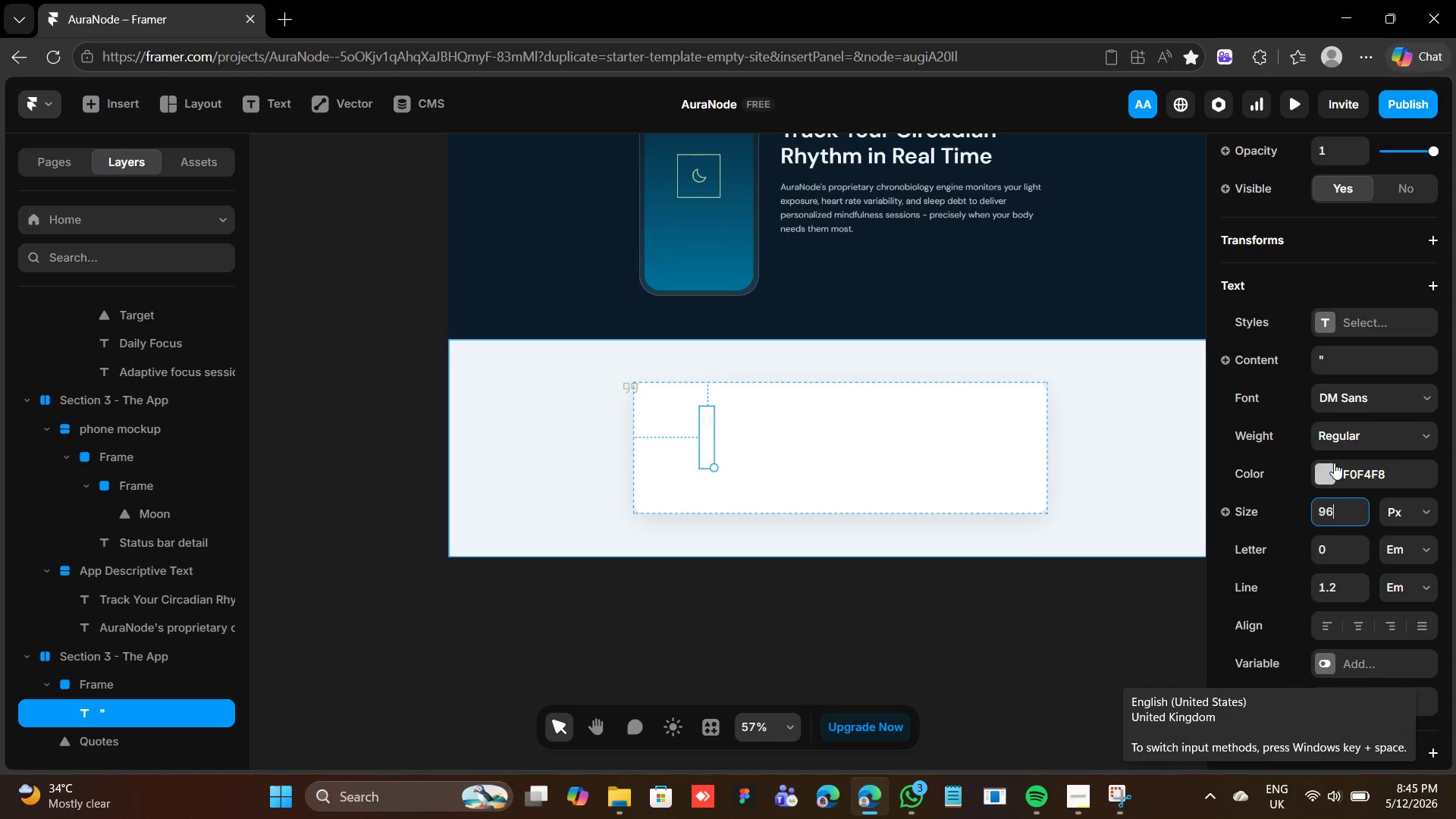 
left_click([1333, 463])
 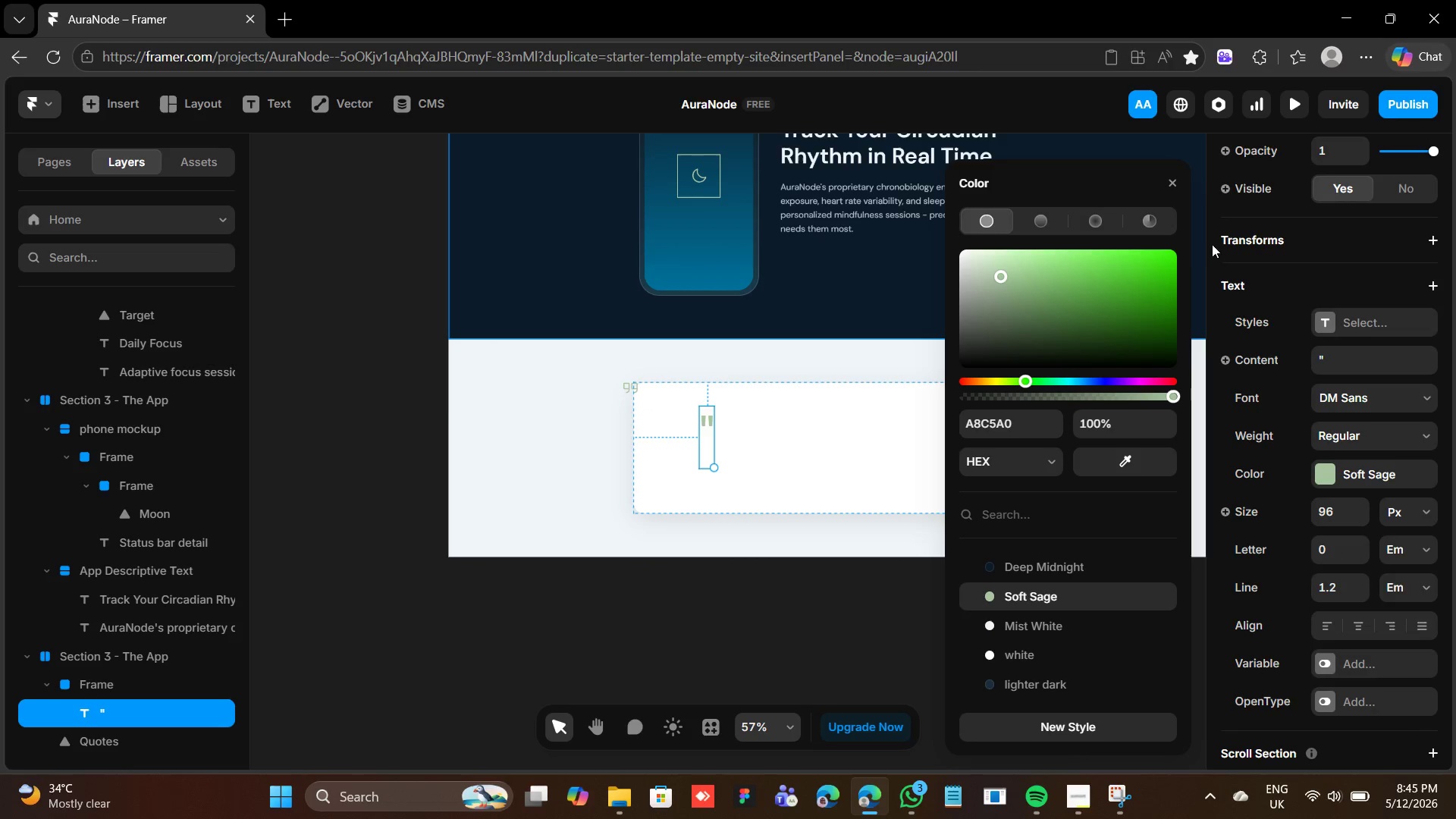 
left_click([1169, 155])
 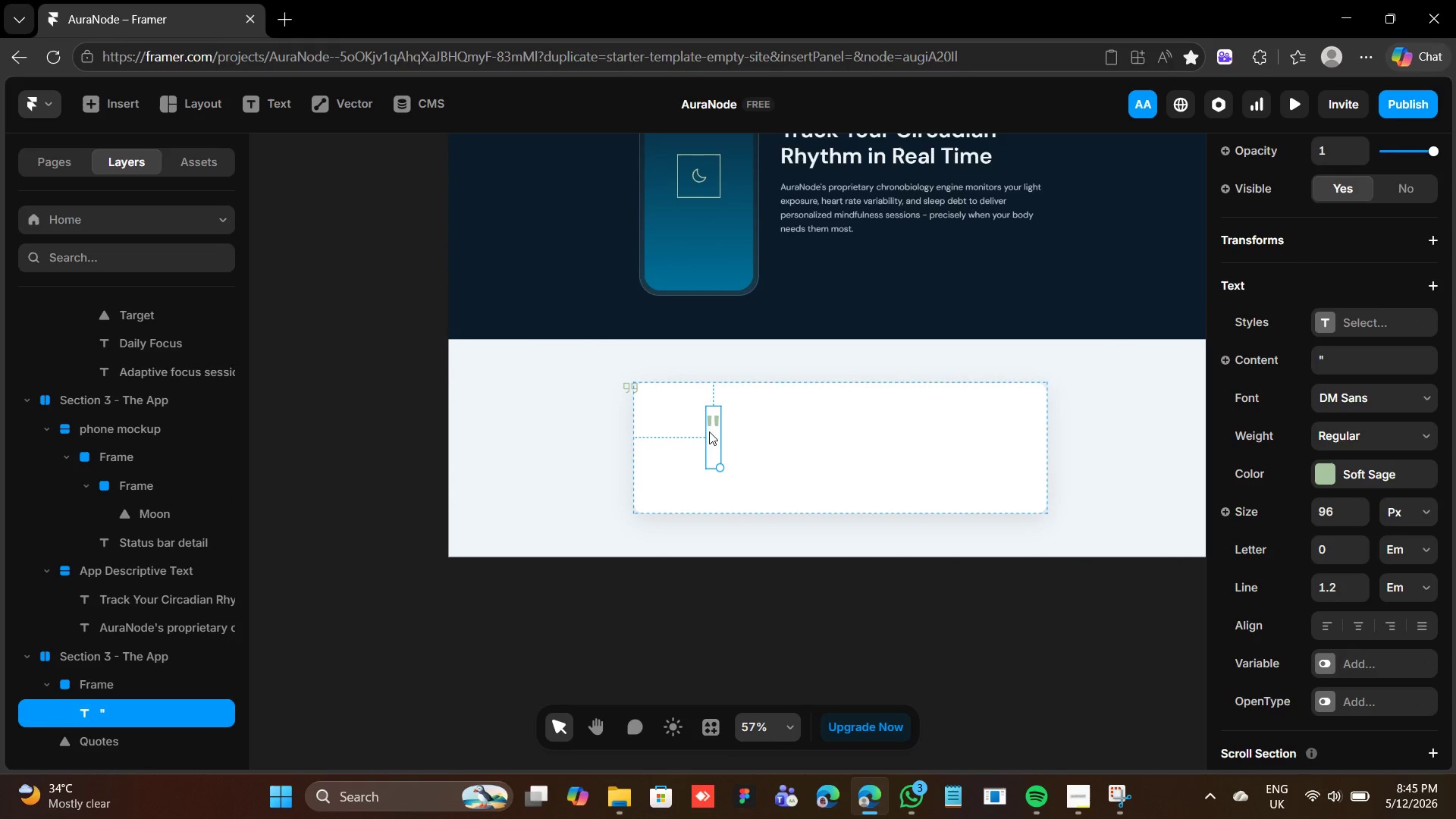 
key(Backspace)
 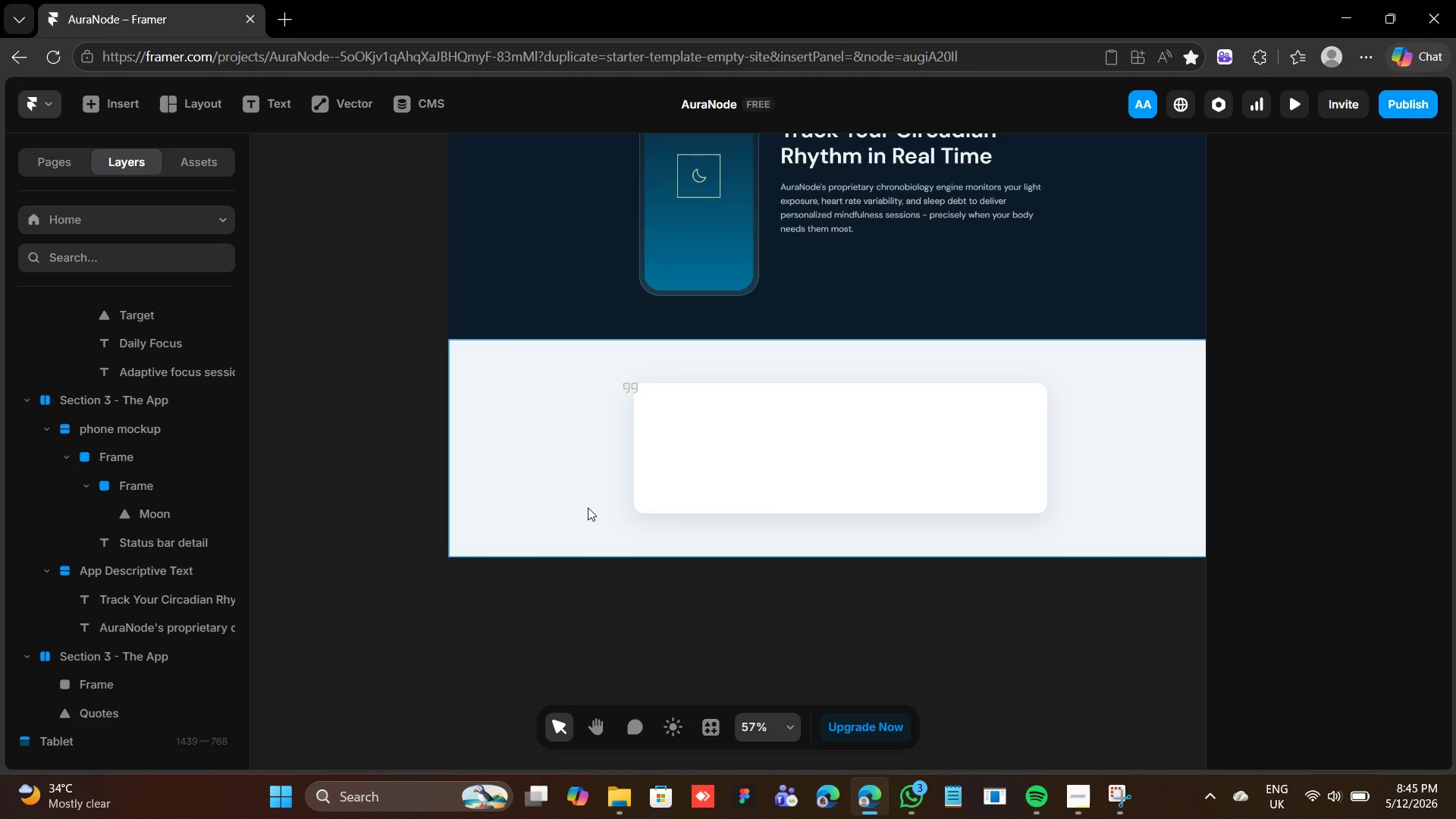 
wait(5.84)
 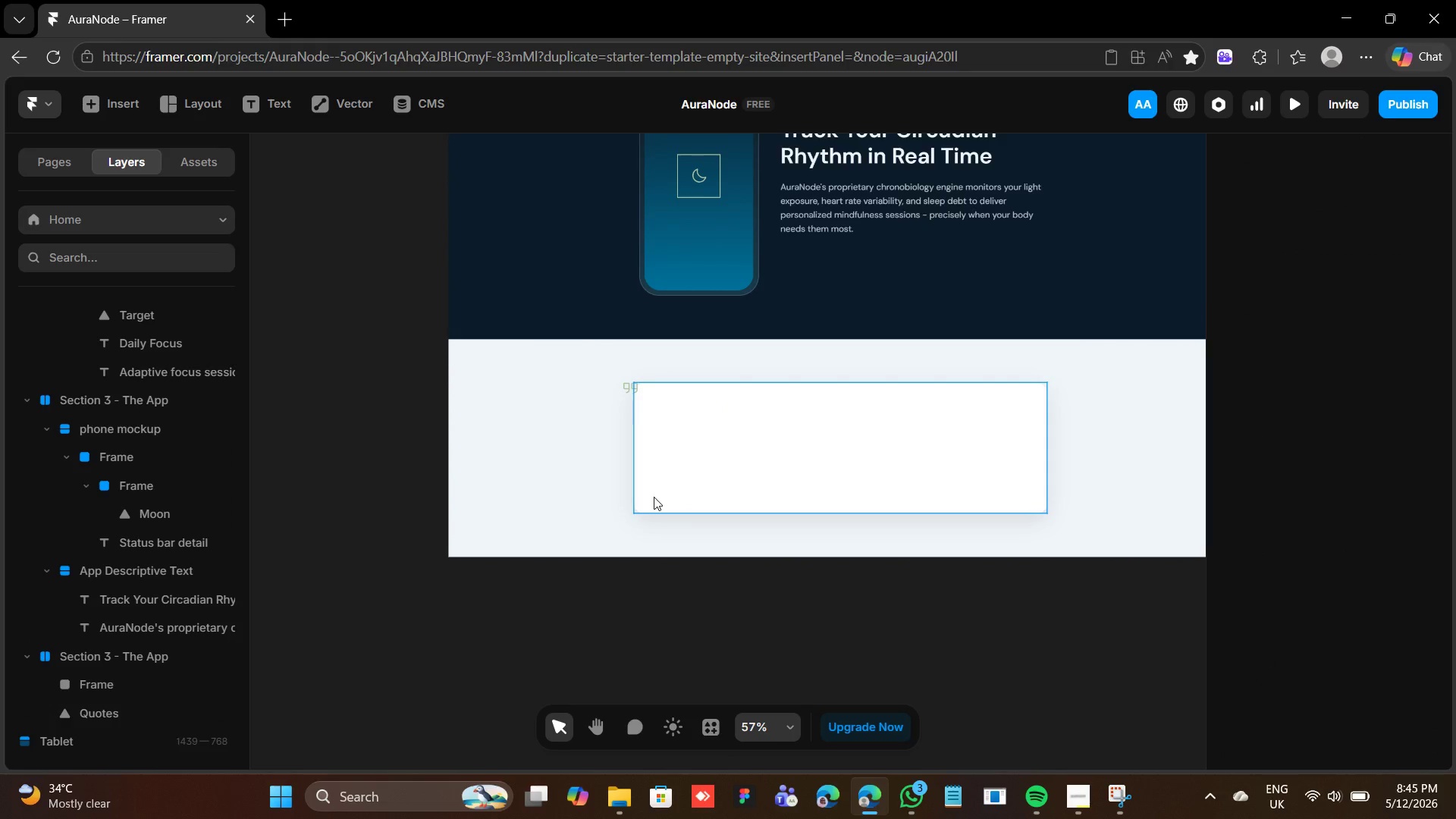 
left_click([629, 393])
 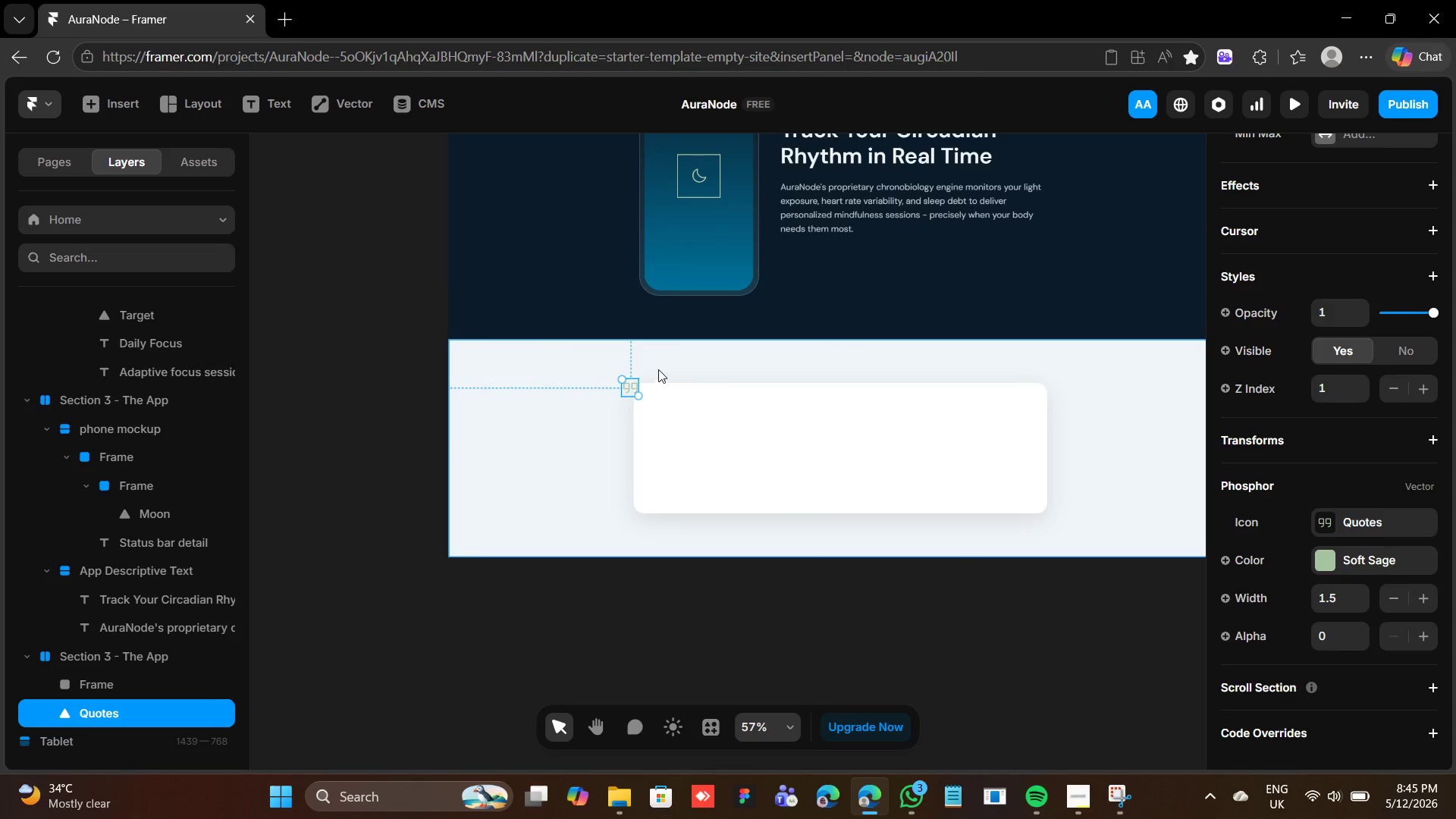 
wait(7.2)
 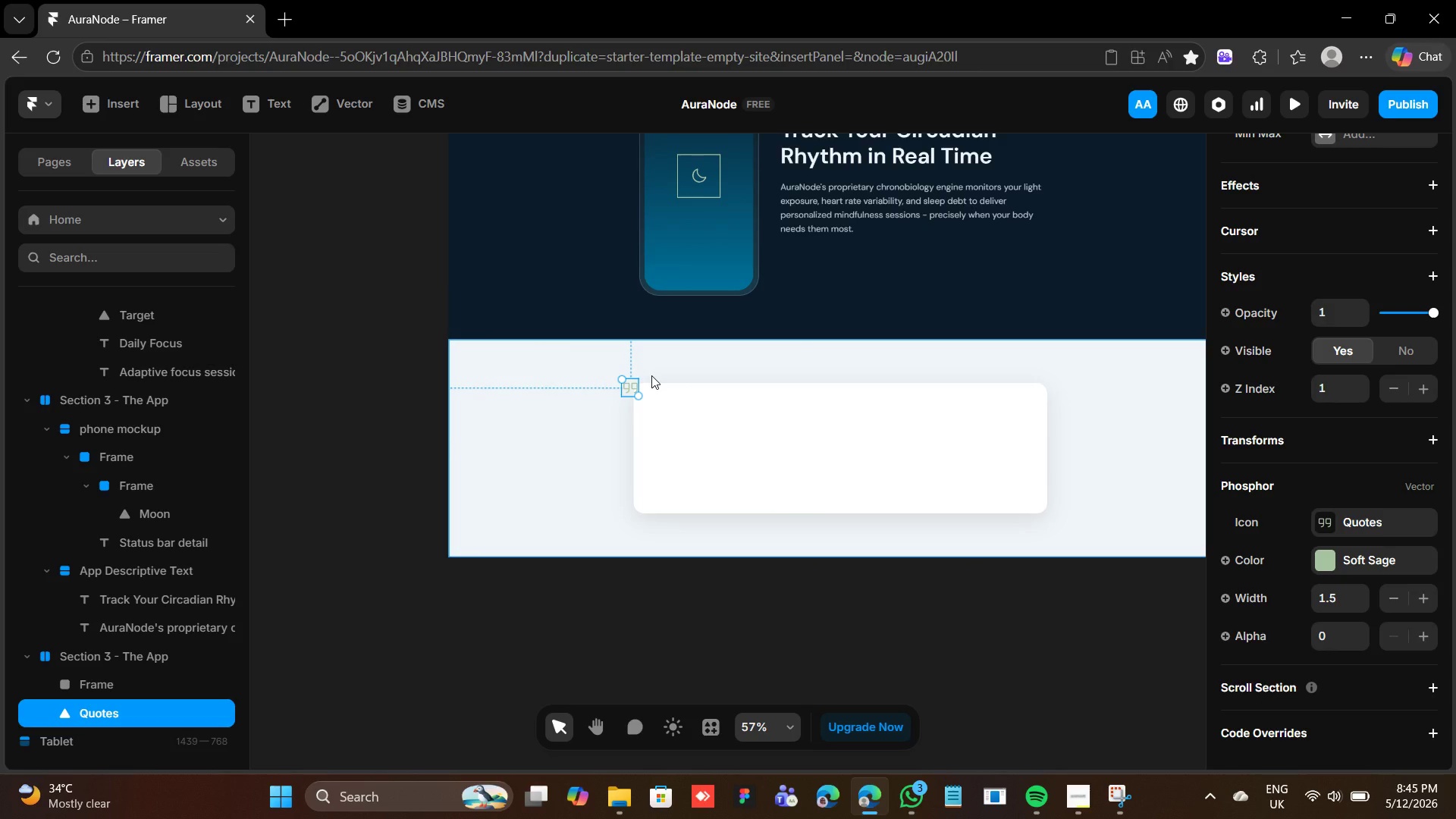 
scroll: coordinate [1383, 504], scroll_direction: down, amount: 6.0
 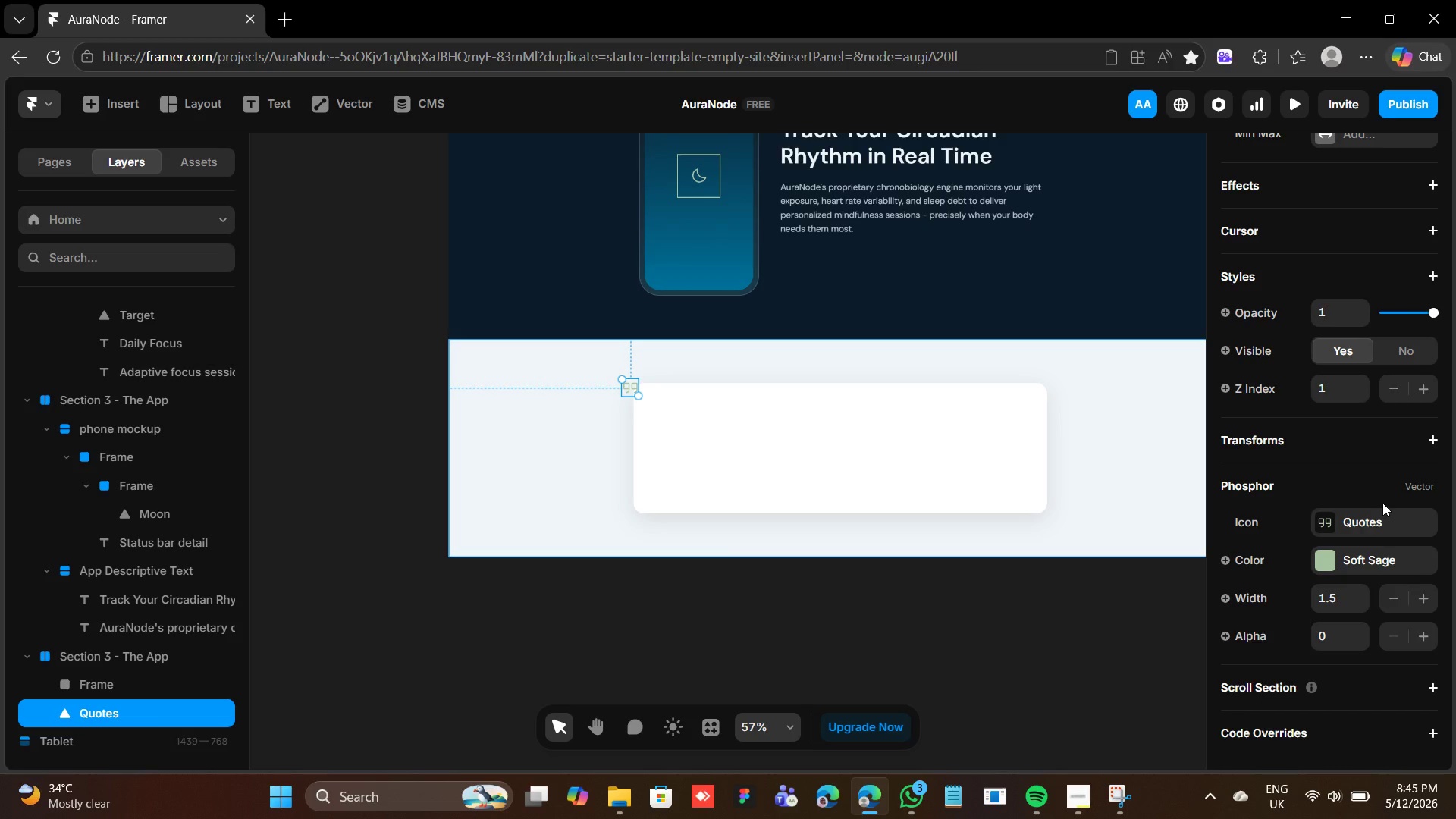 
scroll: coordinate [1381, 500], scroll_direction: up, amount: 6.0
 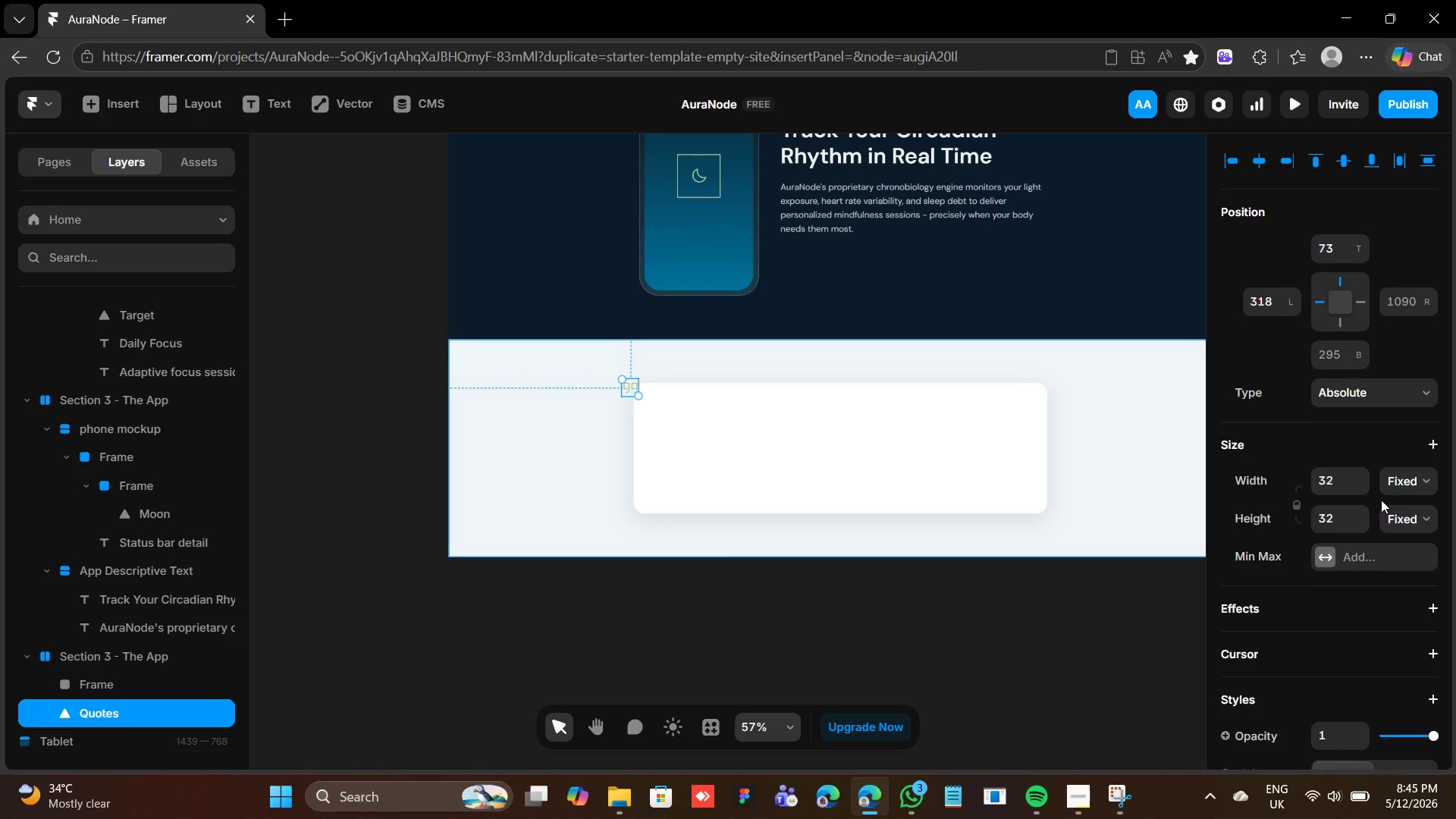 
scroll: coordinate [1381, 500], scroll_direction: down, amount: 5.0
 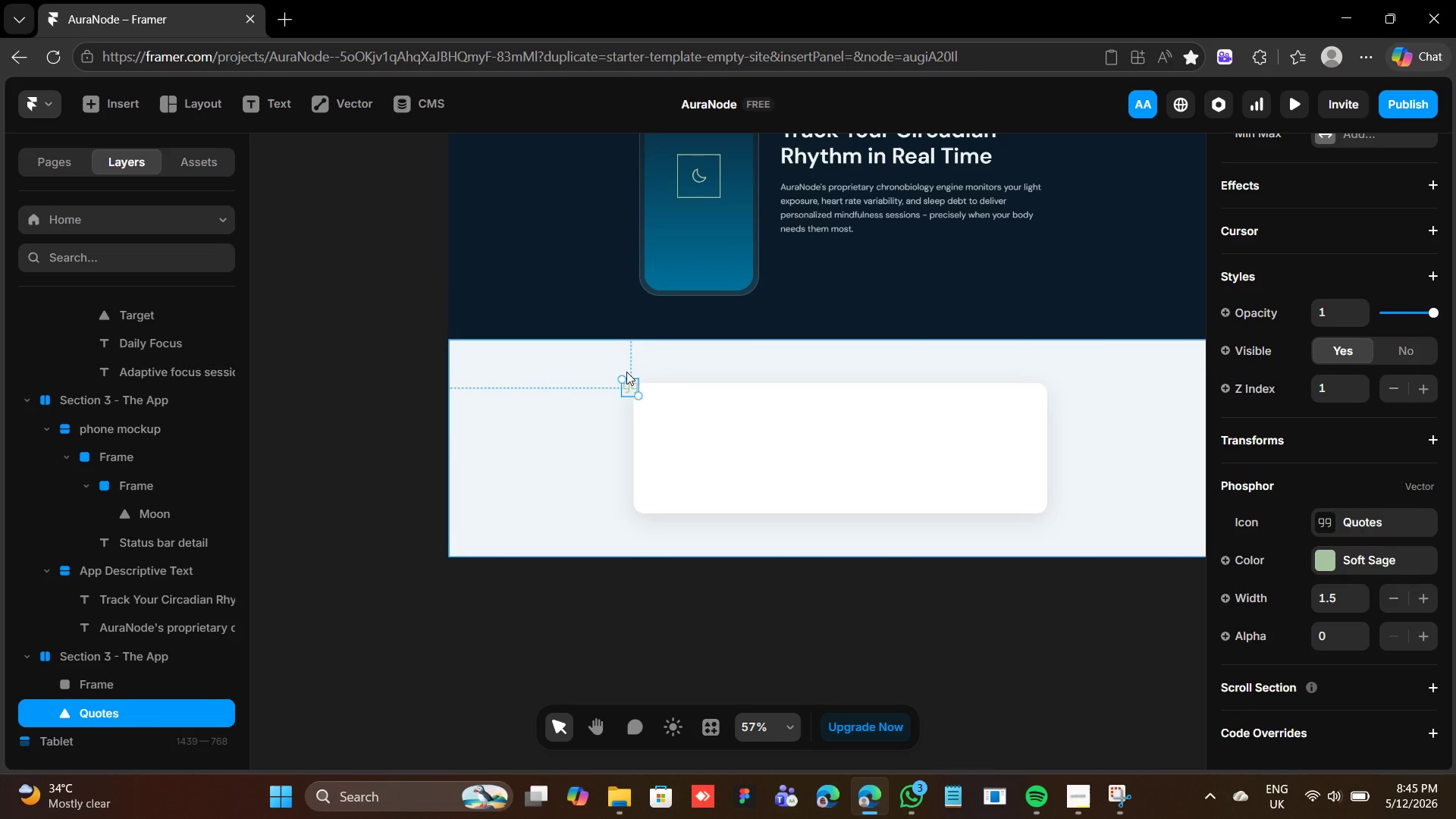 
wait(11.13)
 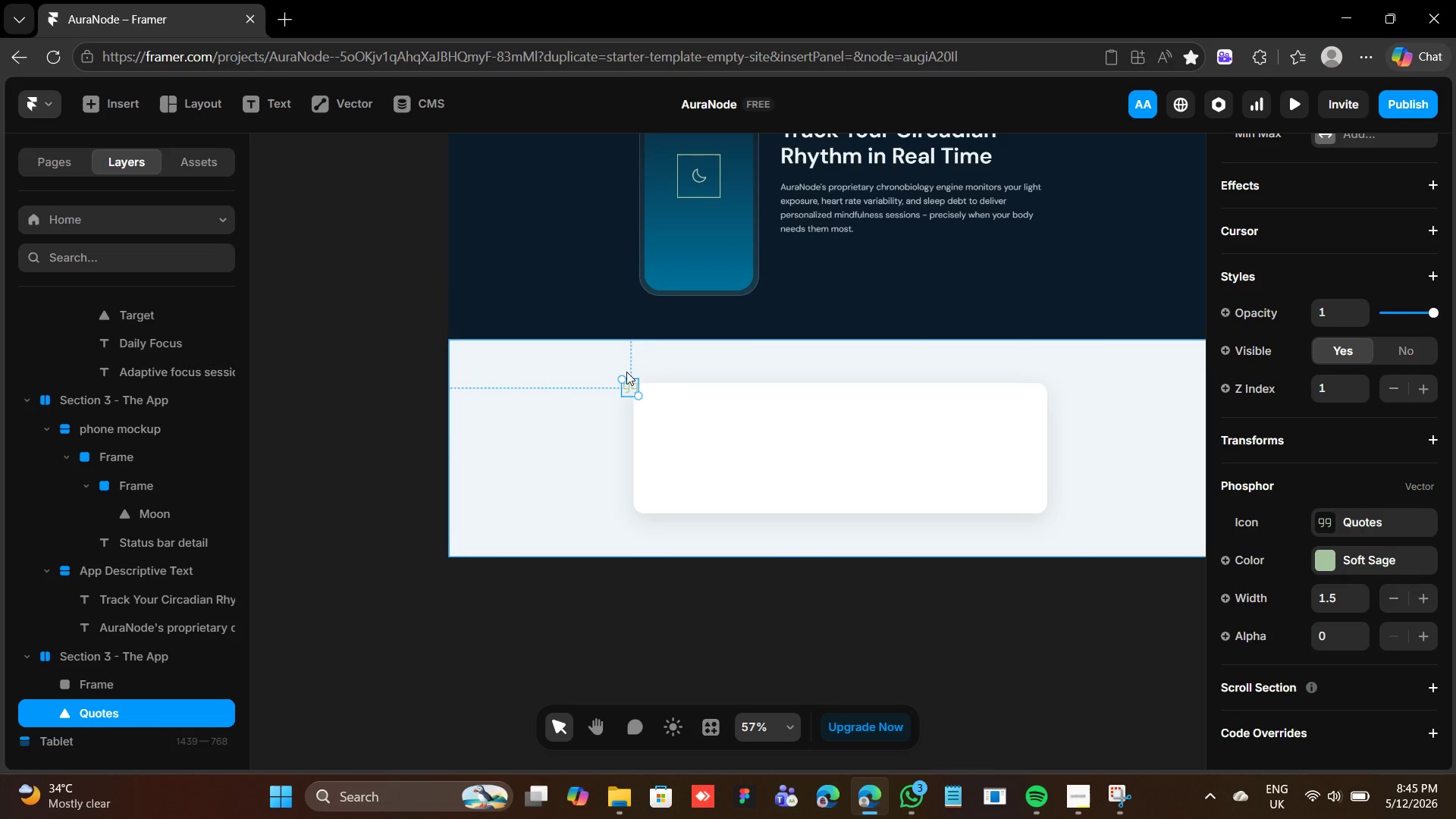 
left_click_drag(start_coordinate=[583, 325], to_coordinate=[664, 415])
 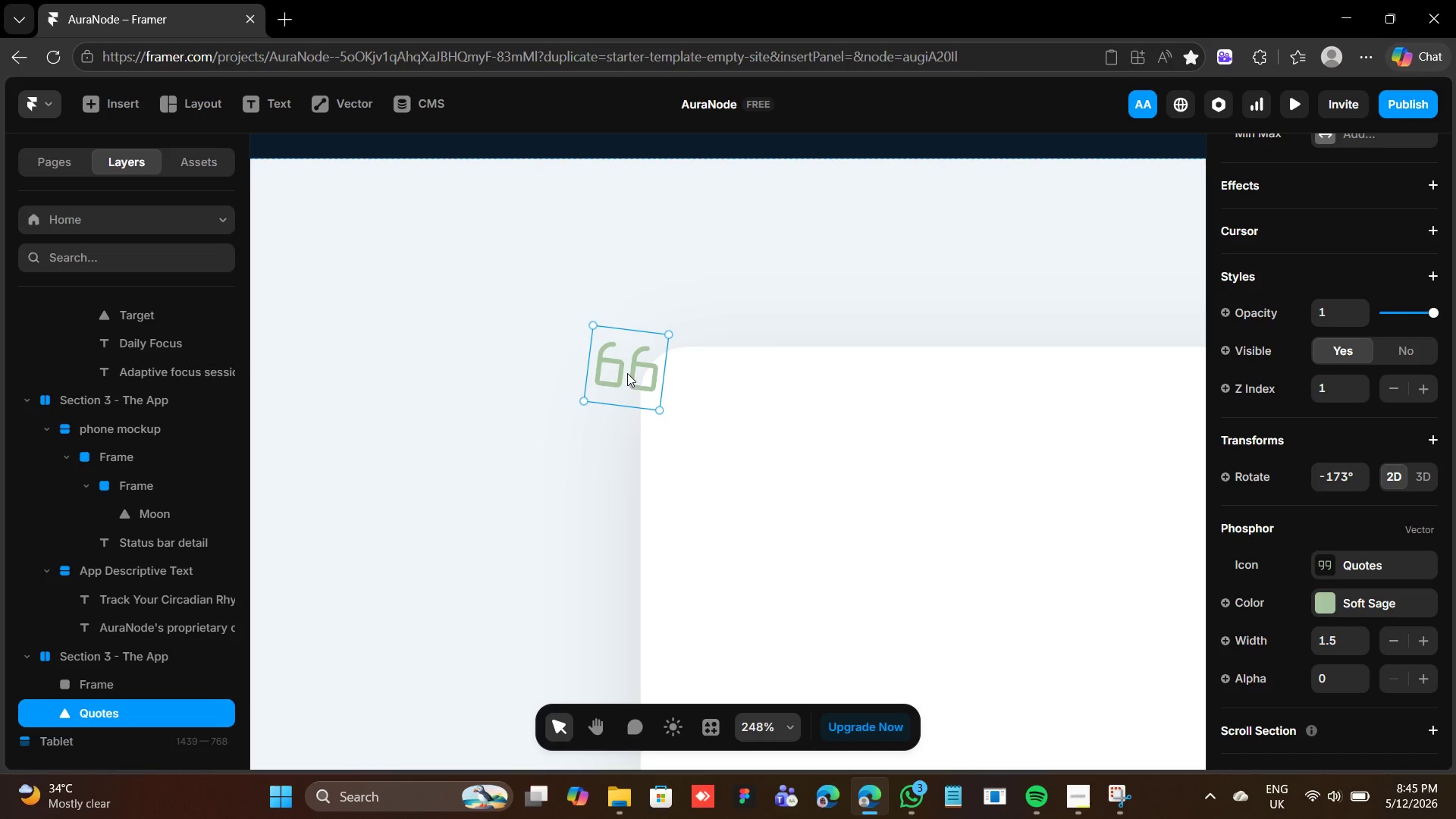 
left_click_drag(start_coordinate=[627, 372], to_coordinate=[630, 381])
 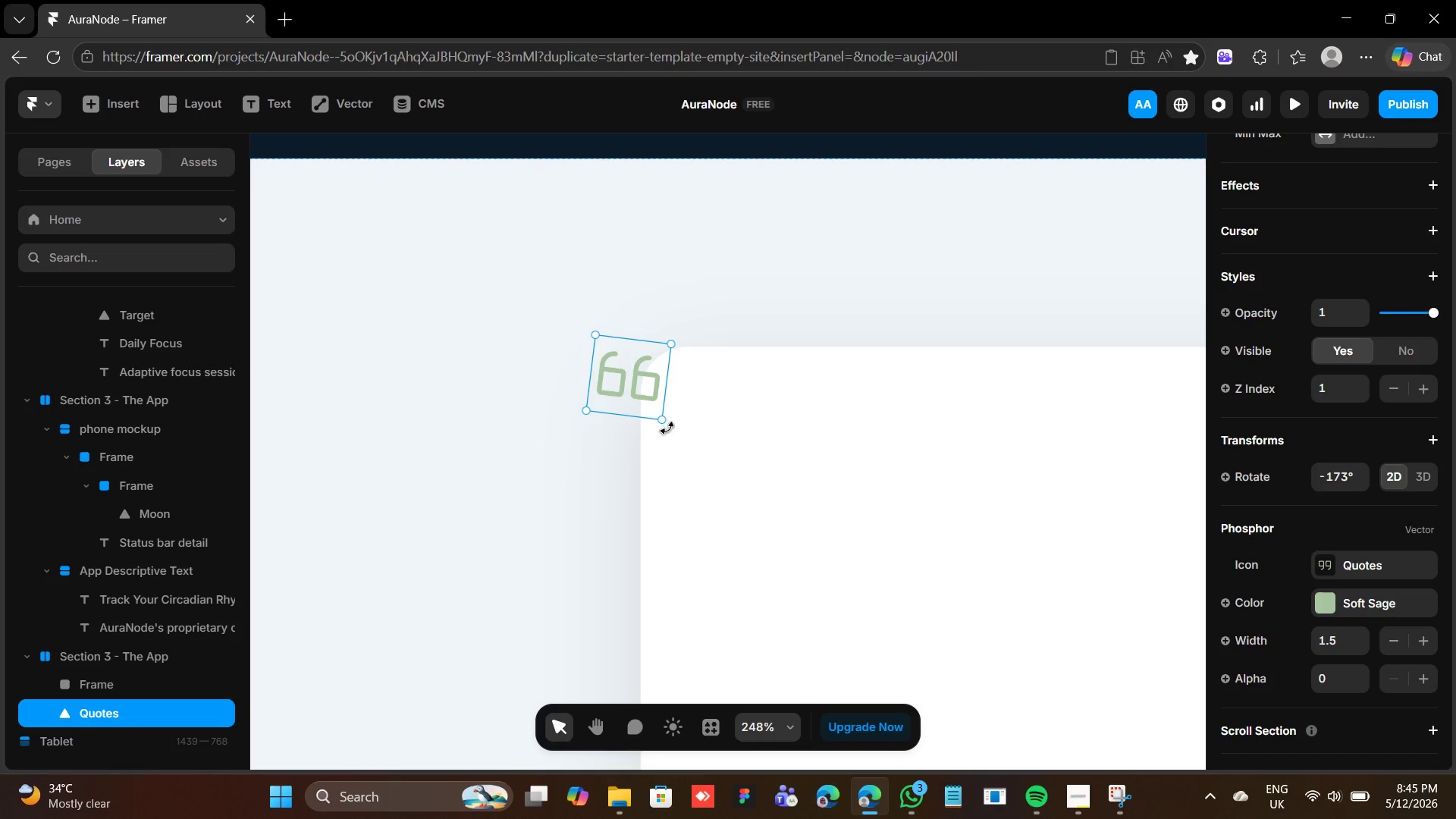 
left_click_drag(start_coordinate=[667, 428], to_coordinate=[677, 425])
 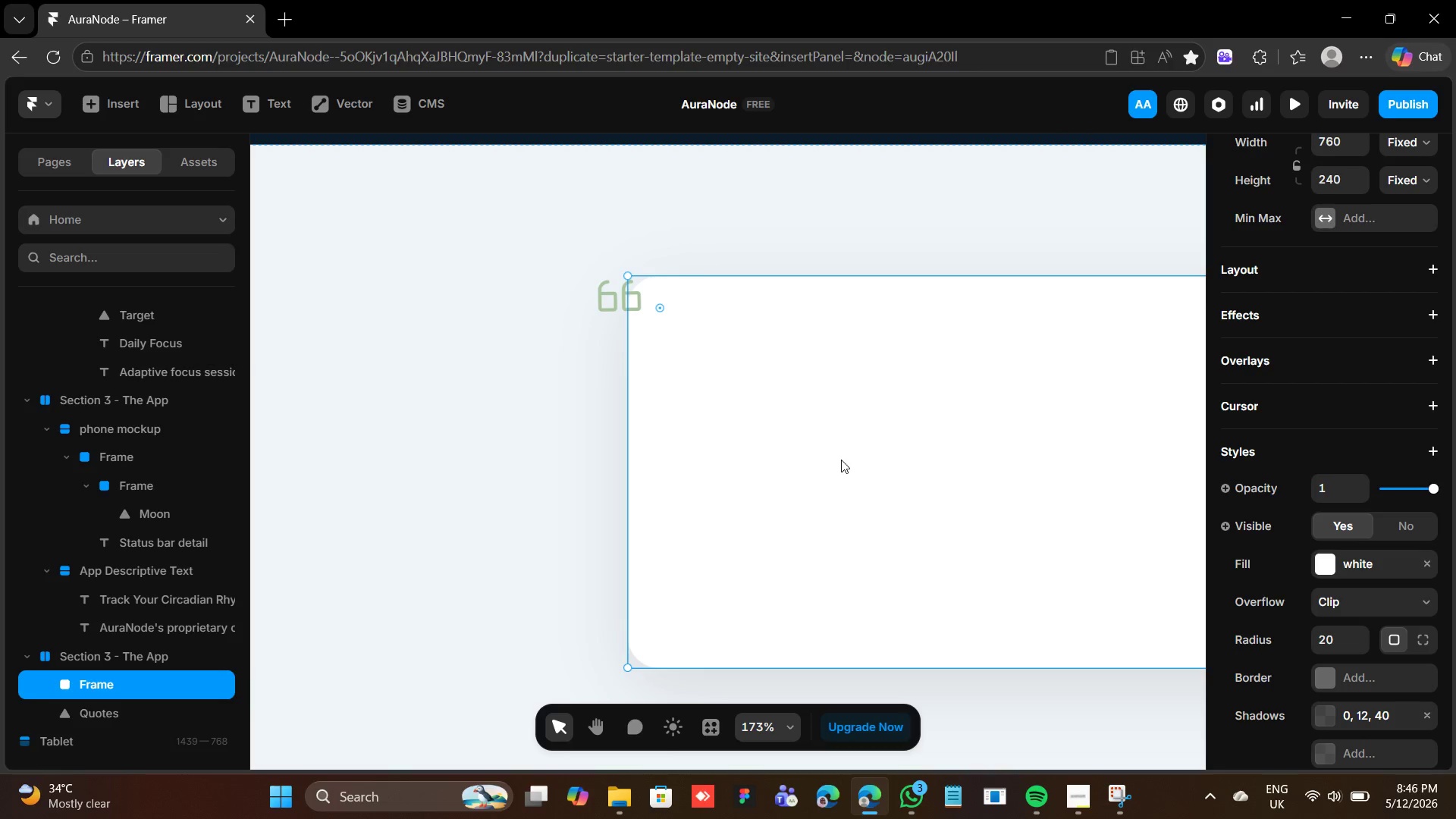 
wait(38.95)
 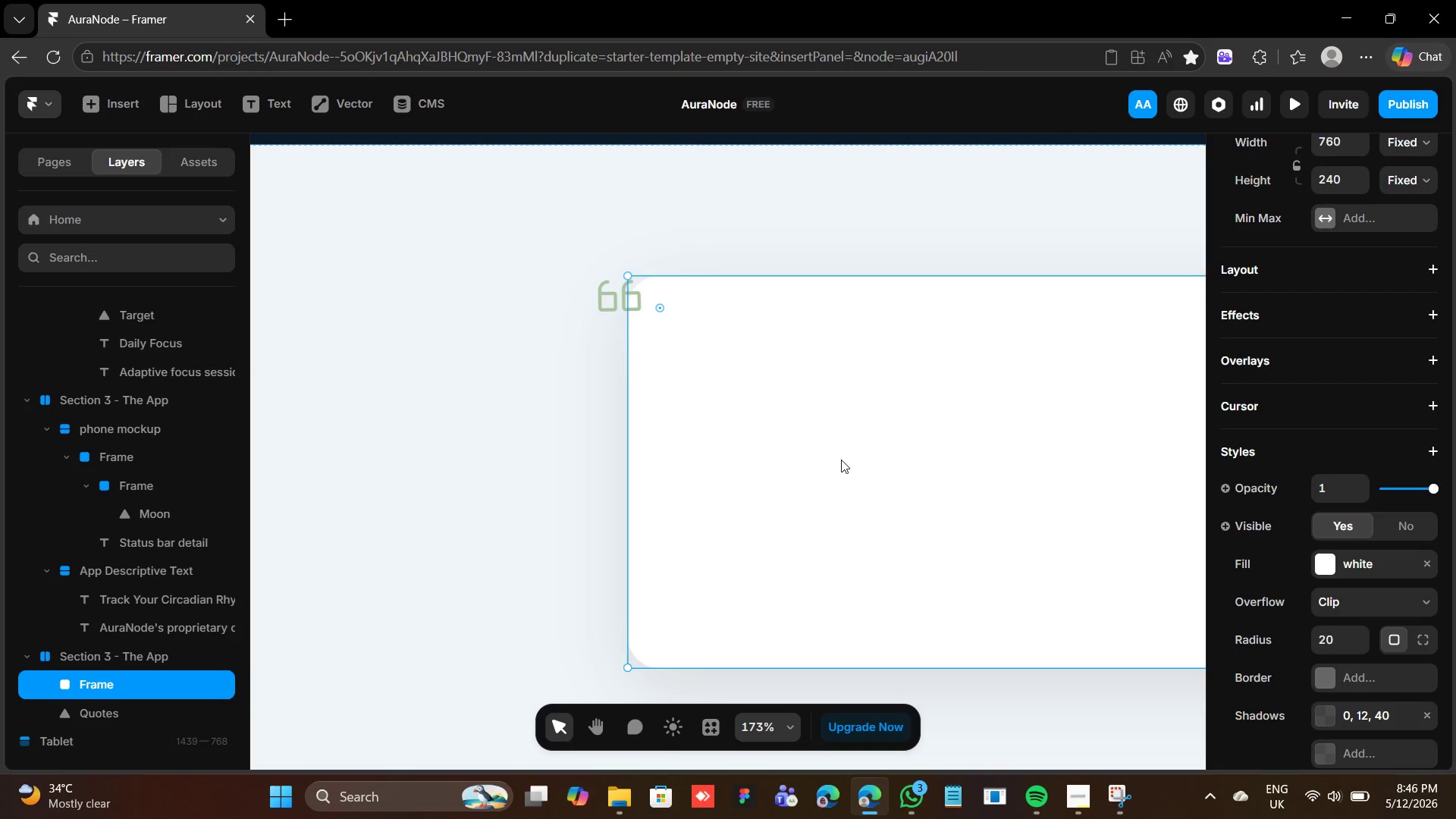 
key(T)
 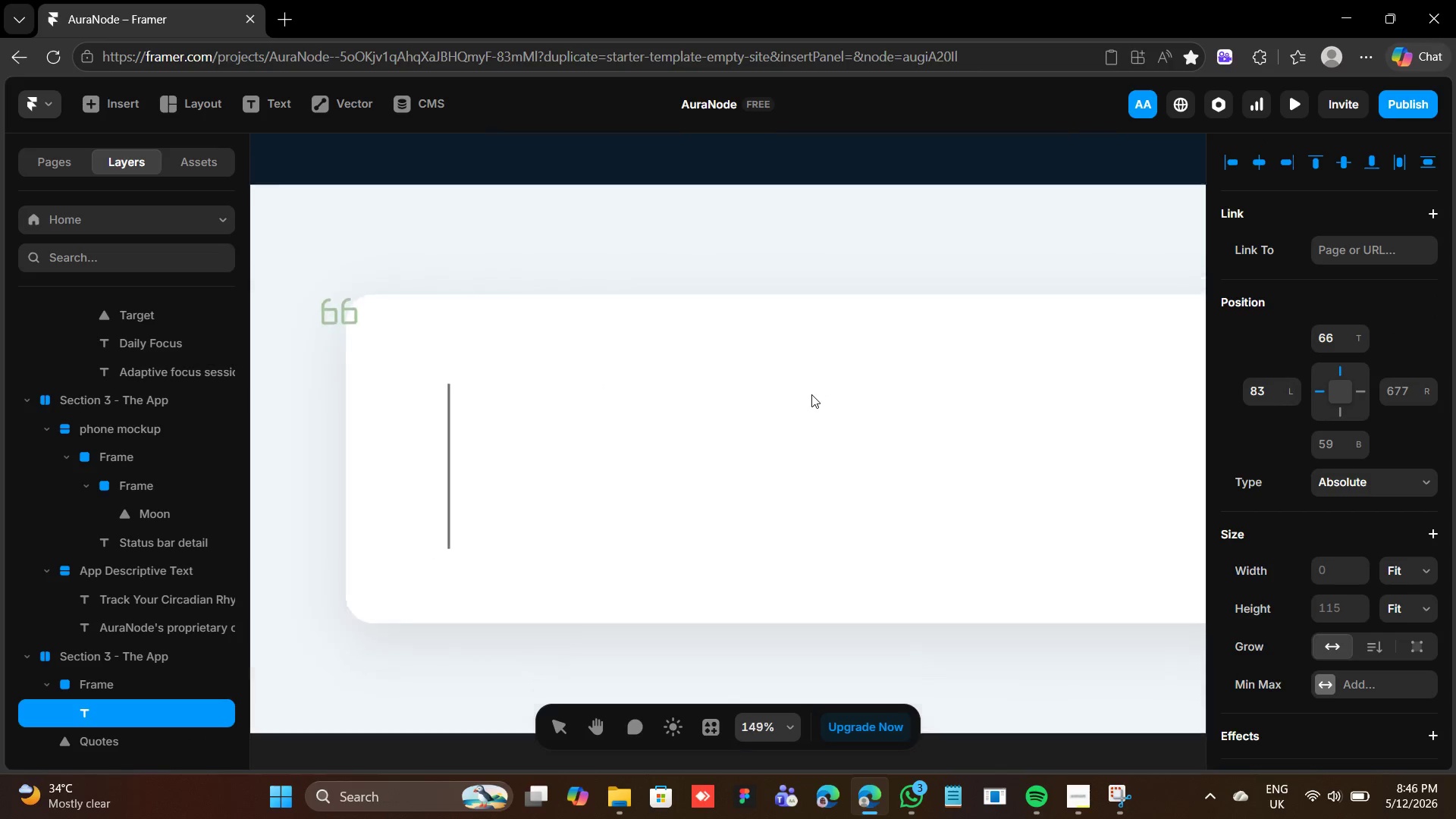 
wait(7.8)
 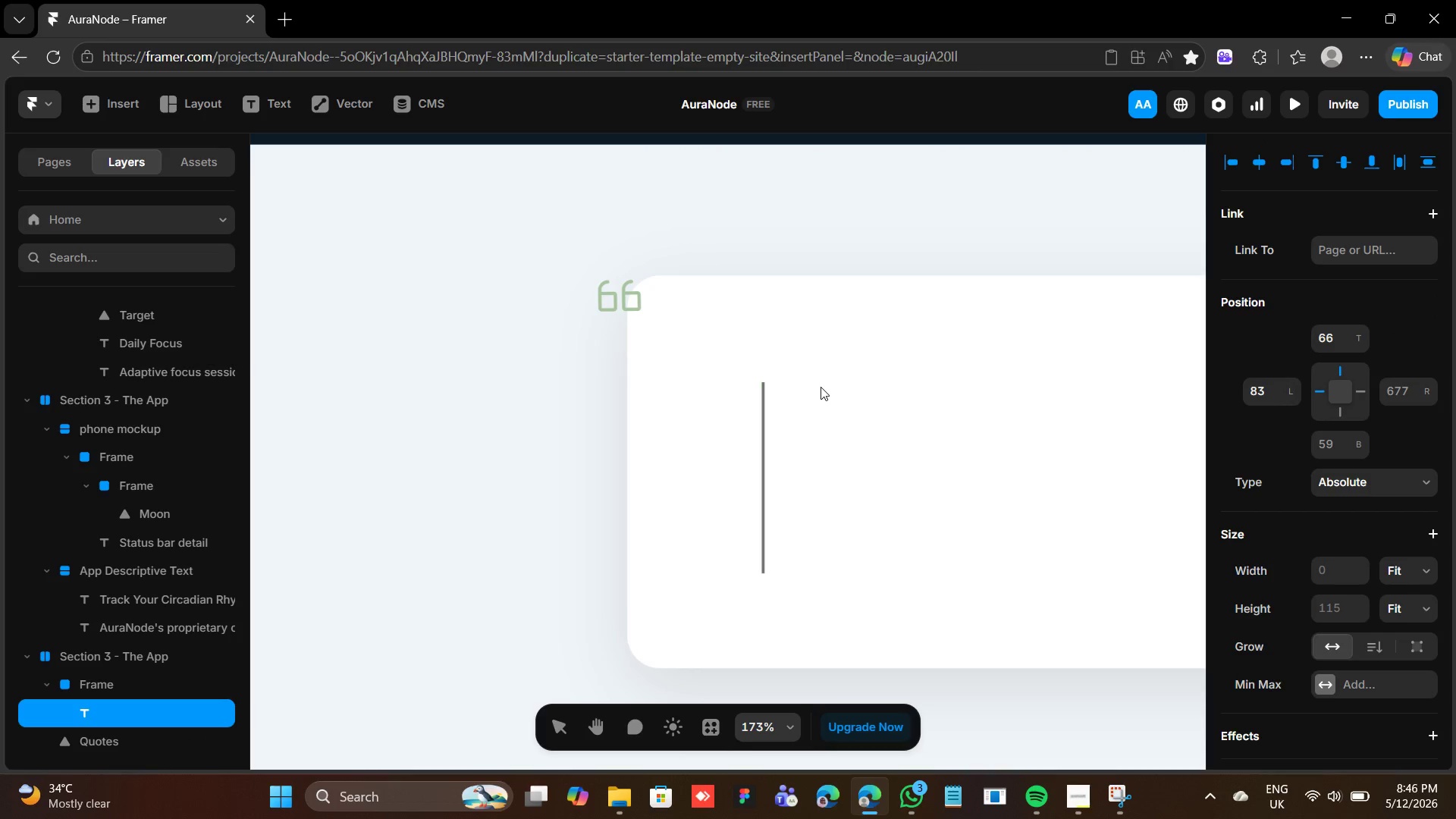 
type(Since)
 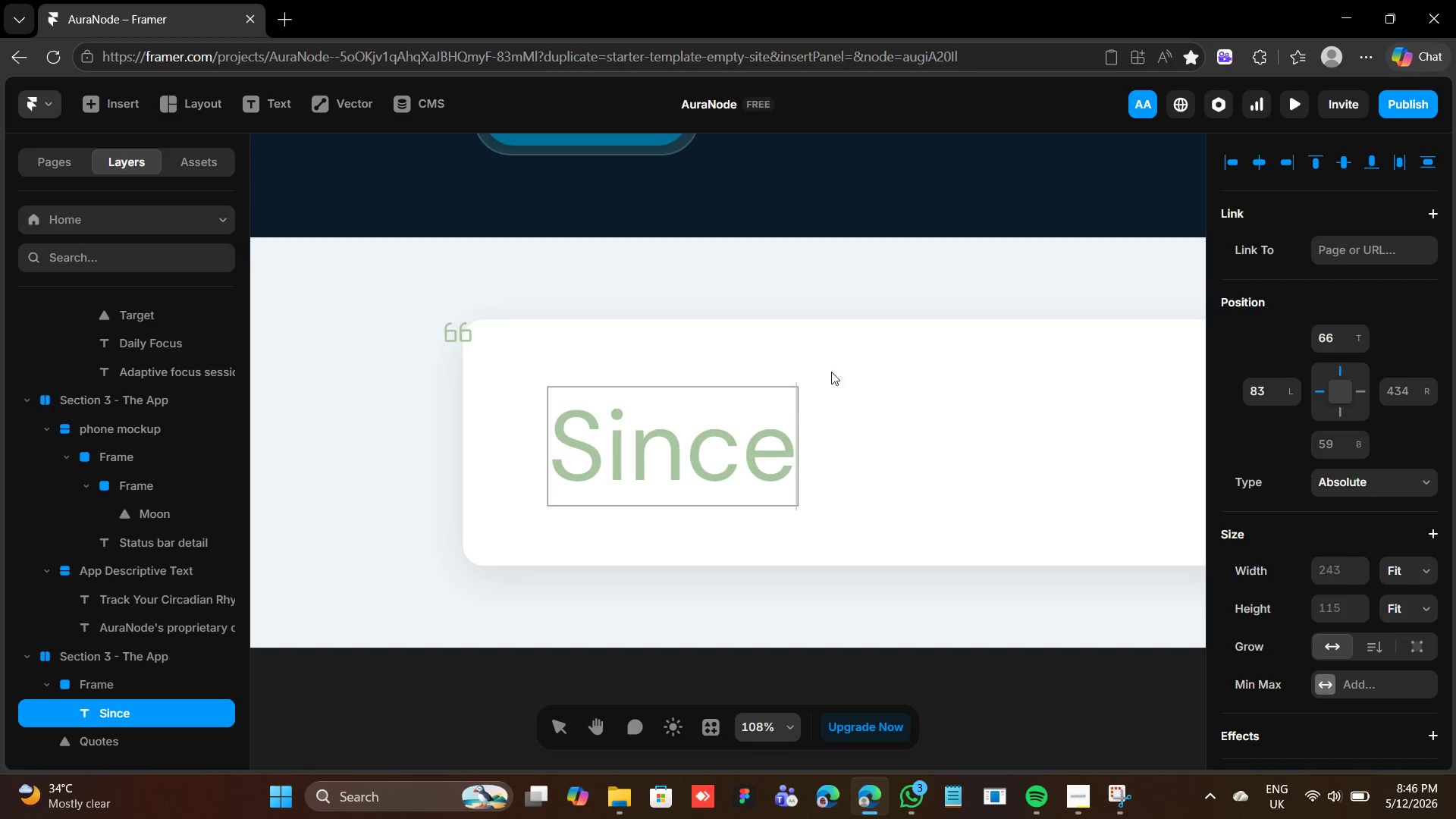 
left_click([856, 384])
 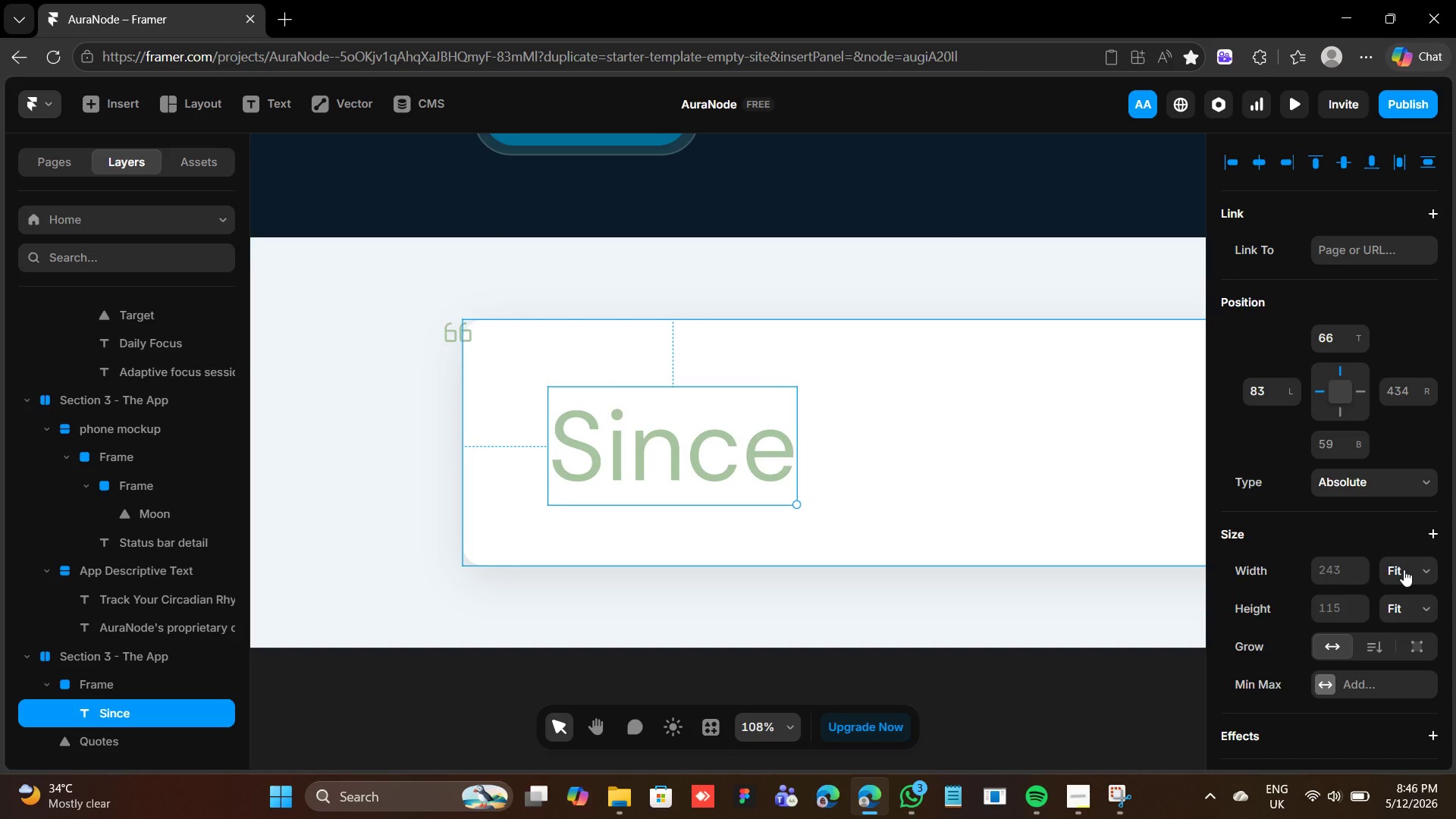 
wait(8.84)
 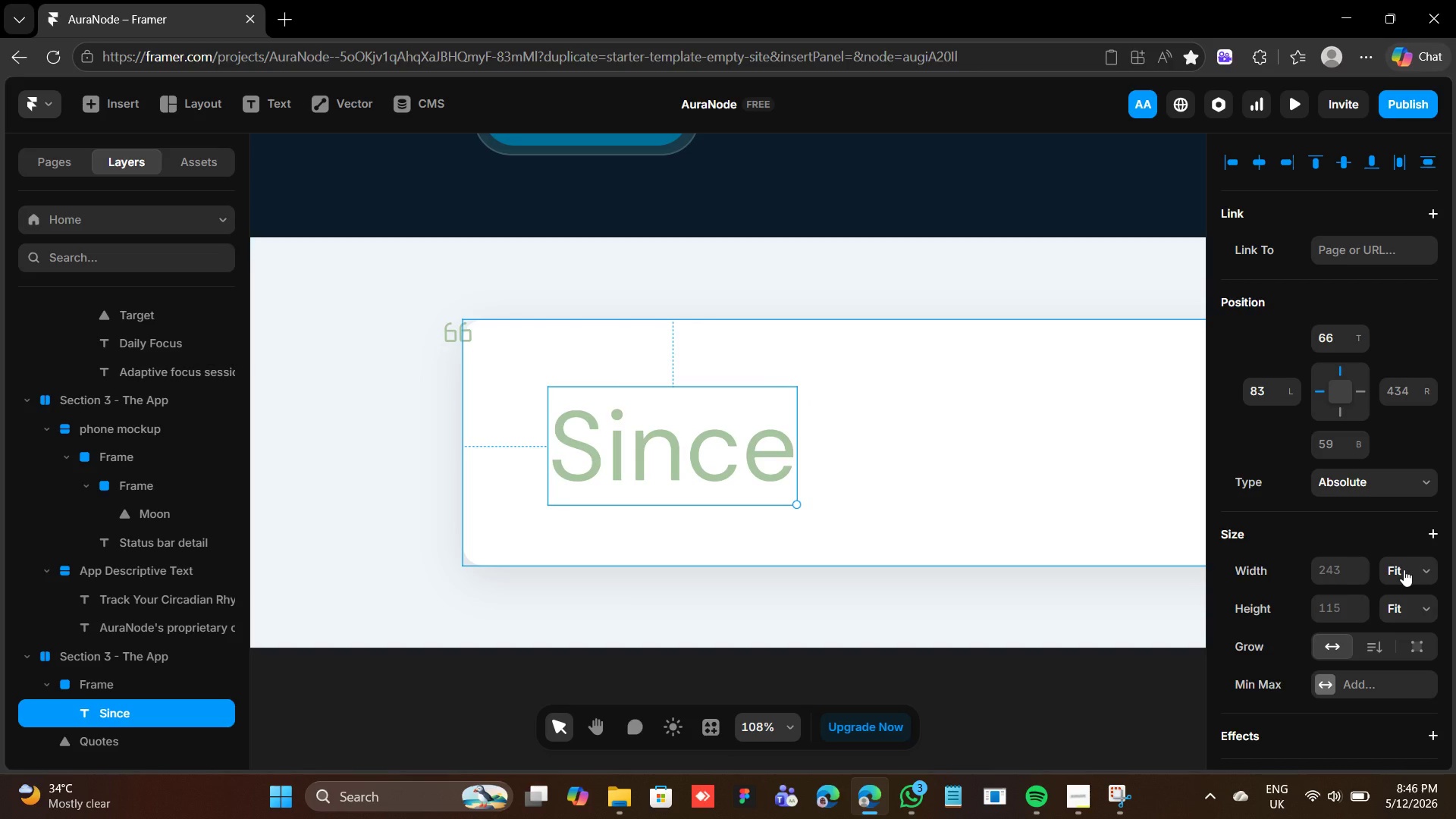 
scroll: coordinate [1306, 642], scroll_direction: down, amount: 6.0
 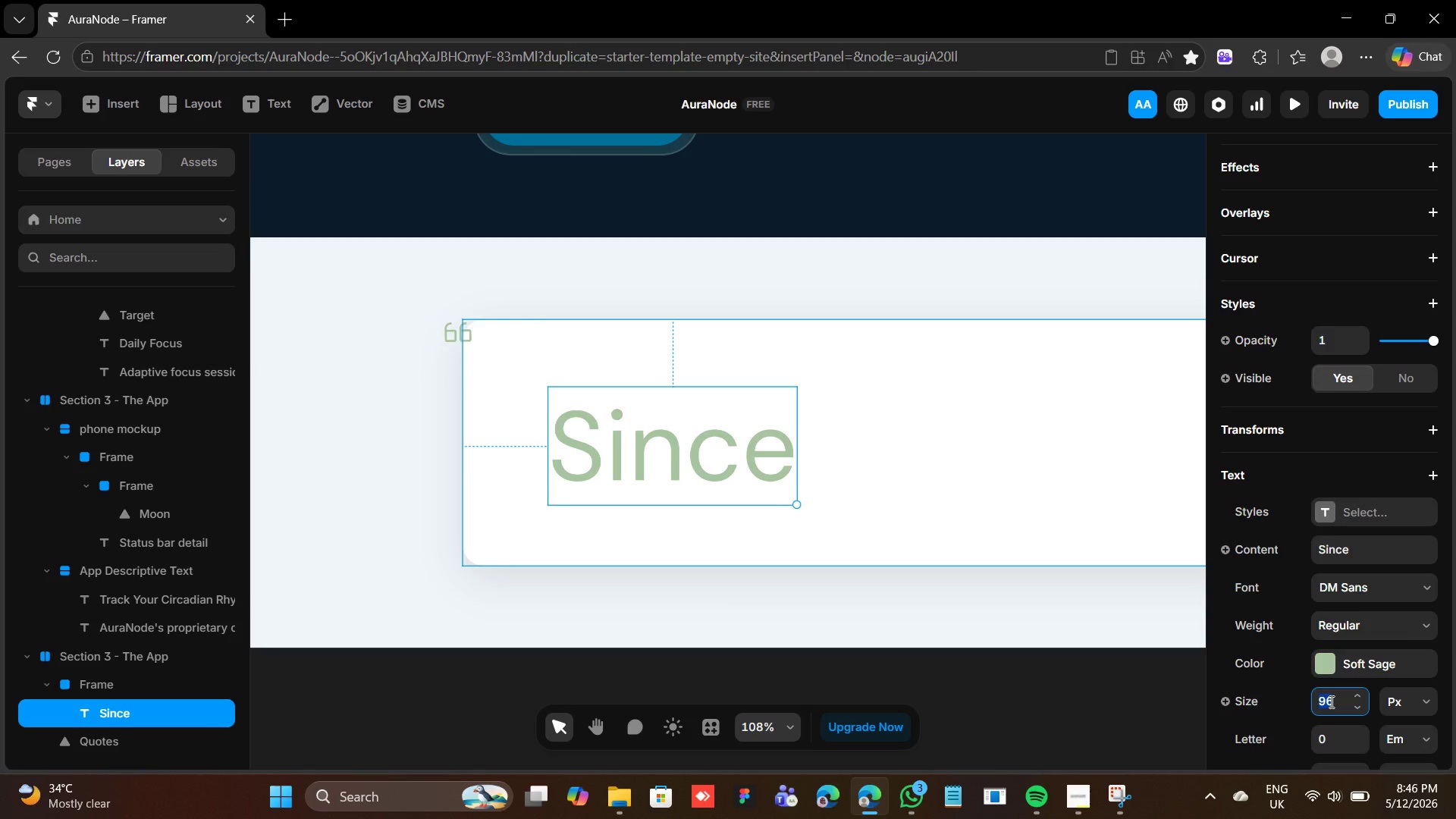 
type(20)
 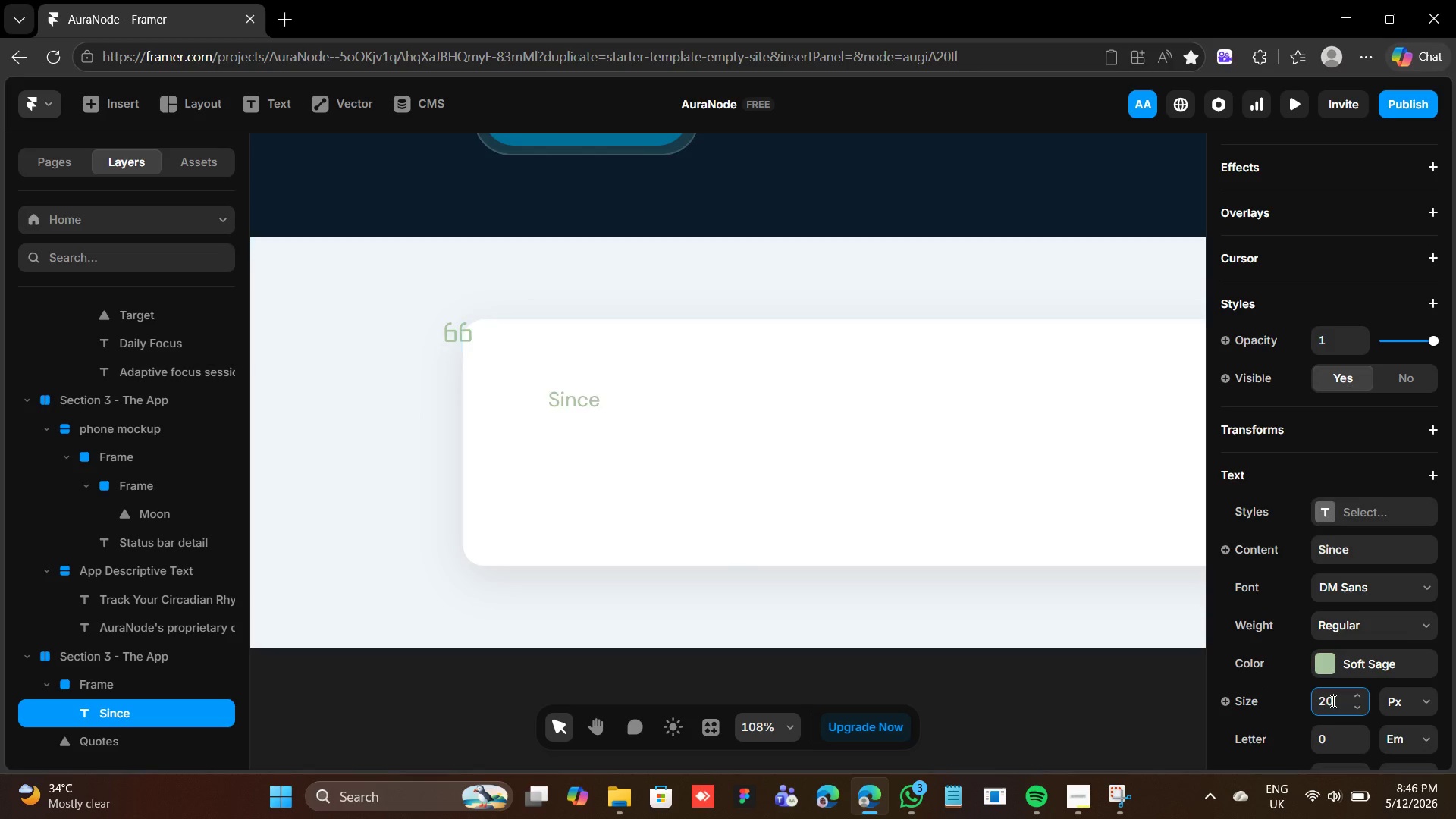 
key(Enter)
 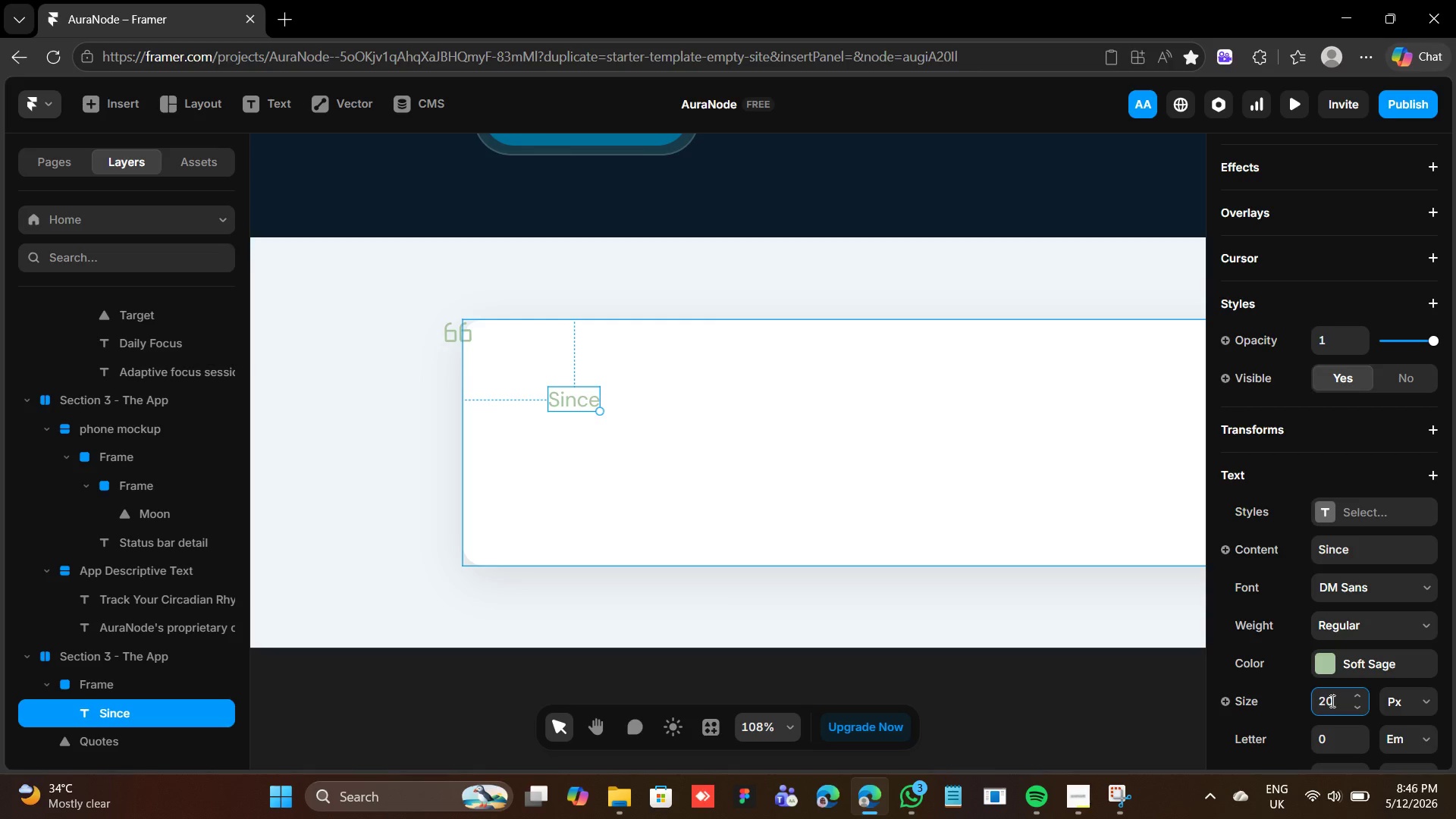 
wait(5.36)
 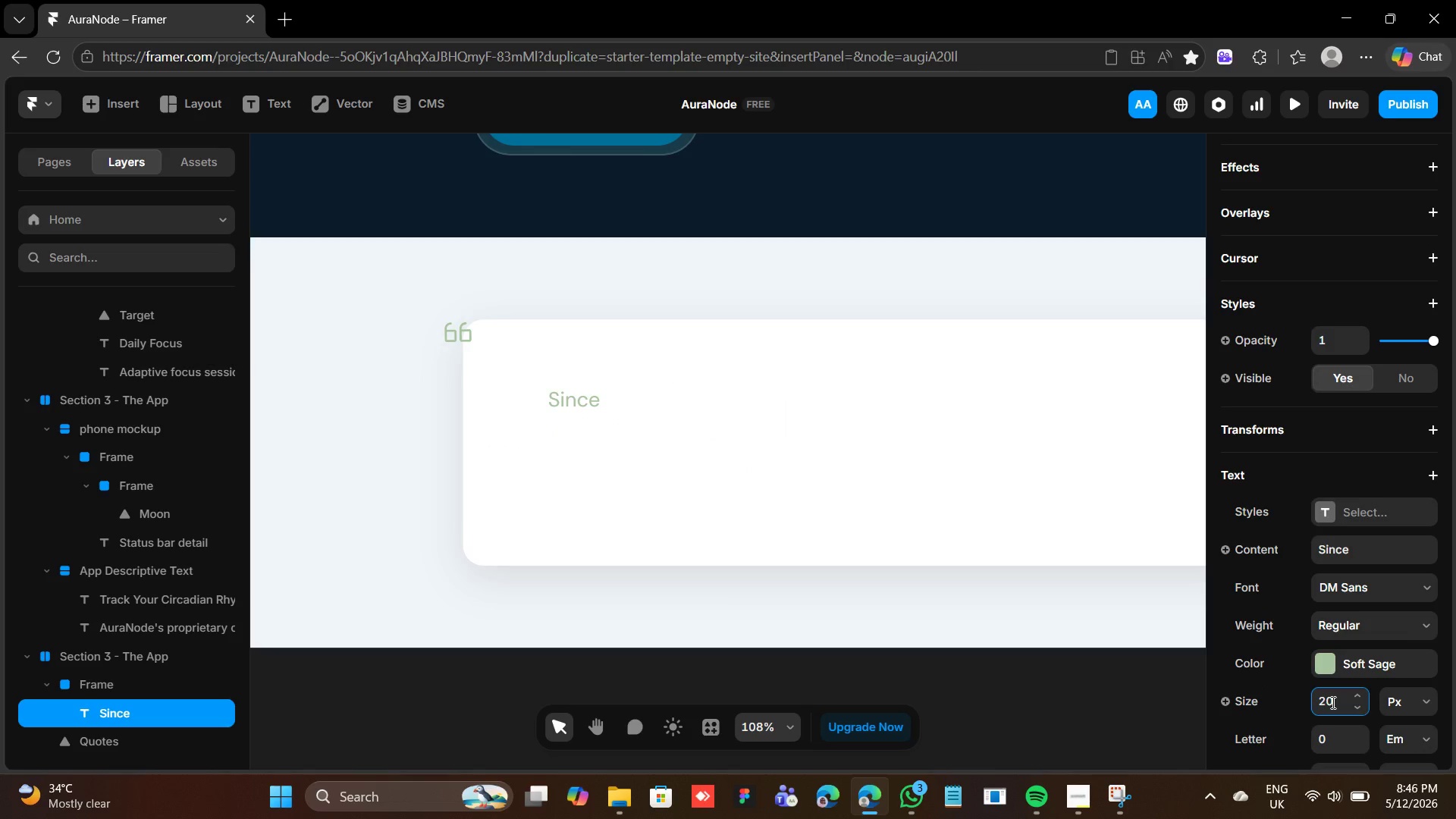 
scroll: coordinate [1372, 664], scroll_direction: down, amount: 4.0
 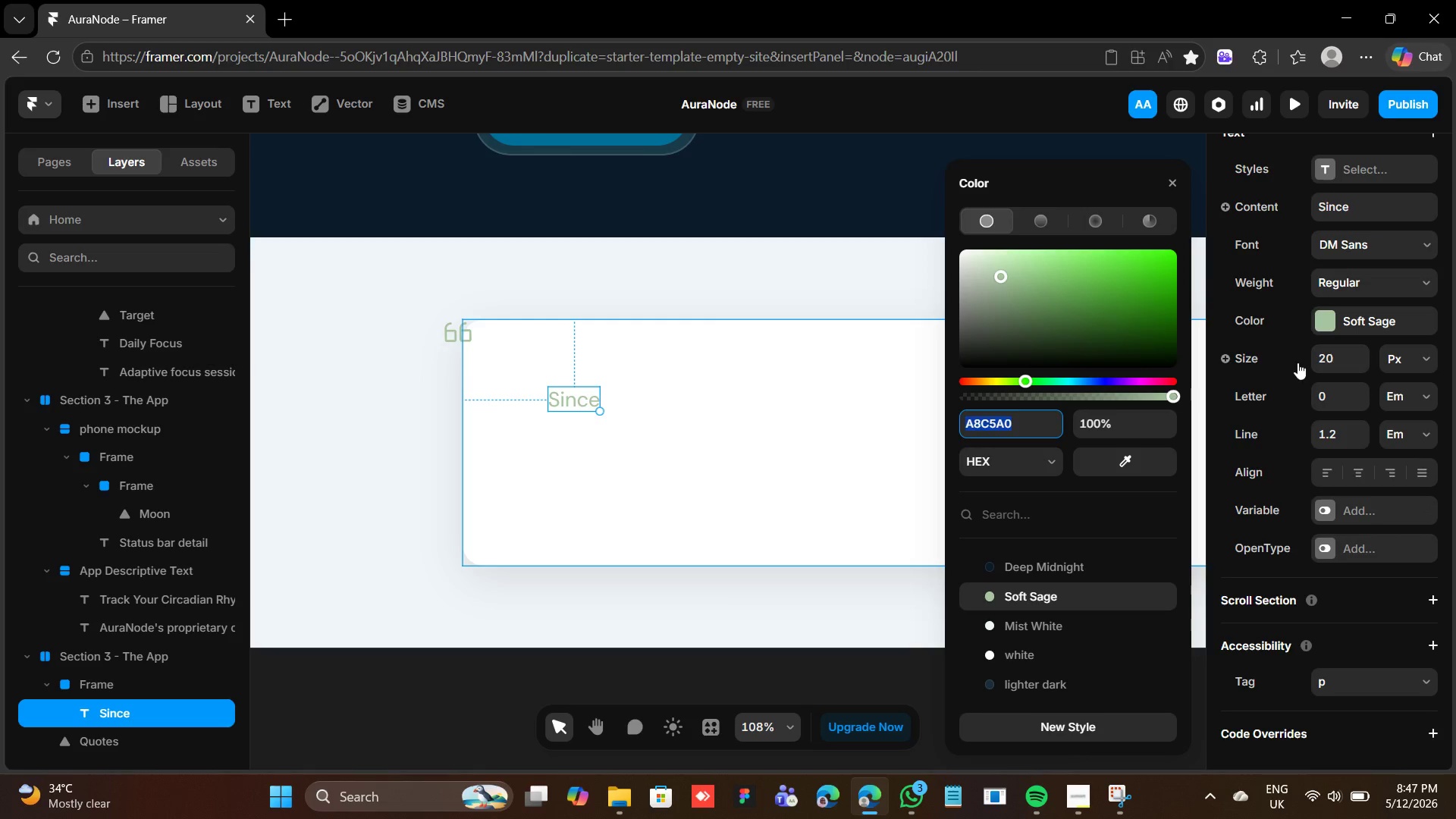 
left_click([1050, 569])
 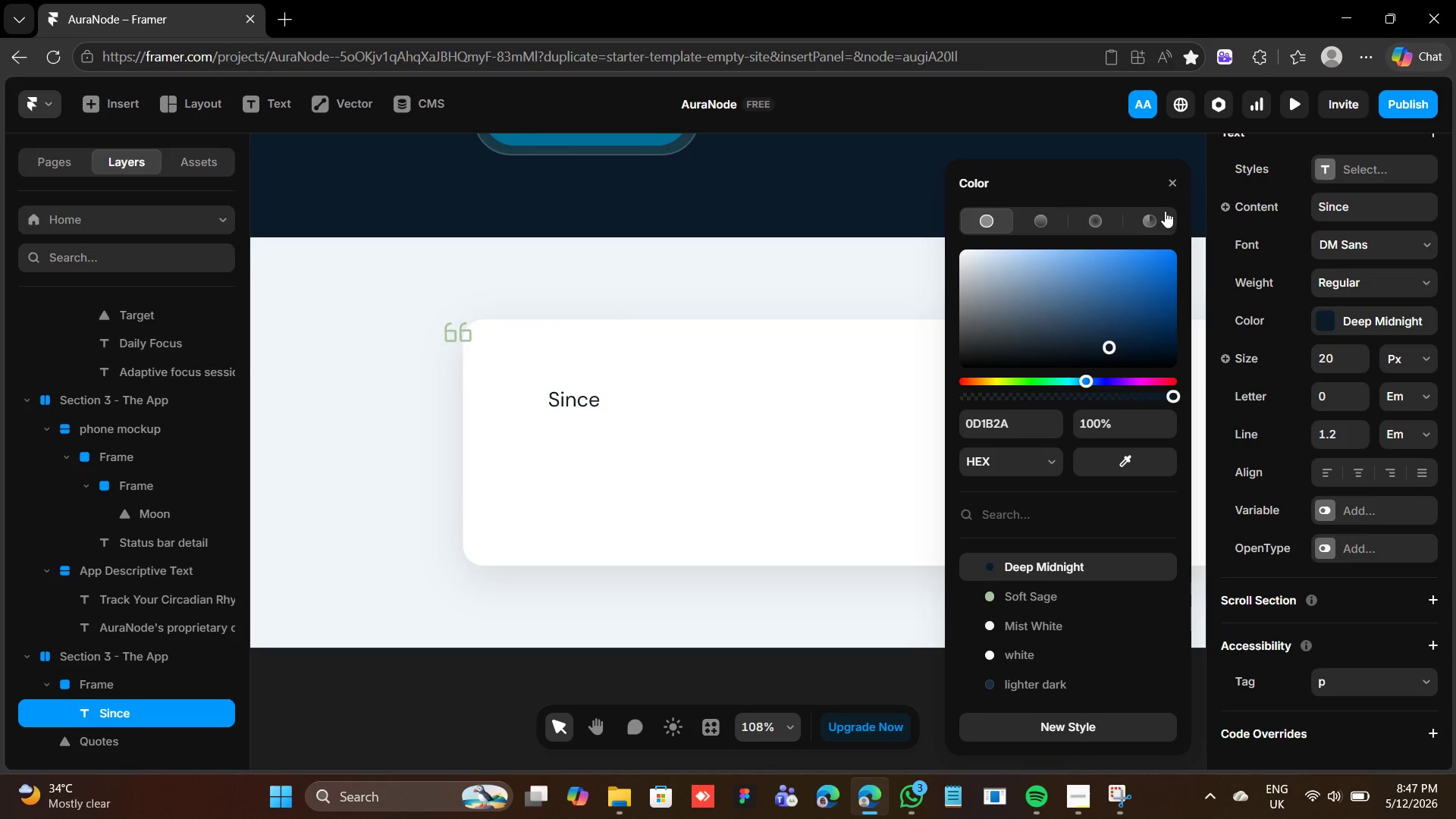 
left_click([1170, 187])
 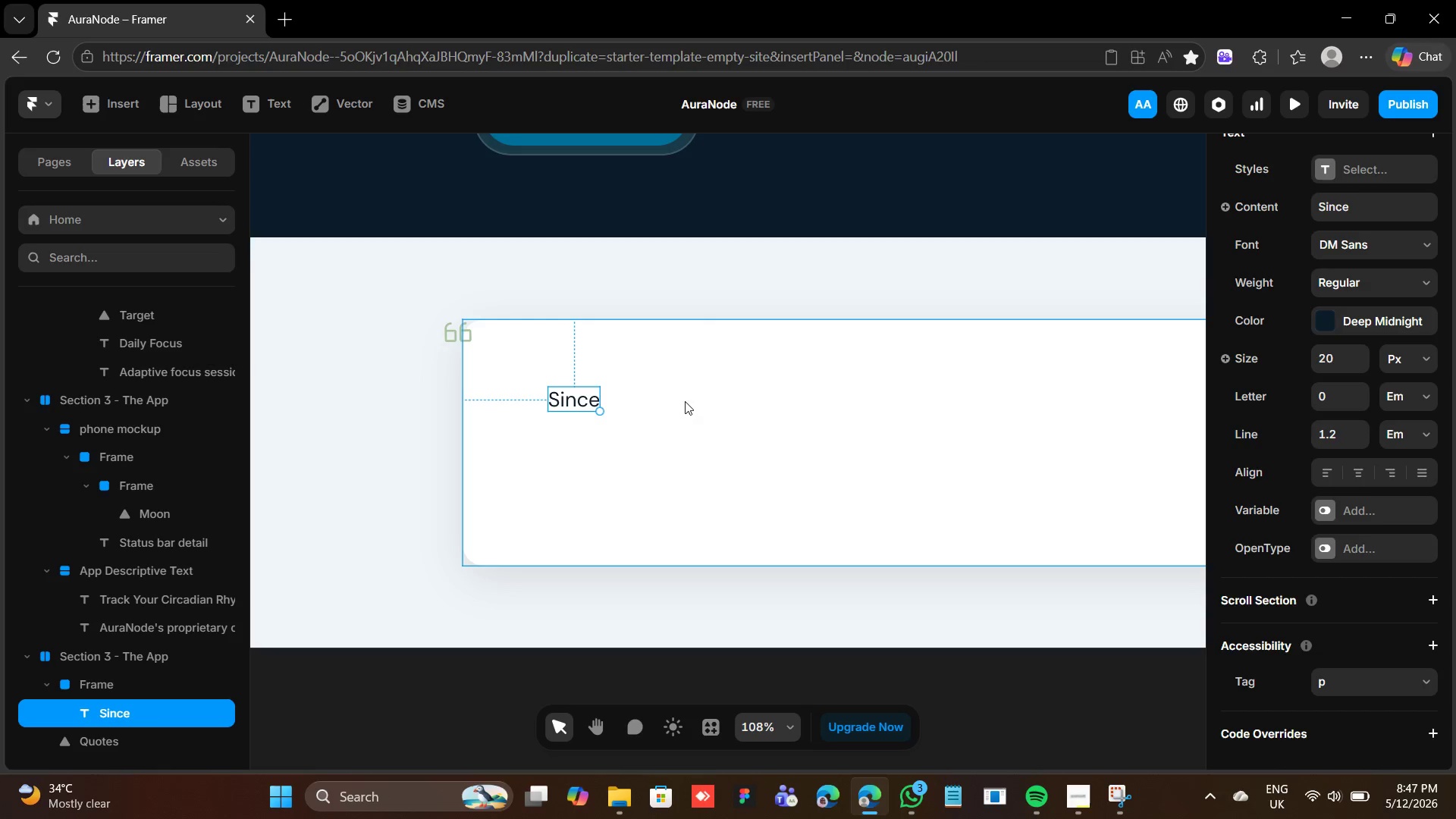 
double_click([580, 395])
 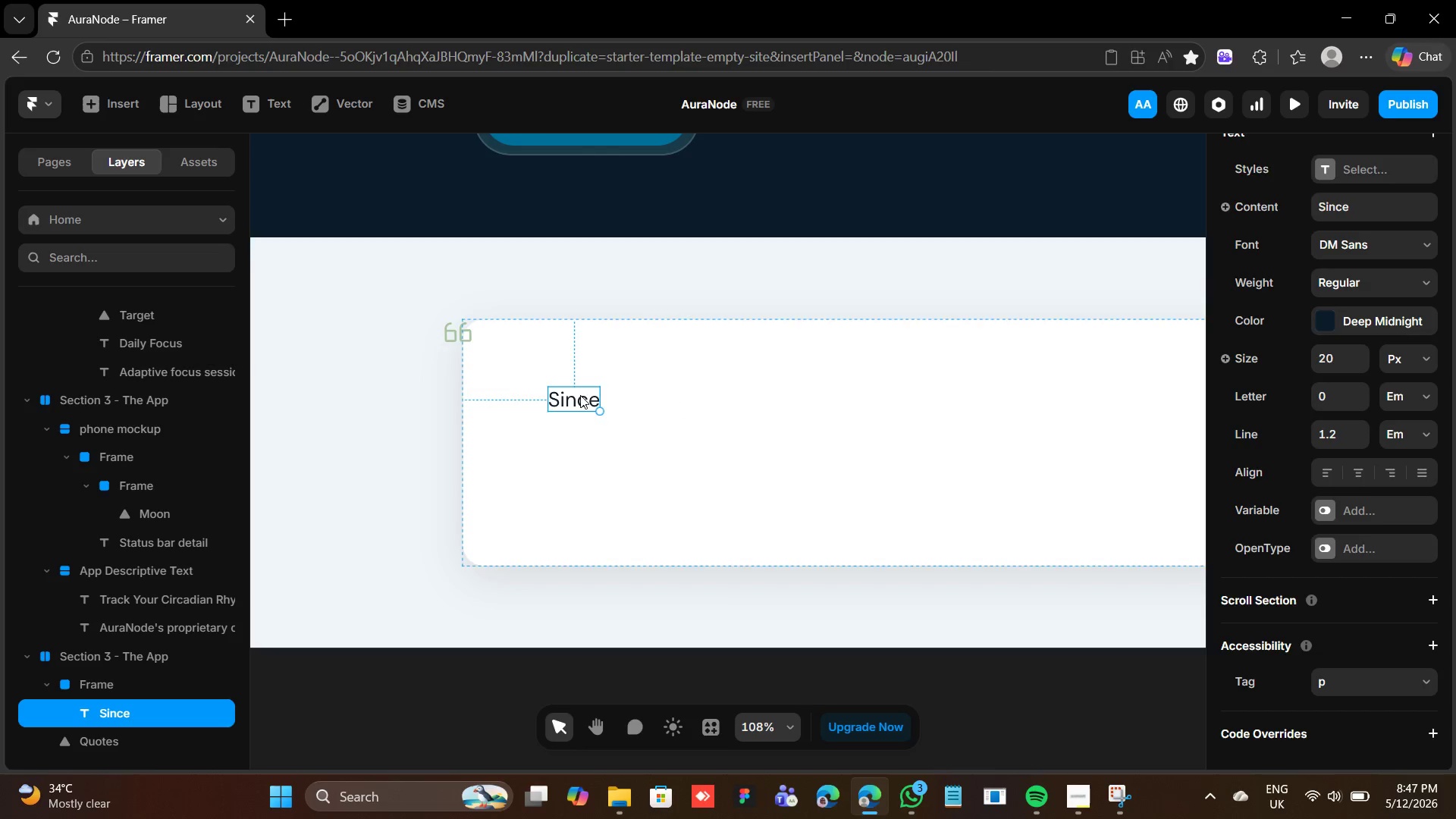 
triple_click([580, 395])
 